 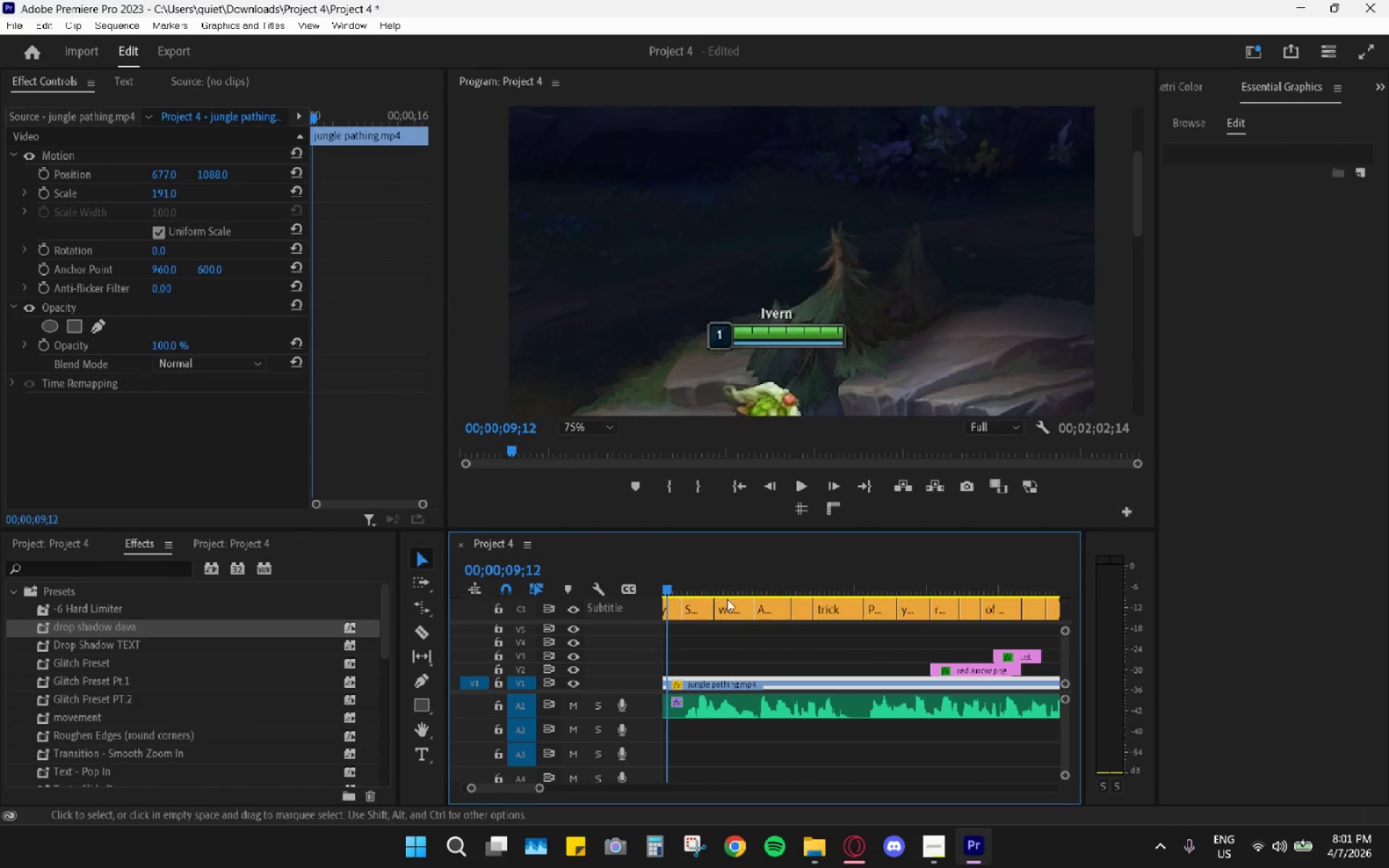 
hold_key(key=AltLeft, duration=1.06)
scroll: coordinate [752, 646], scroll_direction: down, amount: 12.0
 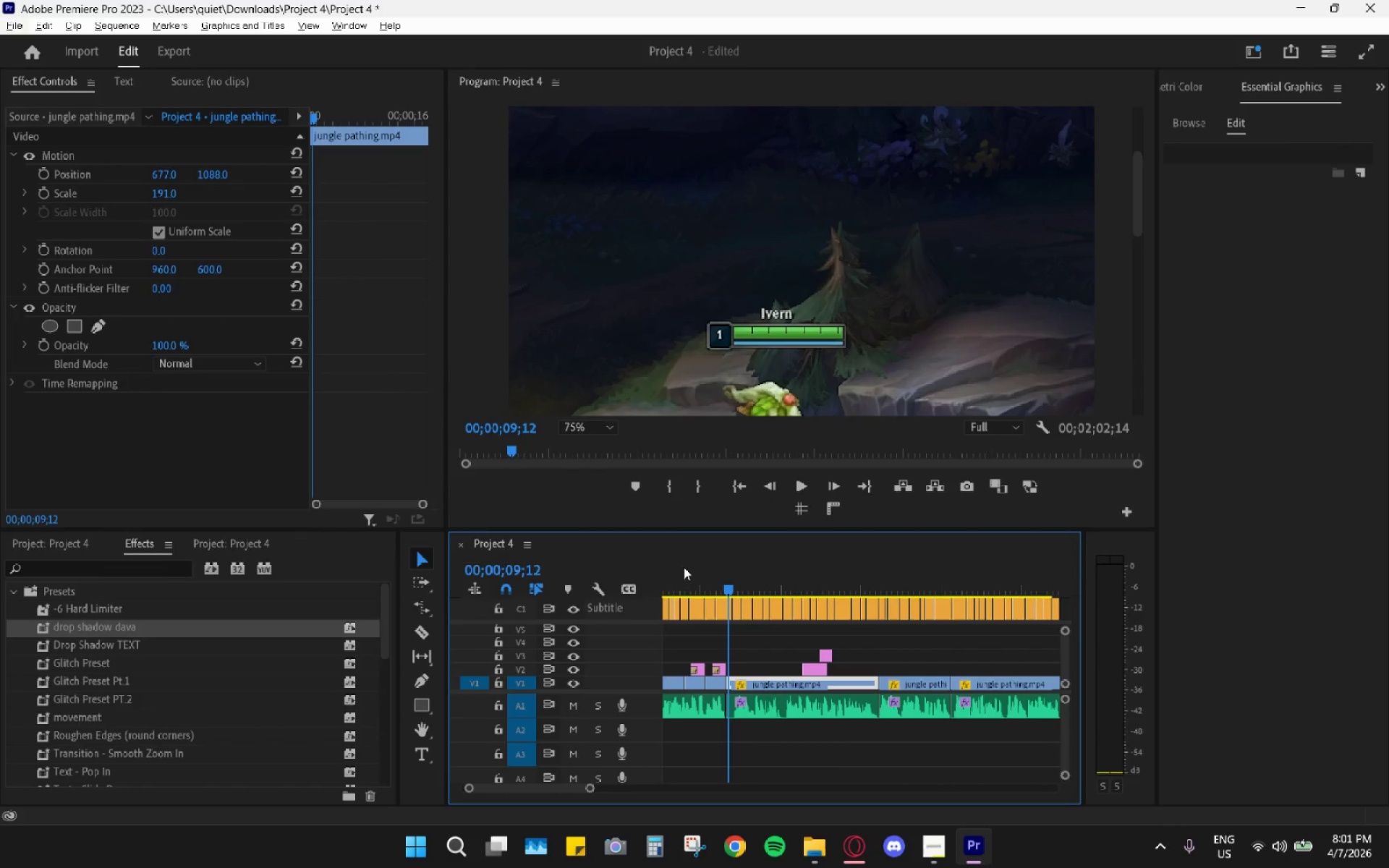 
left_click_drag(start_coordinate=[694, 581], to_coordinate=[641, 572])
 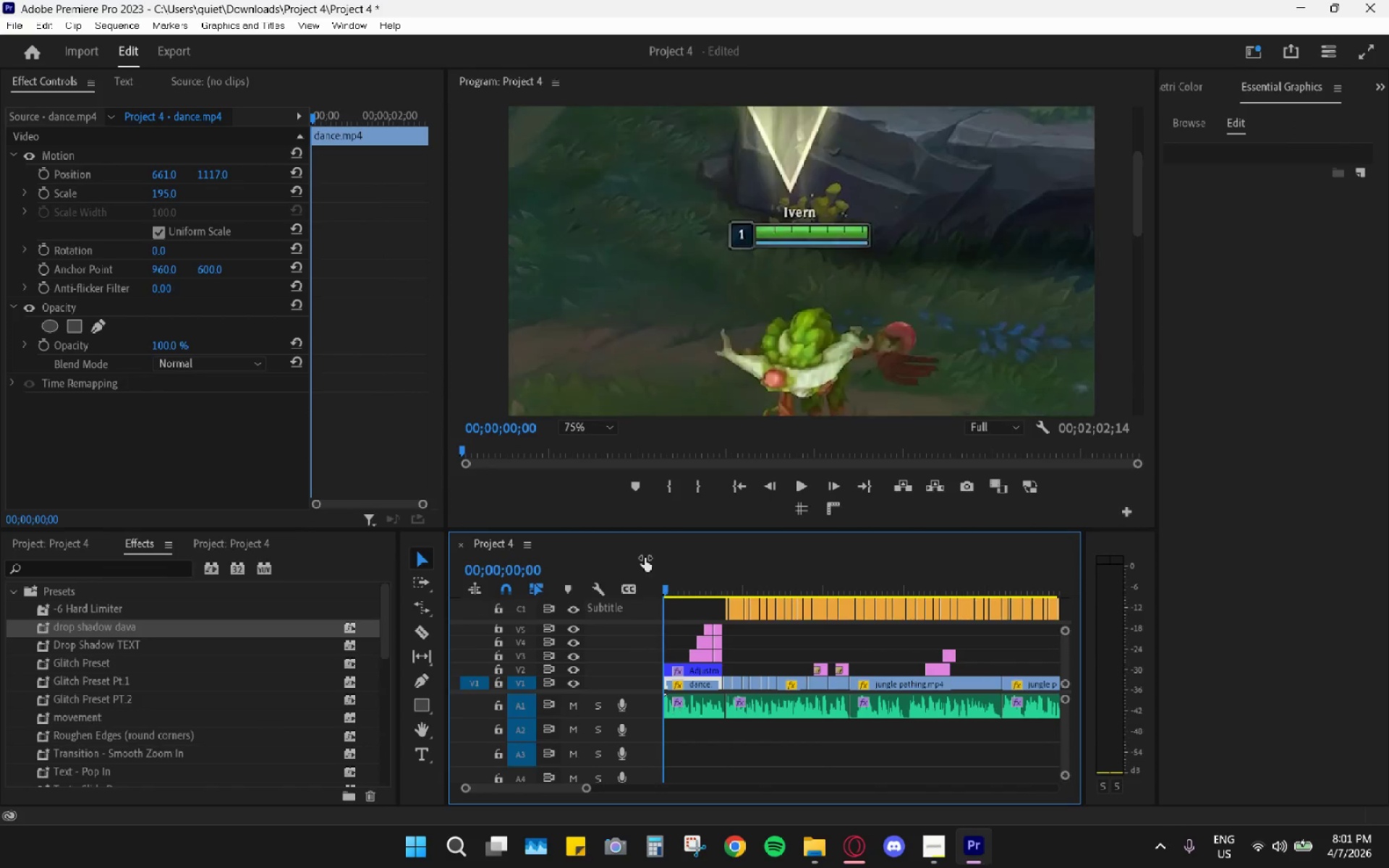 
key(Space)
 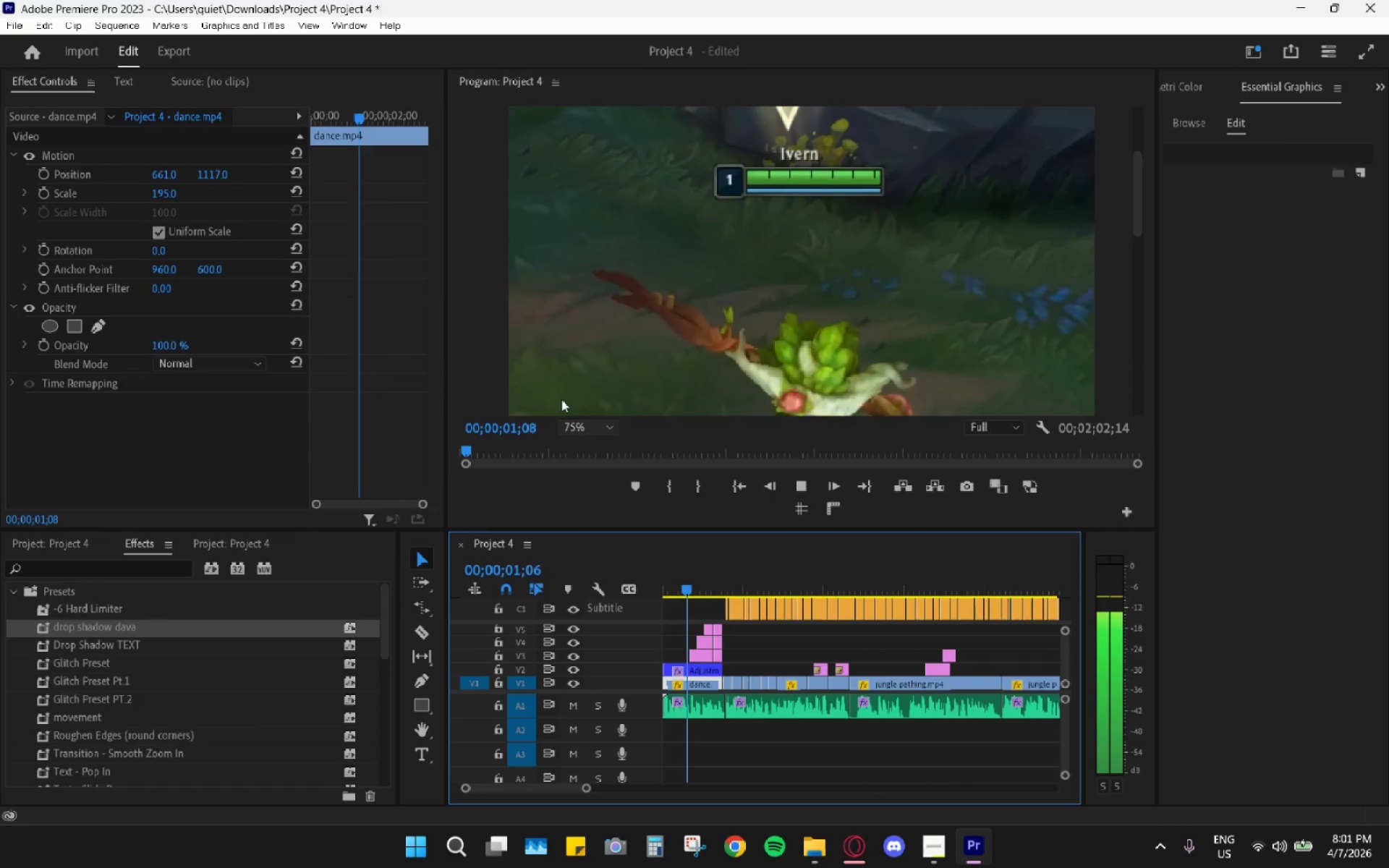 
left_click([590, 425])
 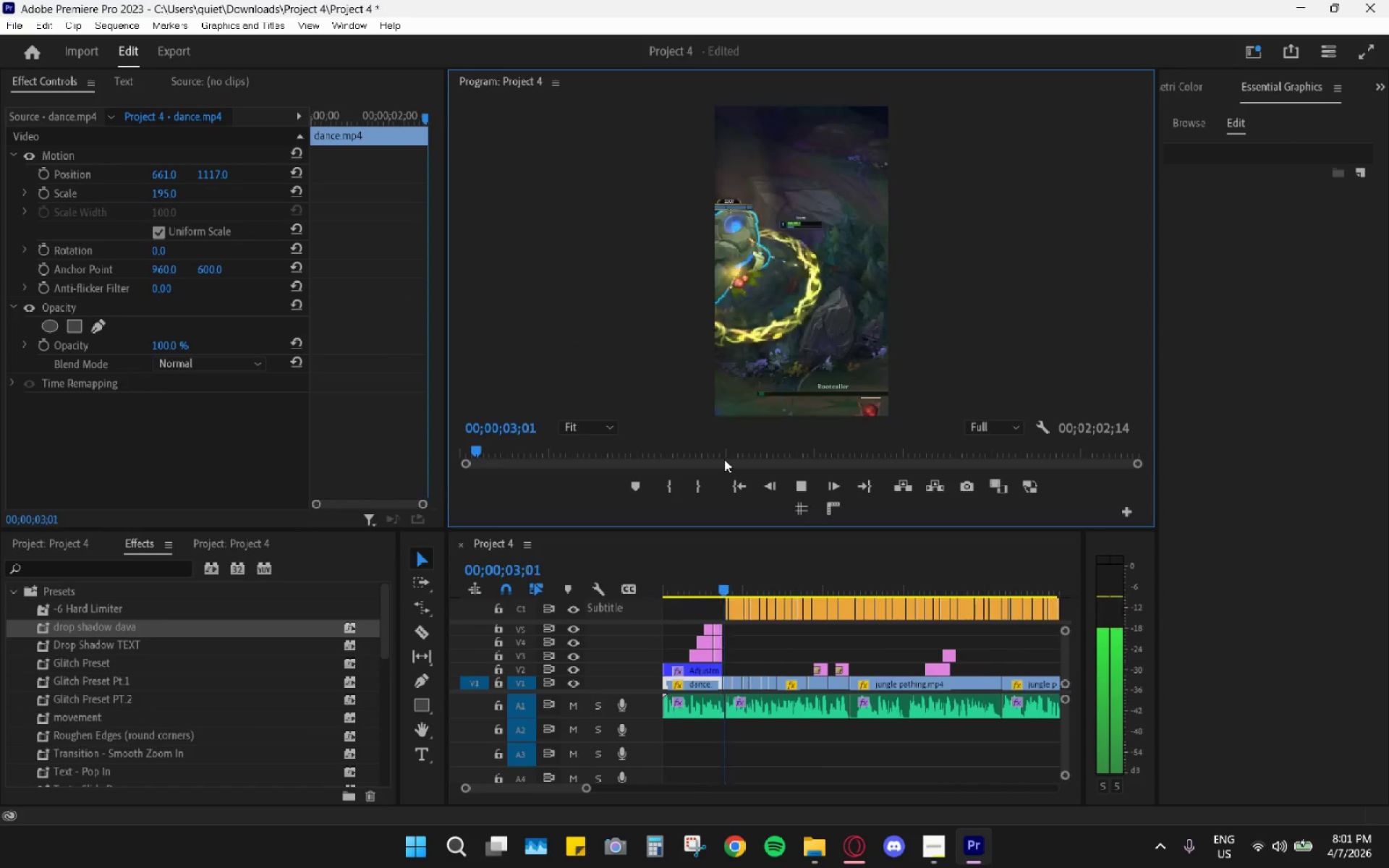 
key(Space)
 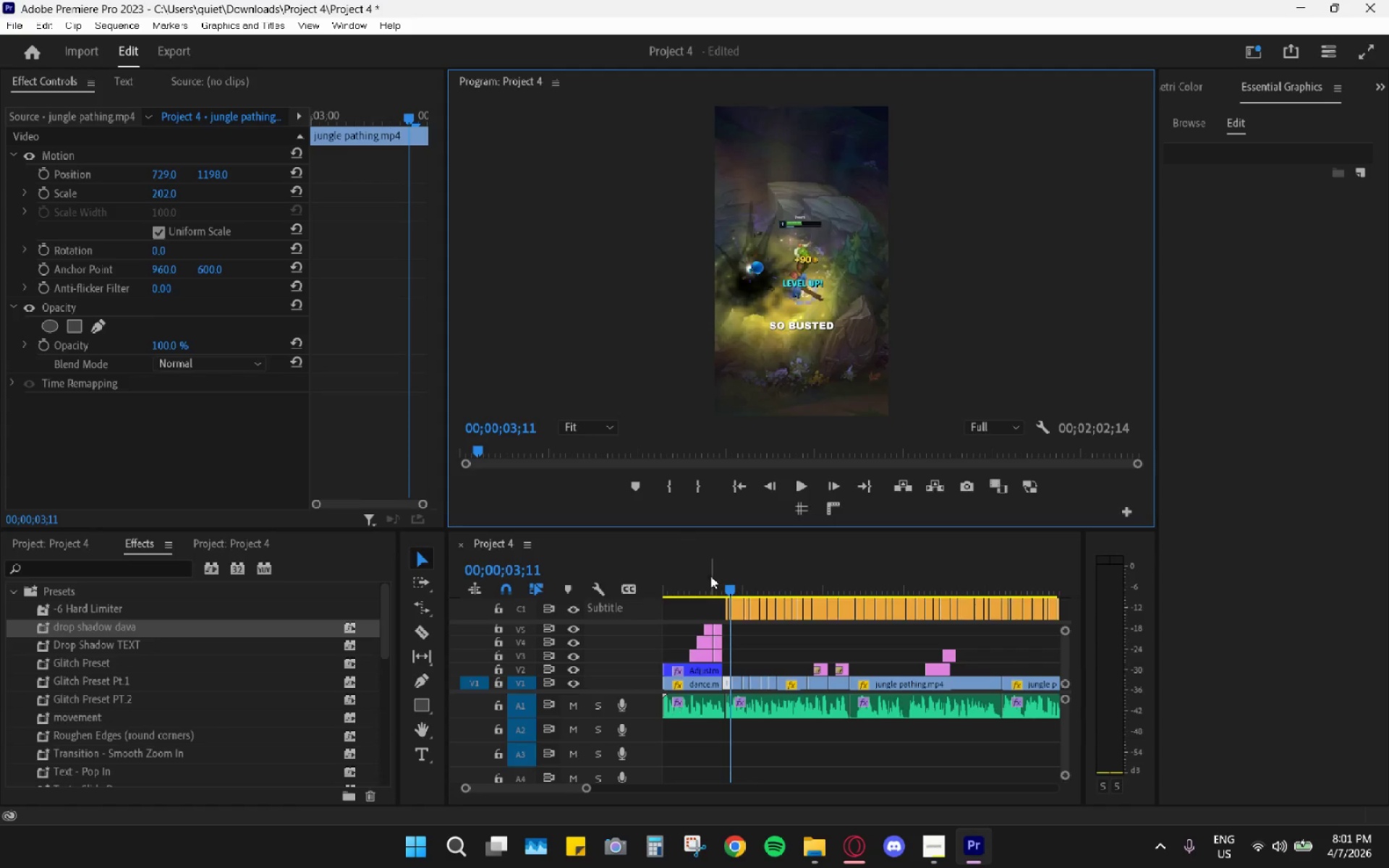 
left_click_drag(start_coordinate=[709, 576], to_coordinate=[668, 566])
 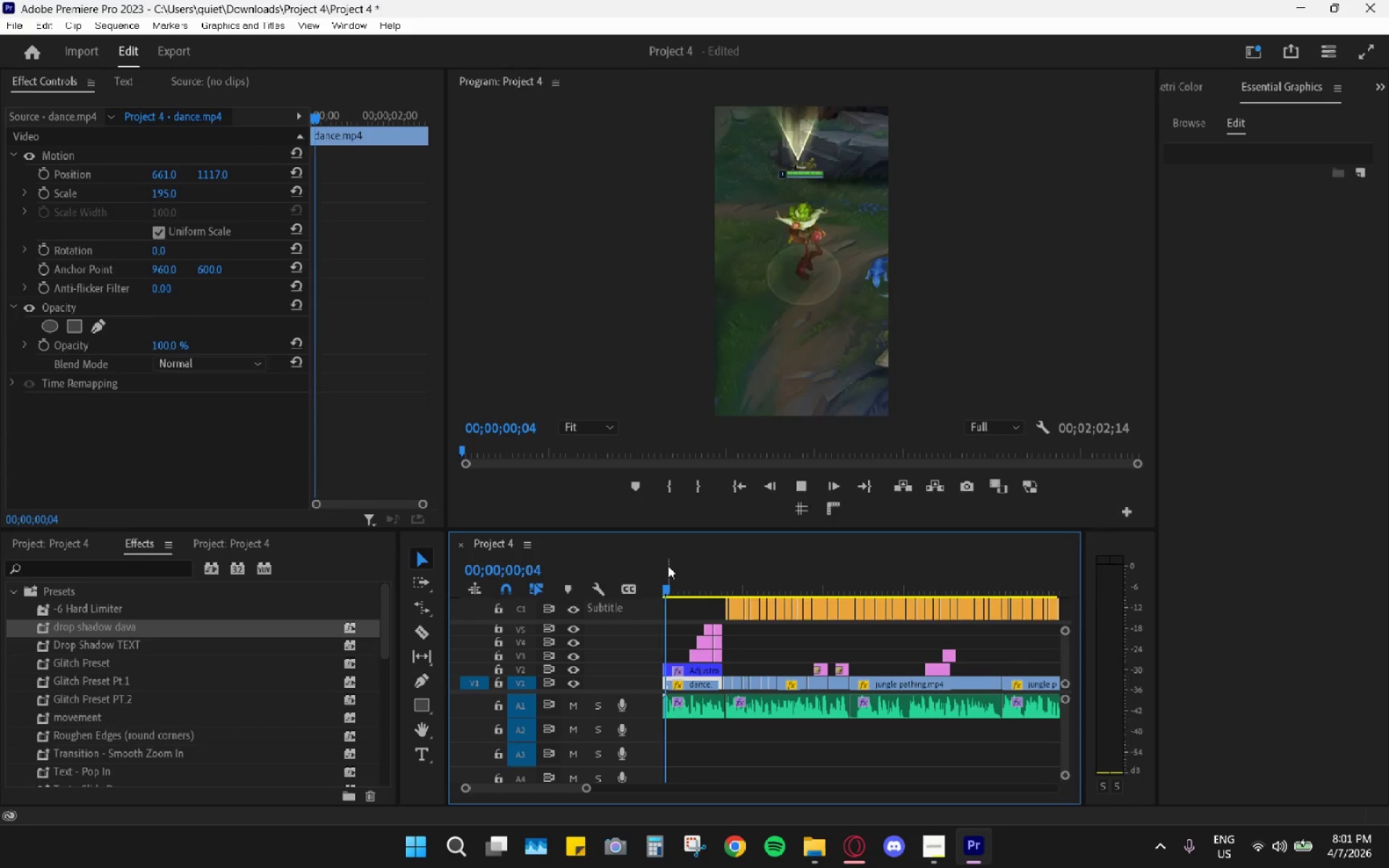 
key(Space)
 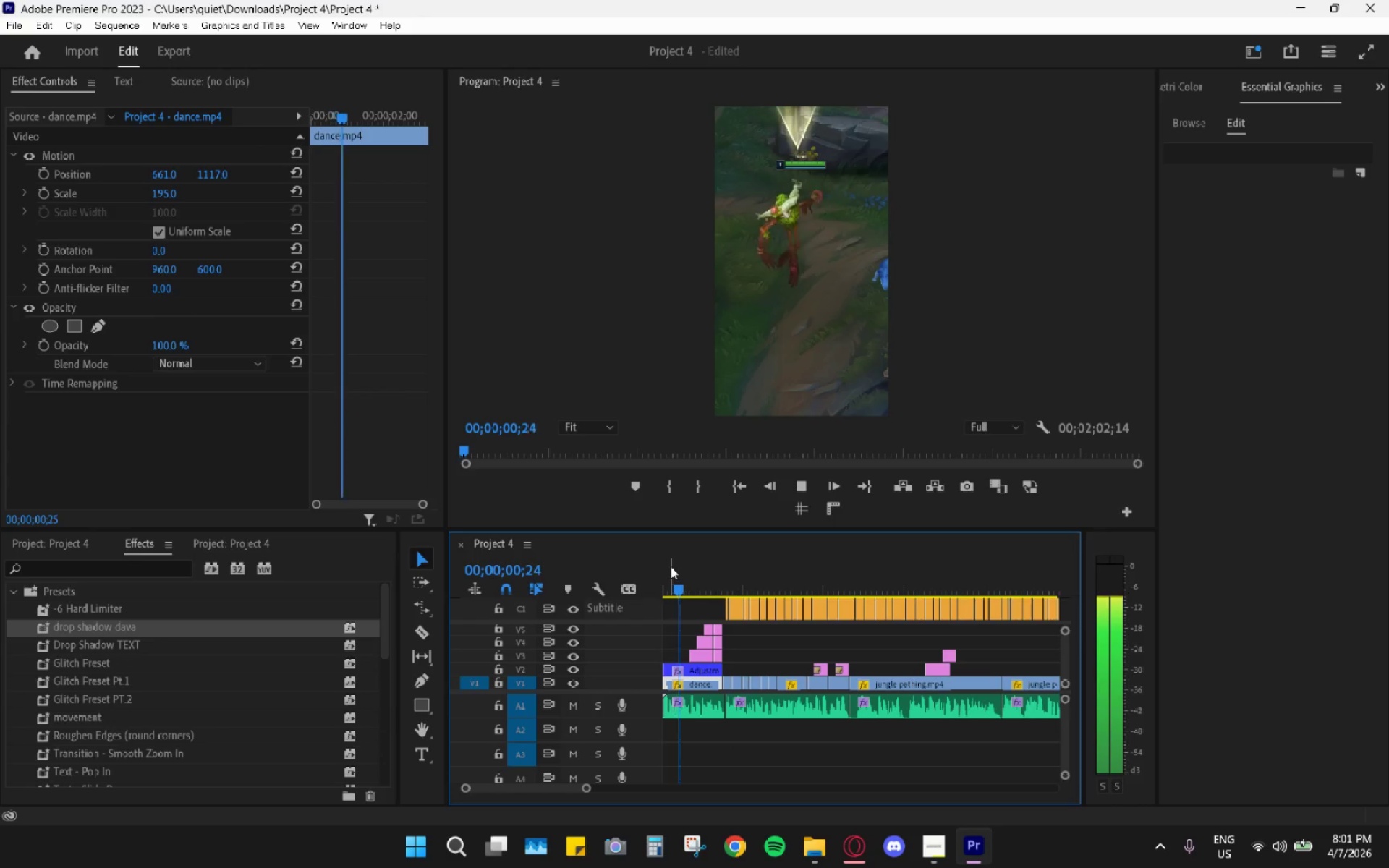 
key(Space)
 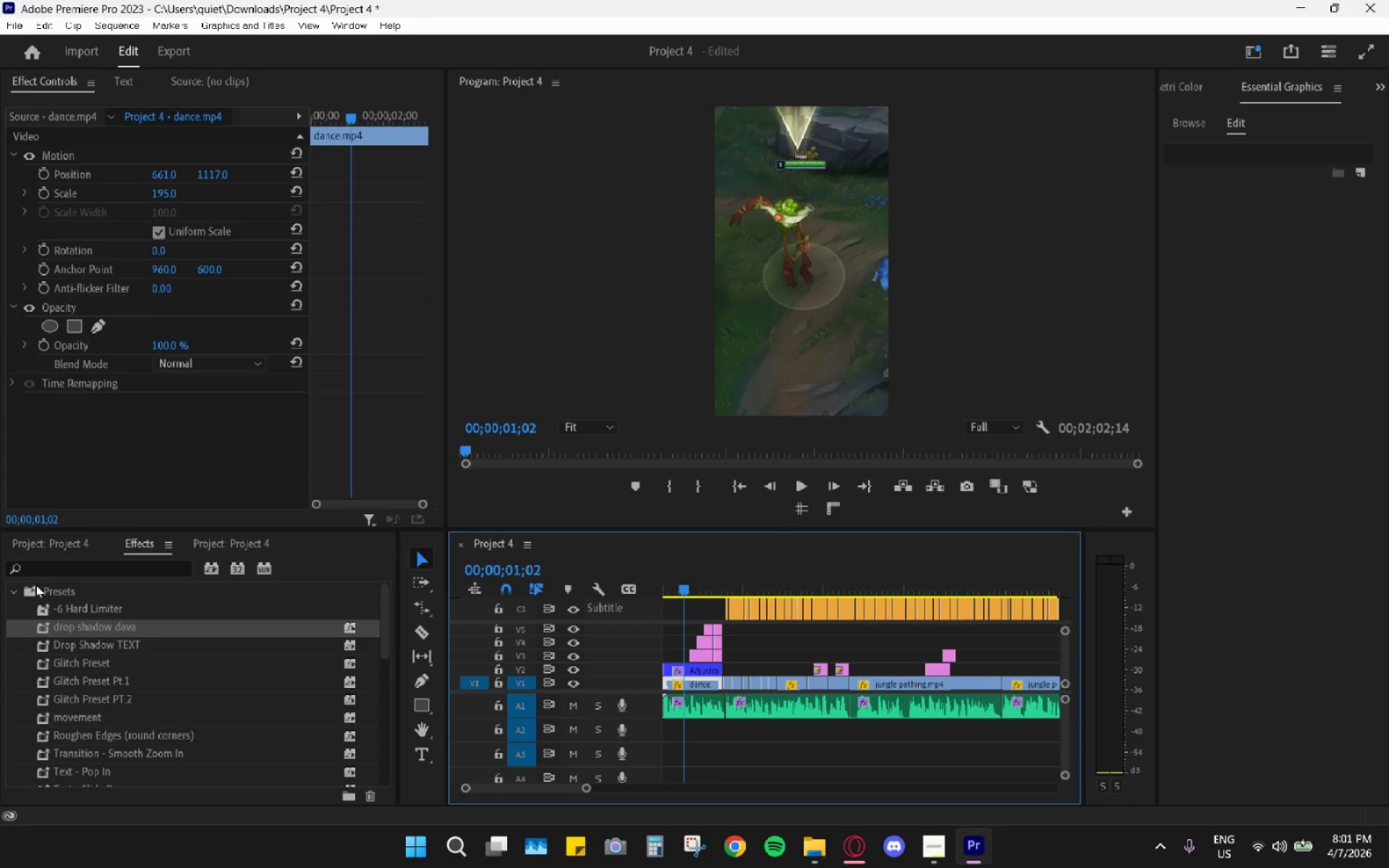 
scroll: coordinate [137, 682], scroll_direction: down, amount: 7.0
 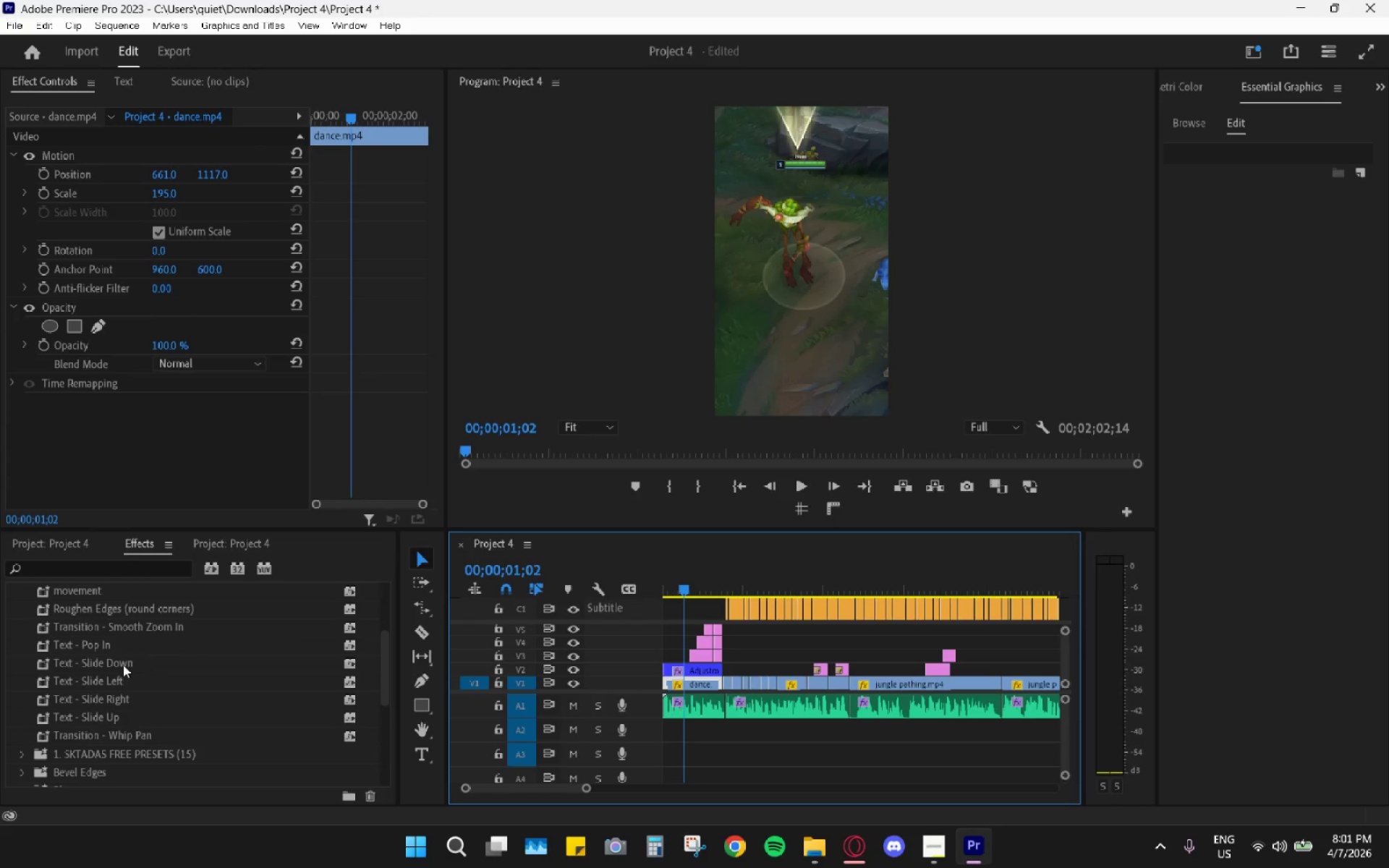 
left_click_drag(start_coordinate=[116, 661], to_coordinate=[709, 655])
 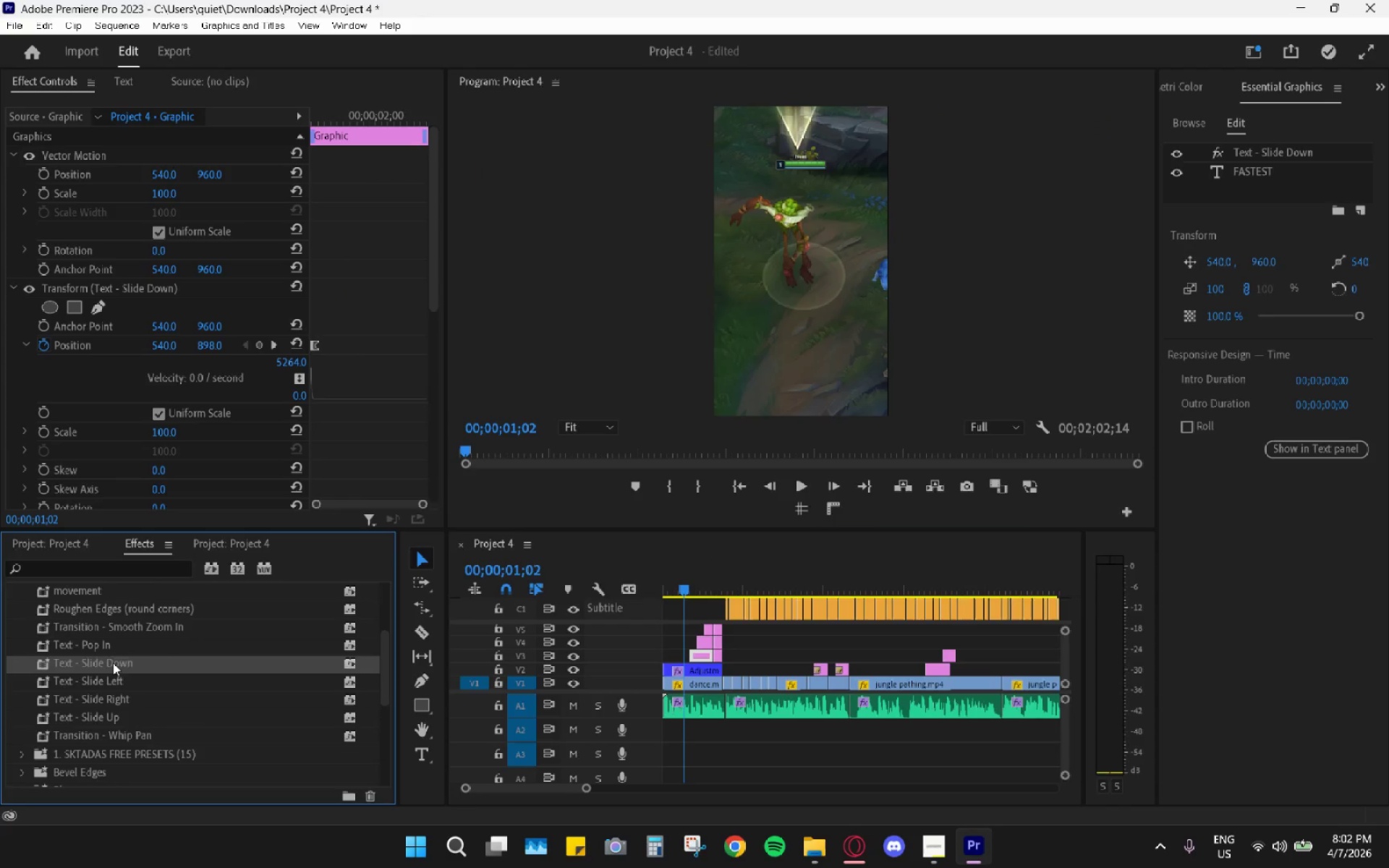 
left_click_drag(start_coordinate=[111, 667], to_coordinate=[700, 648])
 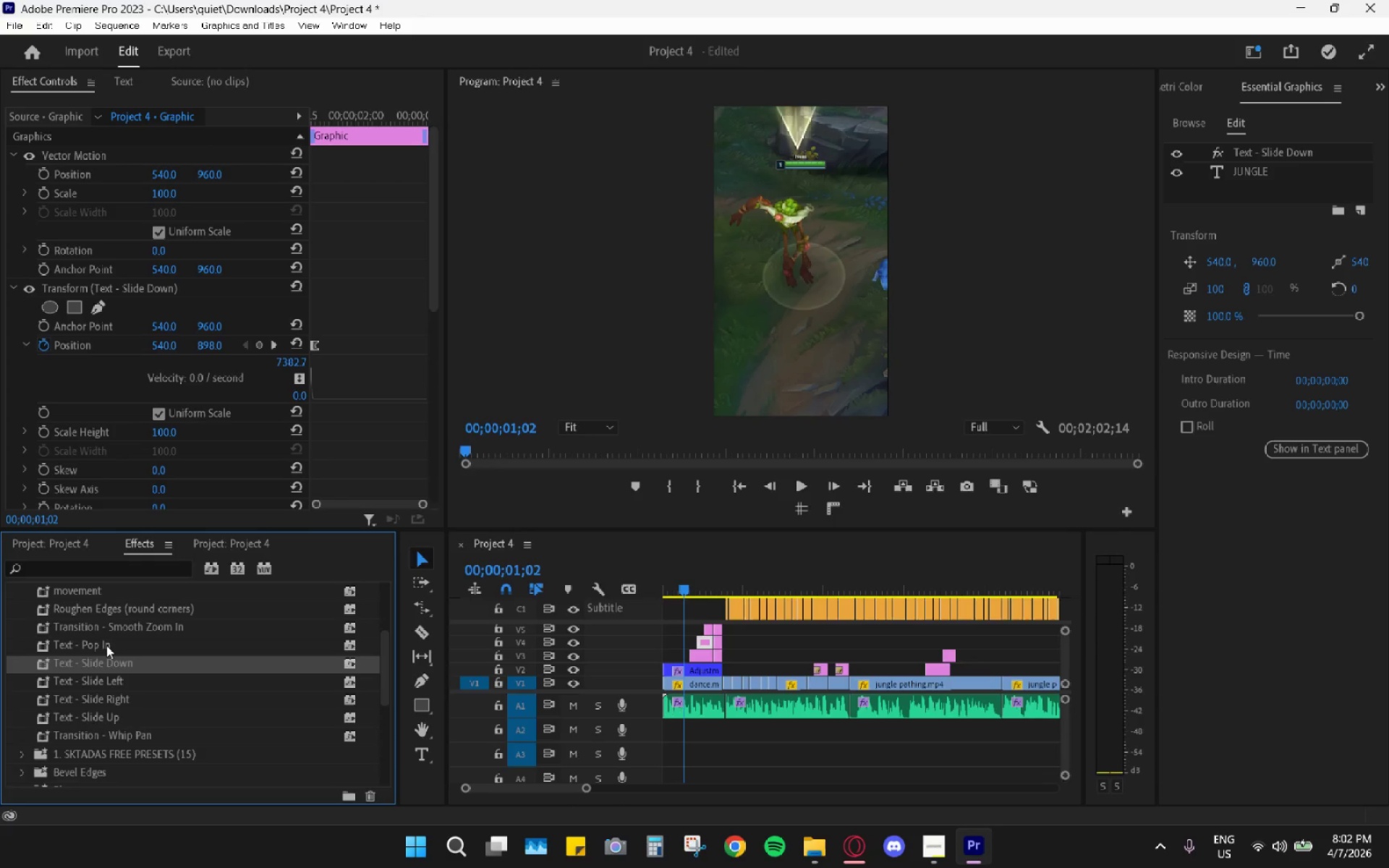 
left_click_drag(start_coordinate=[95, 661], to_coordinate=[708, 633])
 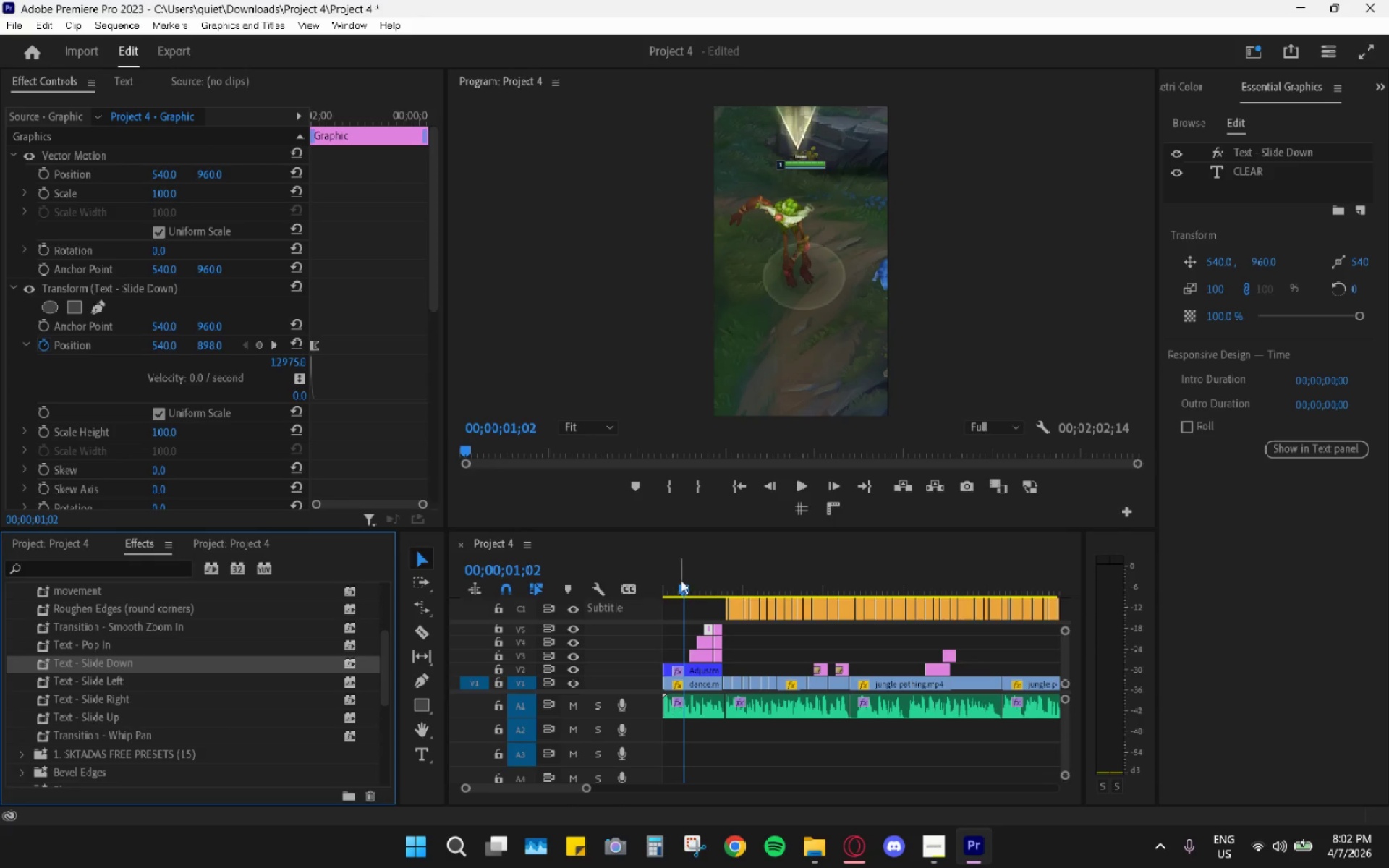 
left_click([687, 575])
 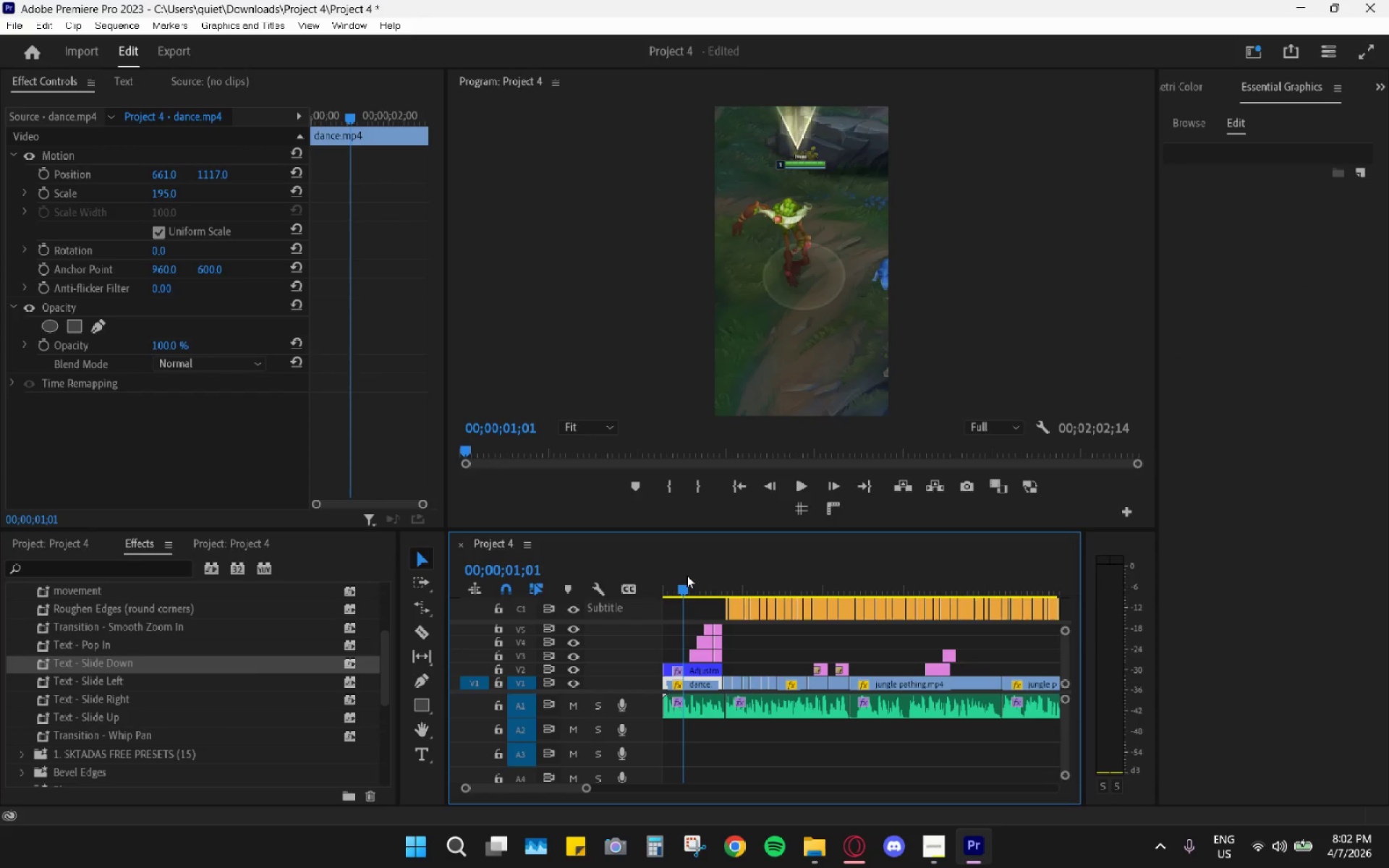 
key(V)
 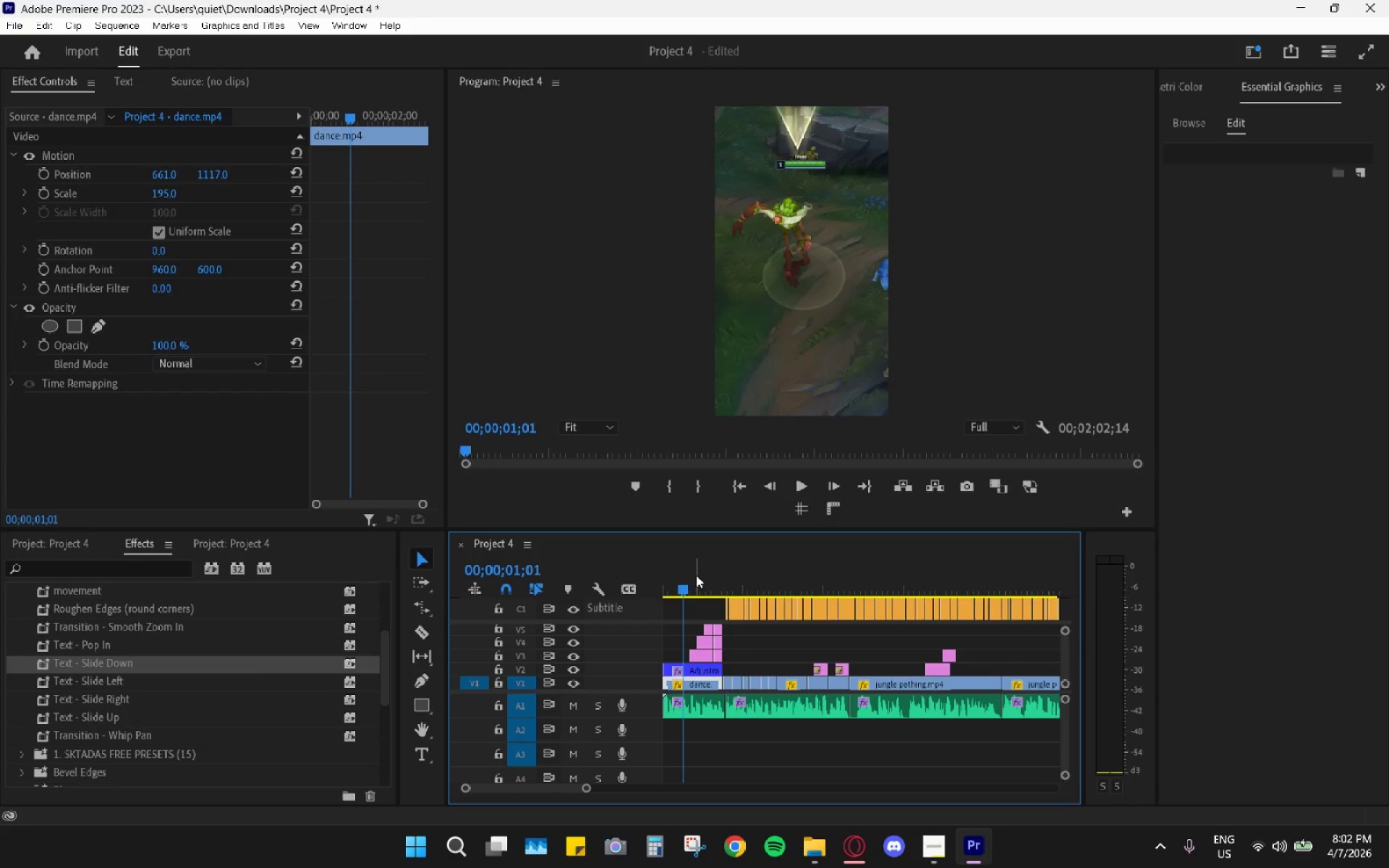 
key(B)
 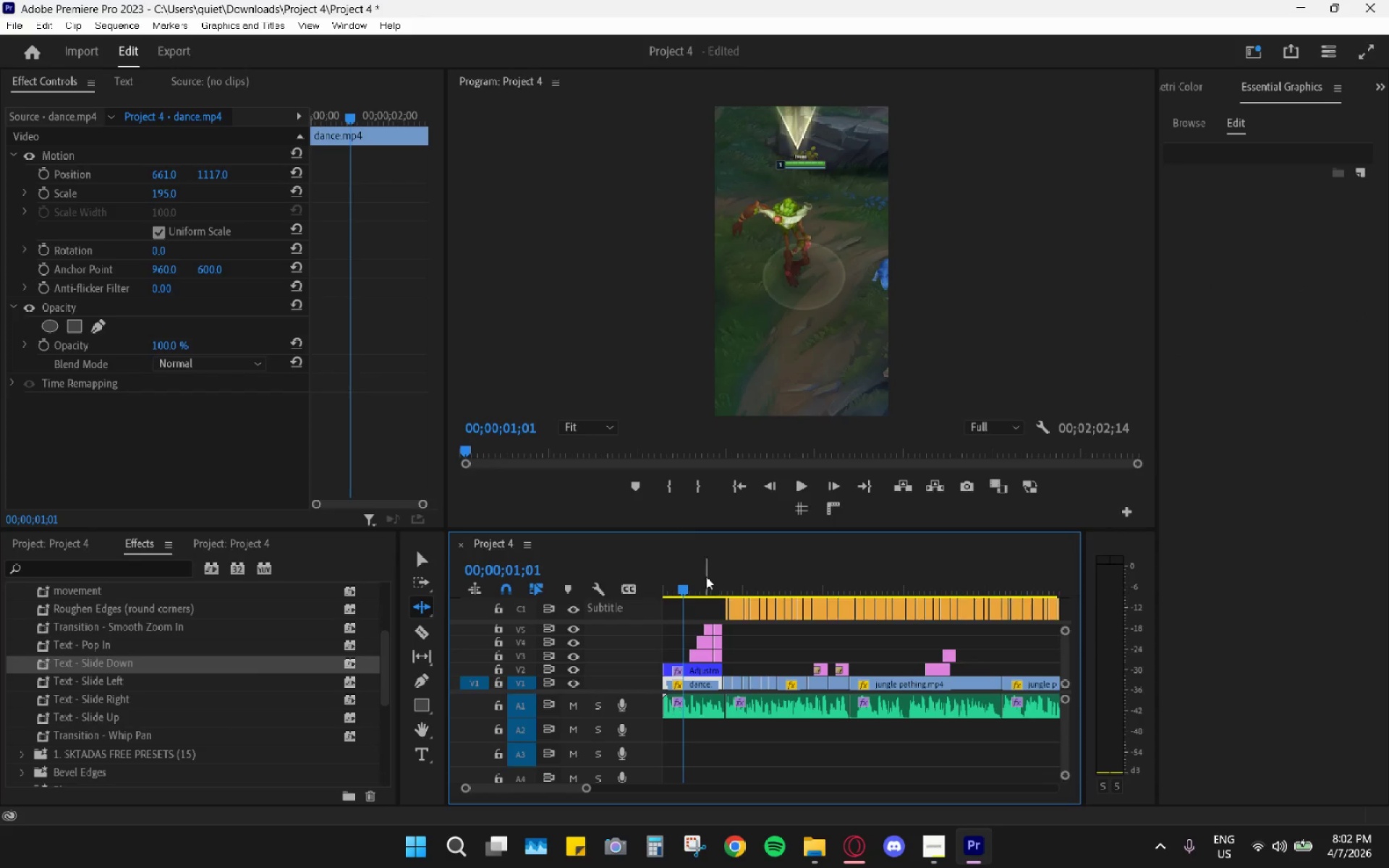 
left_click_drag(start_coordinate=[691, 574], to_coordinate=[684, 572])
 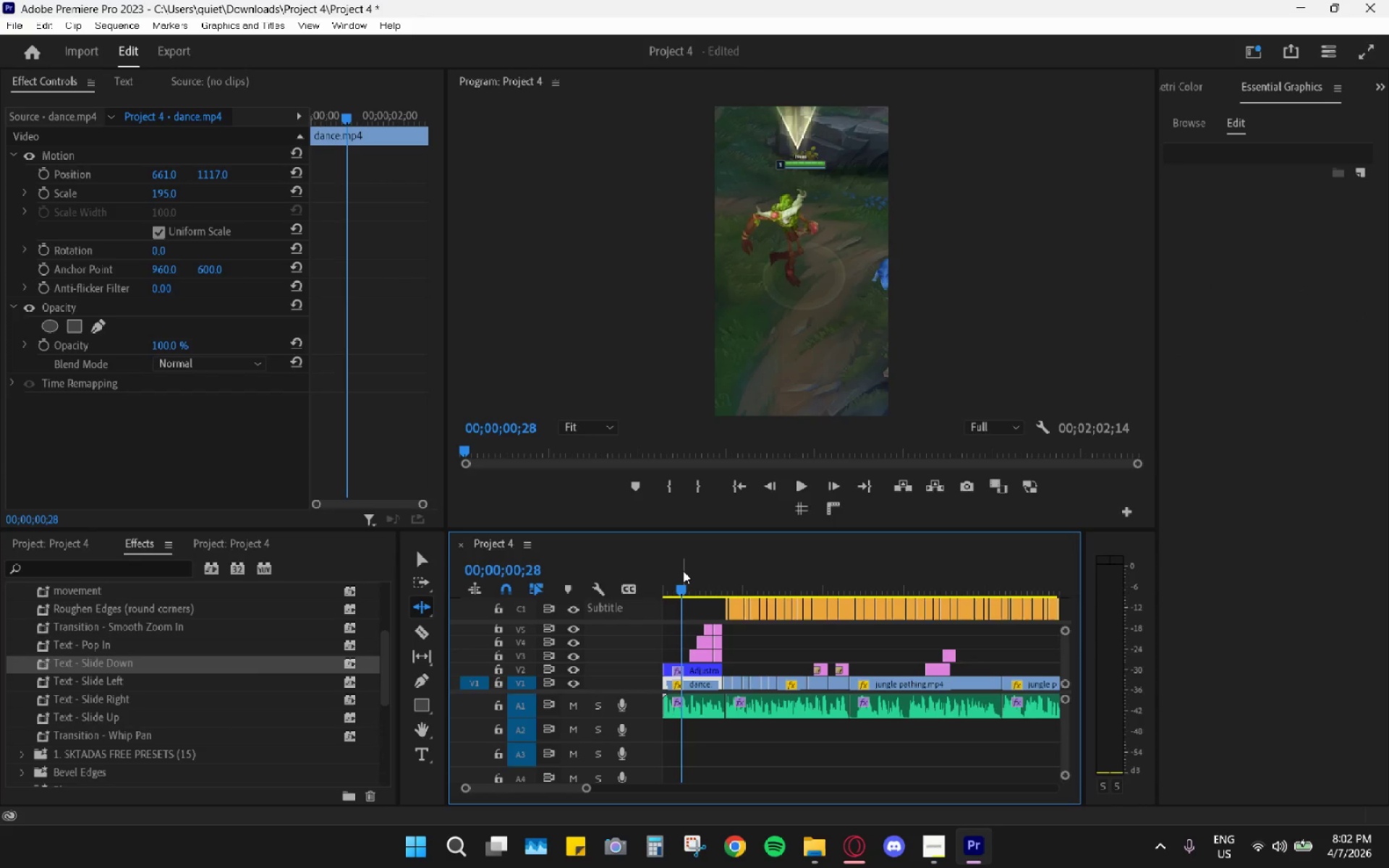 
key(Space)
 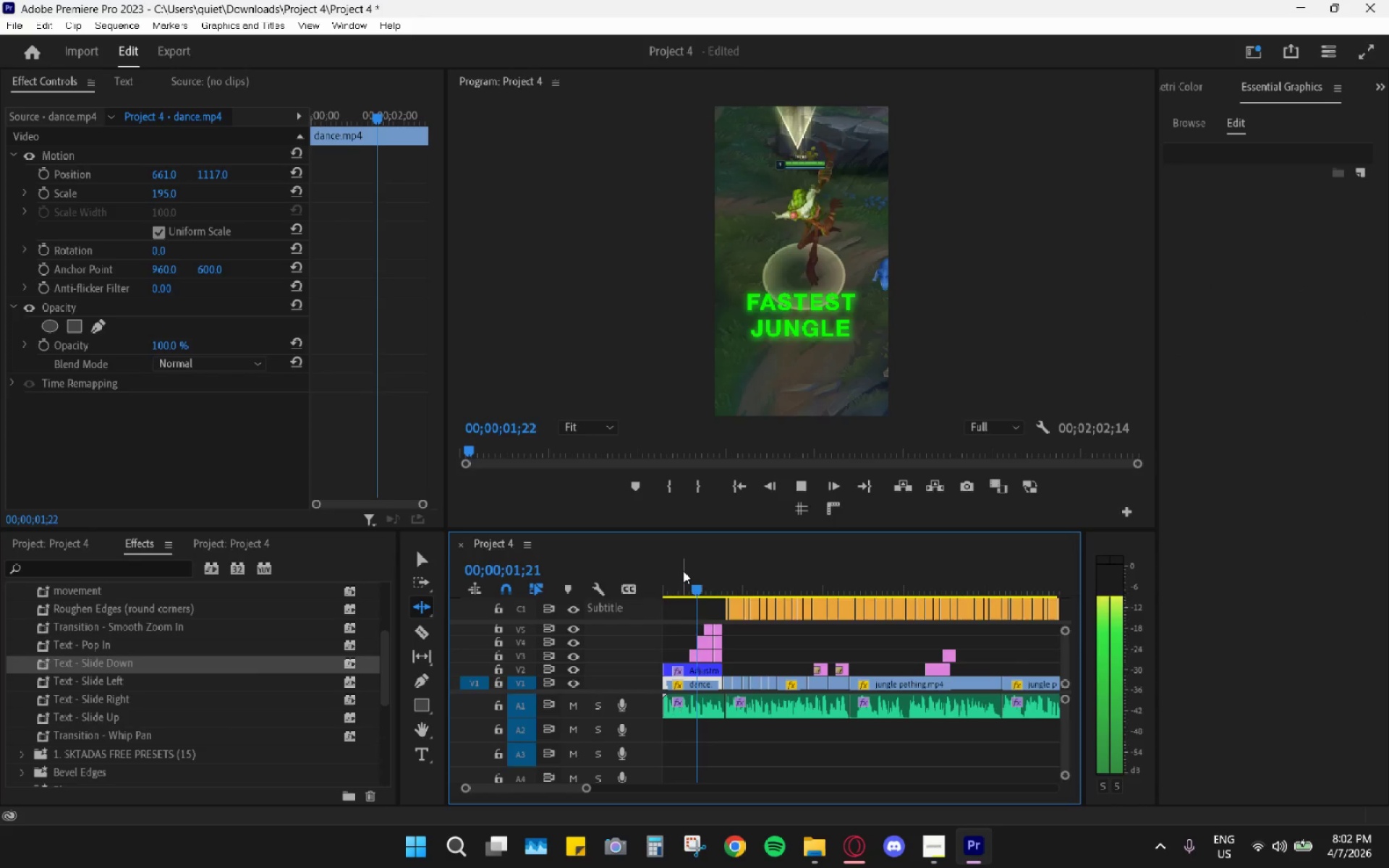 
key(Space)
 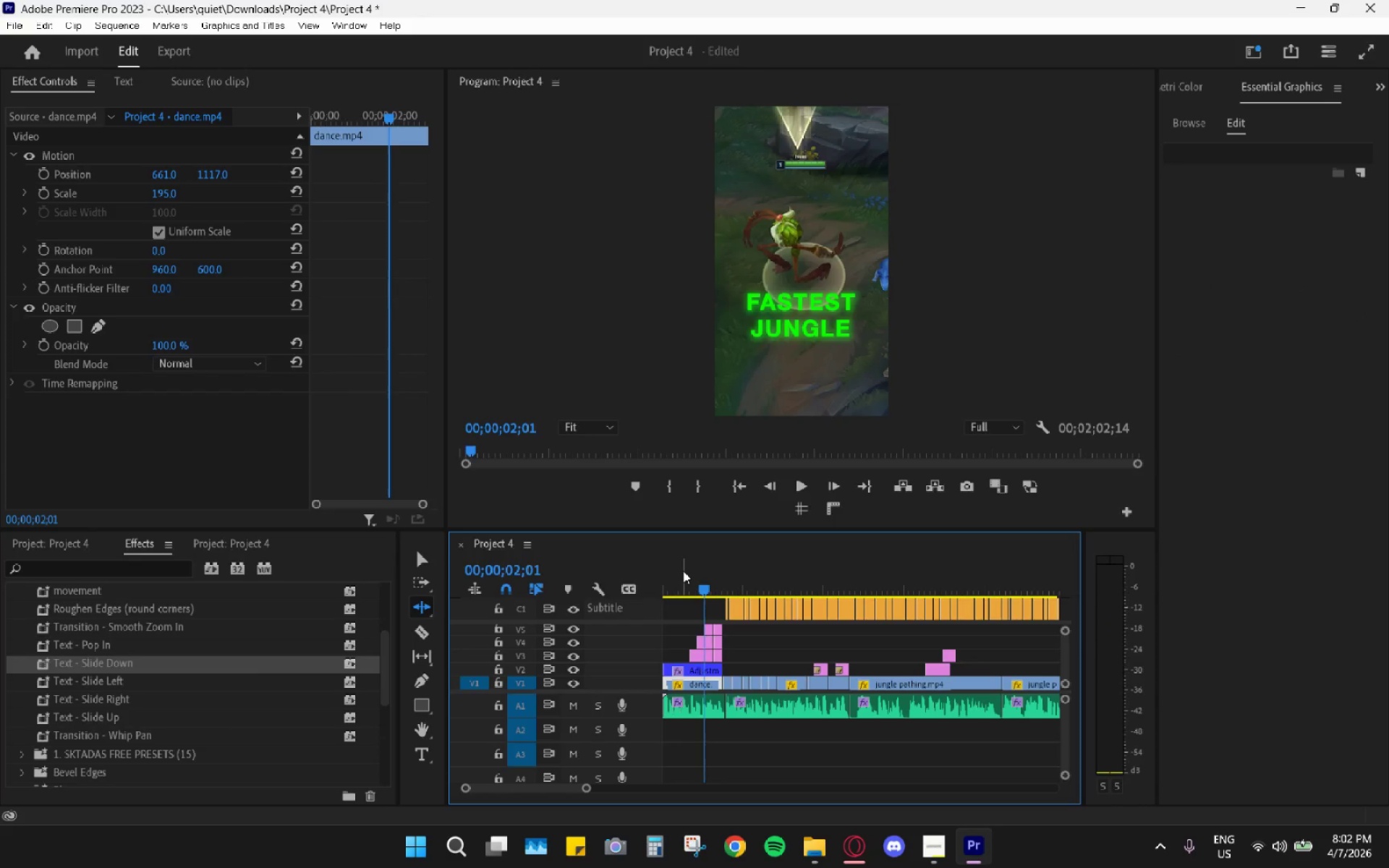 
left_click_drag(start_coordinate=[683, 571], to_coordinate=[703, 597])
 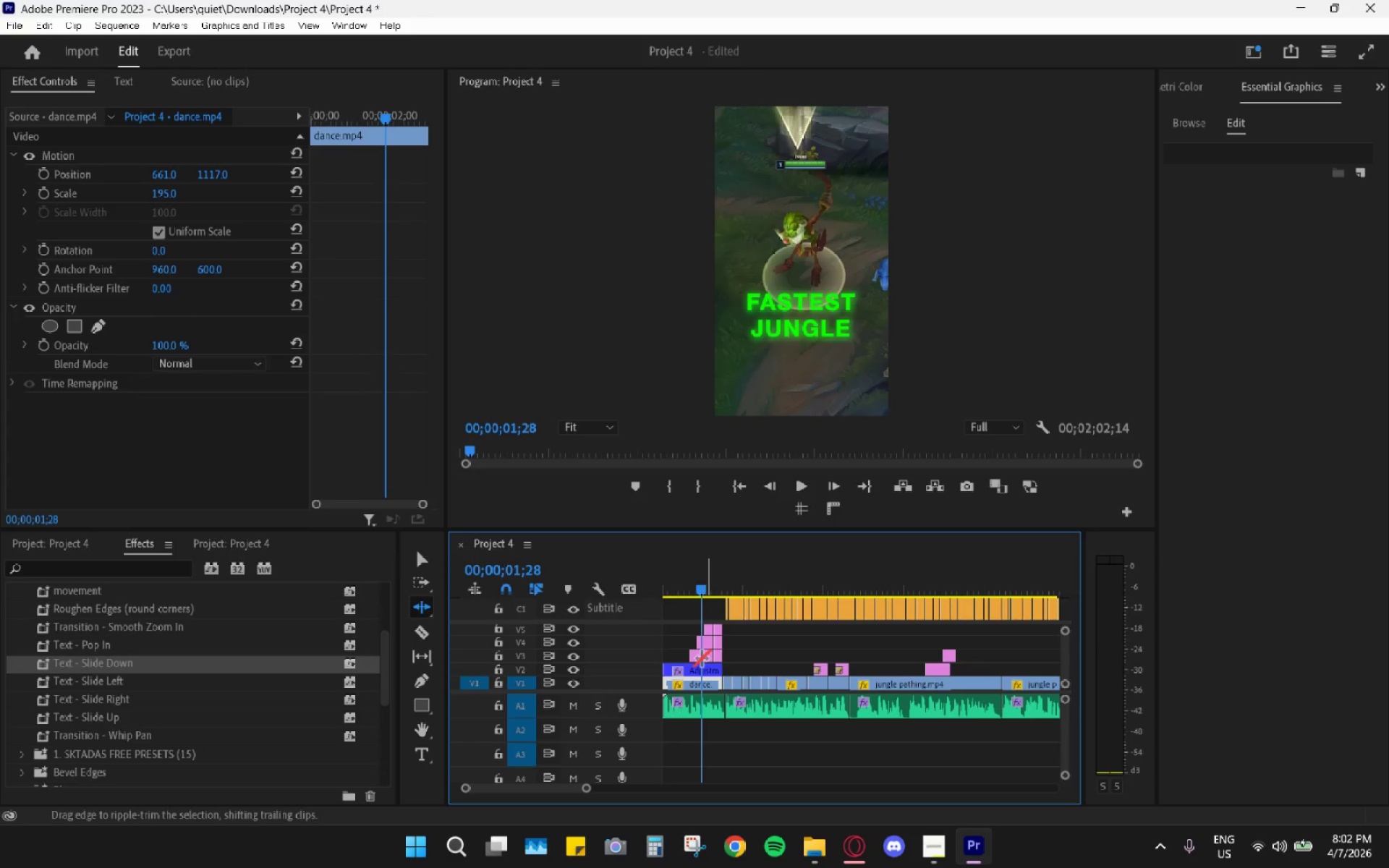 
key(V)
 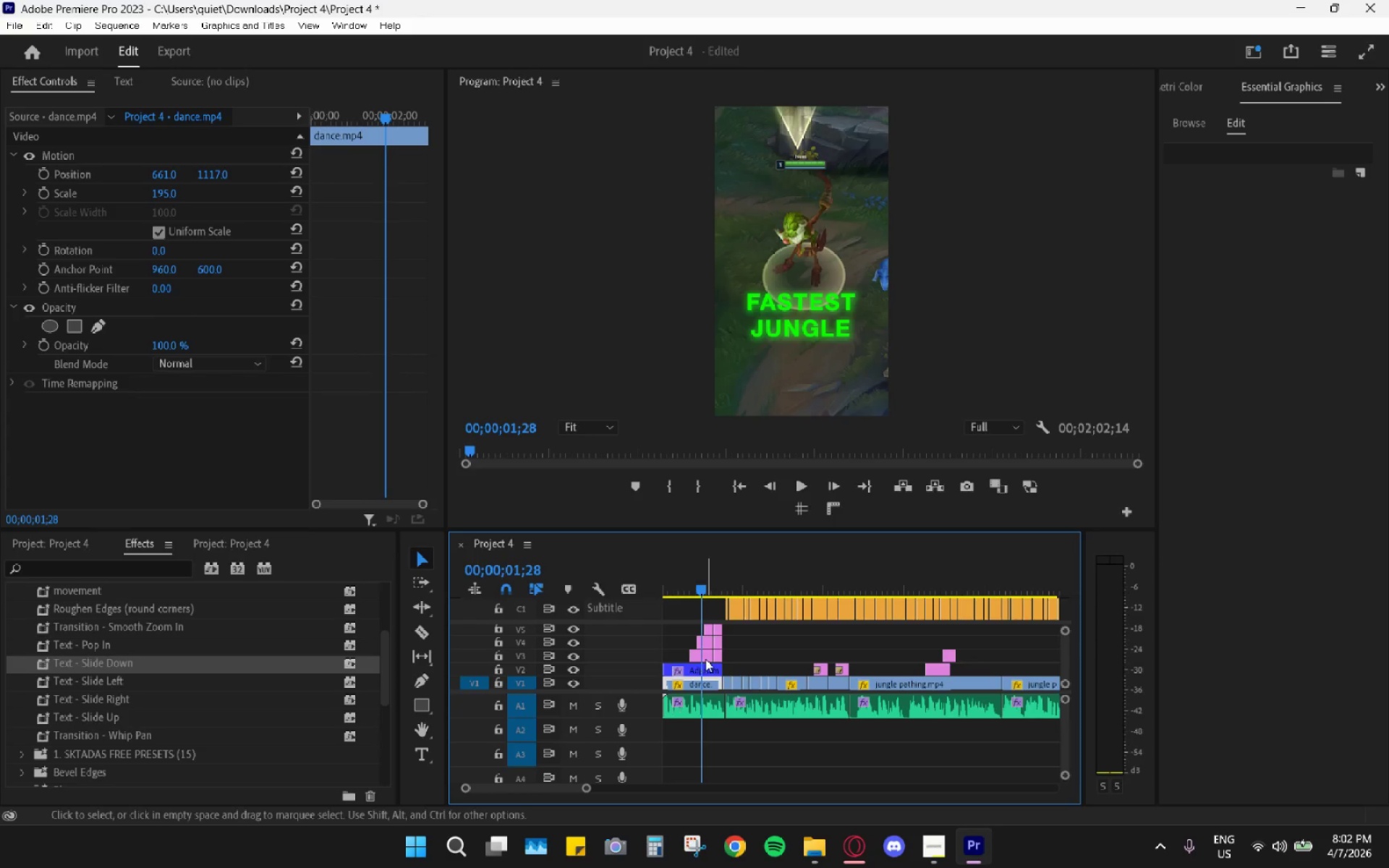 
left_click([705, 659])
 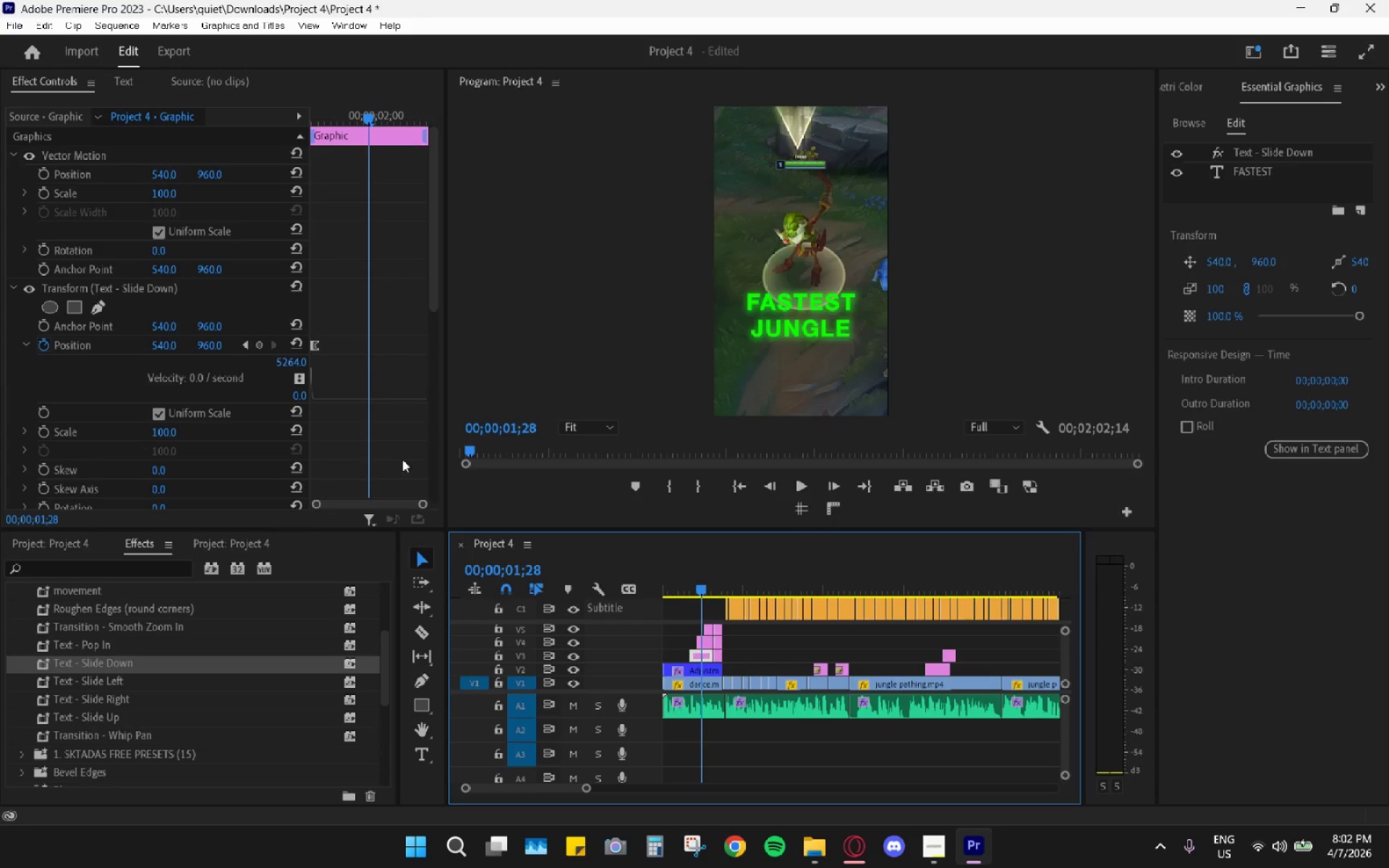 
scroll: coordinate [333, 448], scroll_direction: down, amount: 7.0
 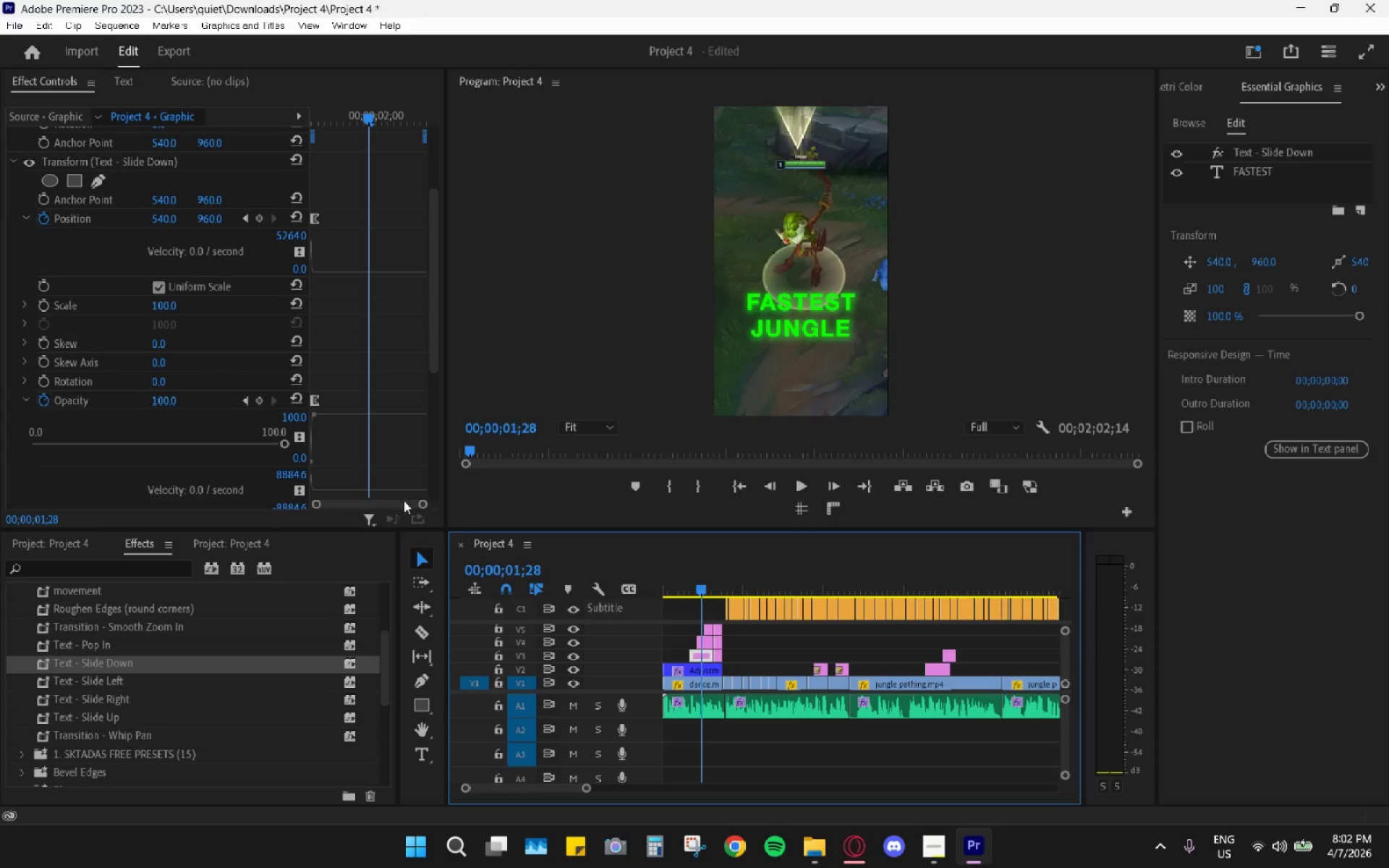 
left_click_drag(start_coordinate=[420, 501], to_coordinate=[460, 509])
 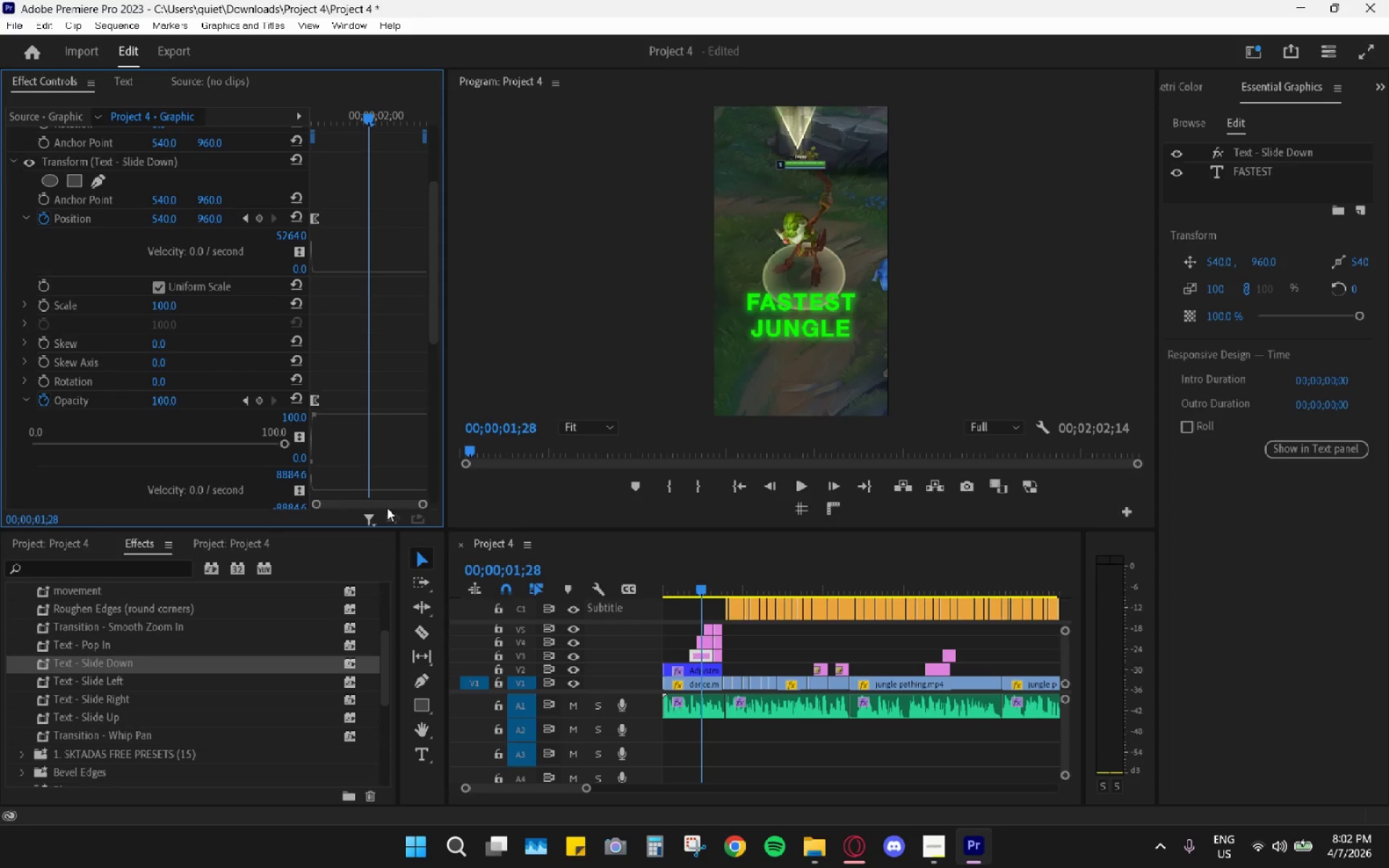 
left_click_drag(start_coordinate=[380, 507], to_coordinate=[302, 501])
 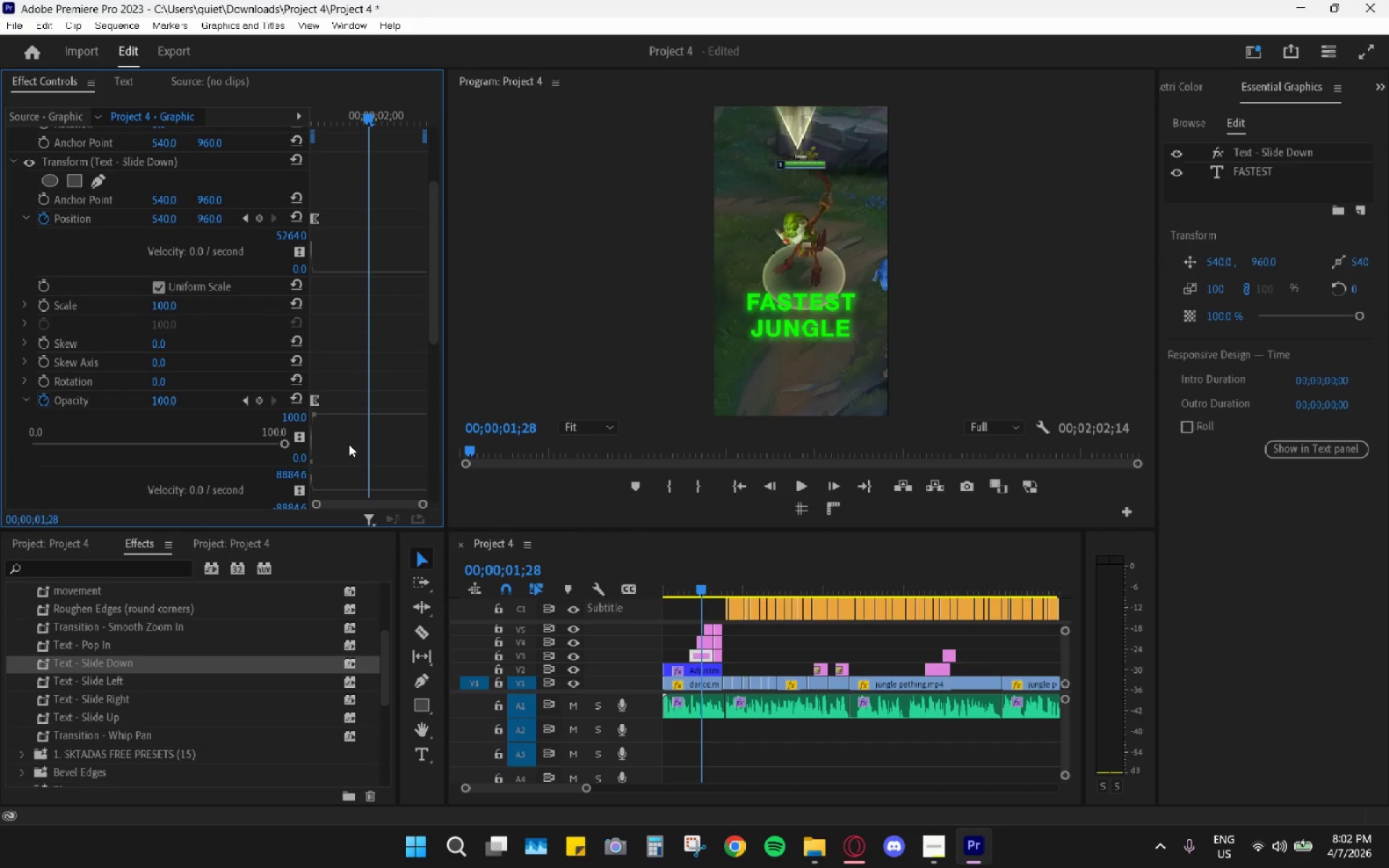 
wait(7.25)
 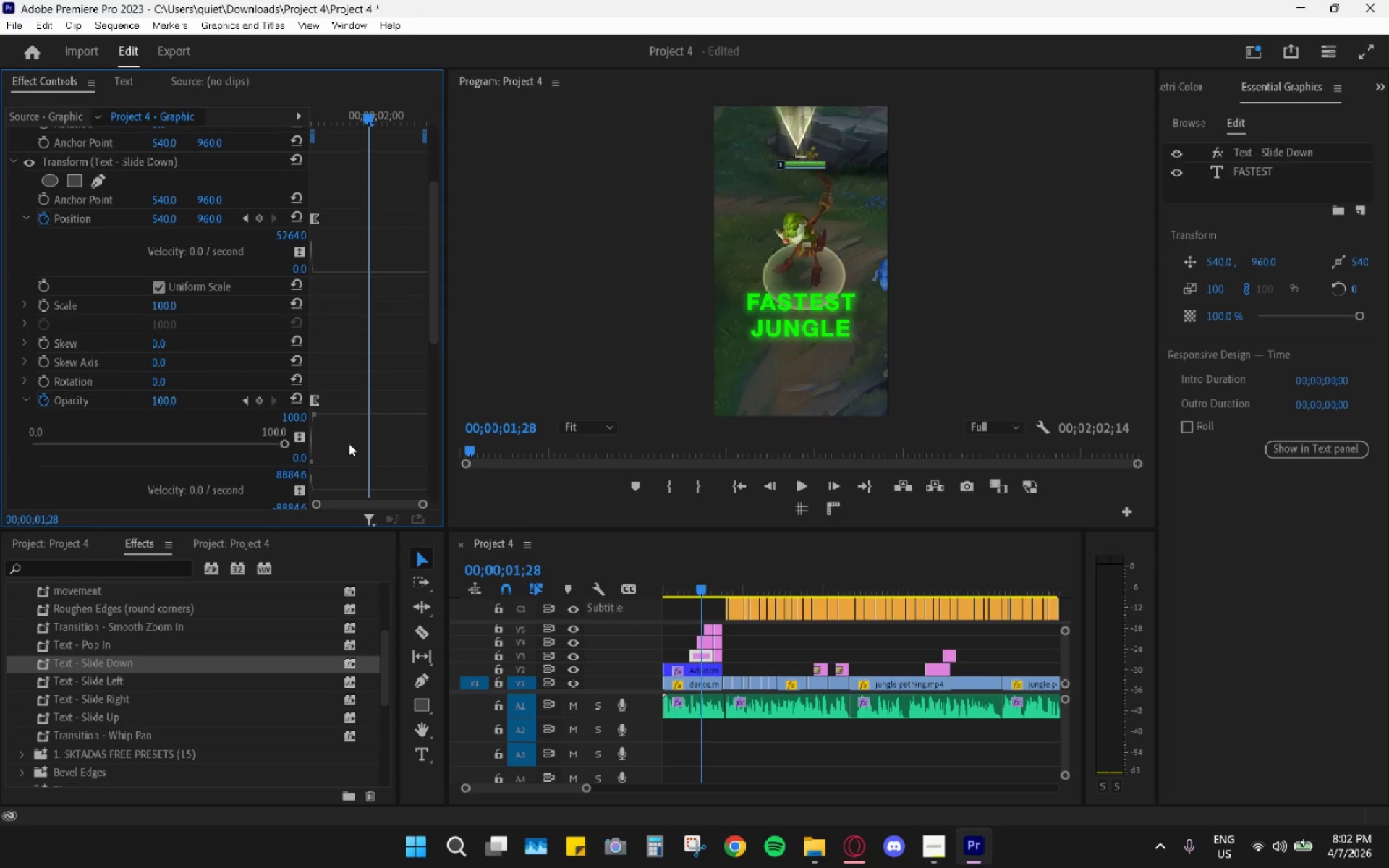 
key(Control+Z)
 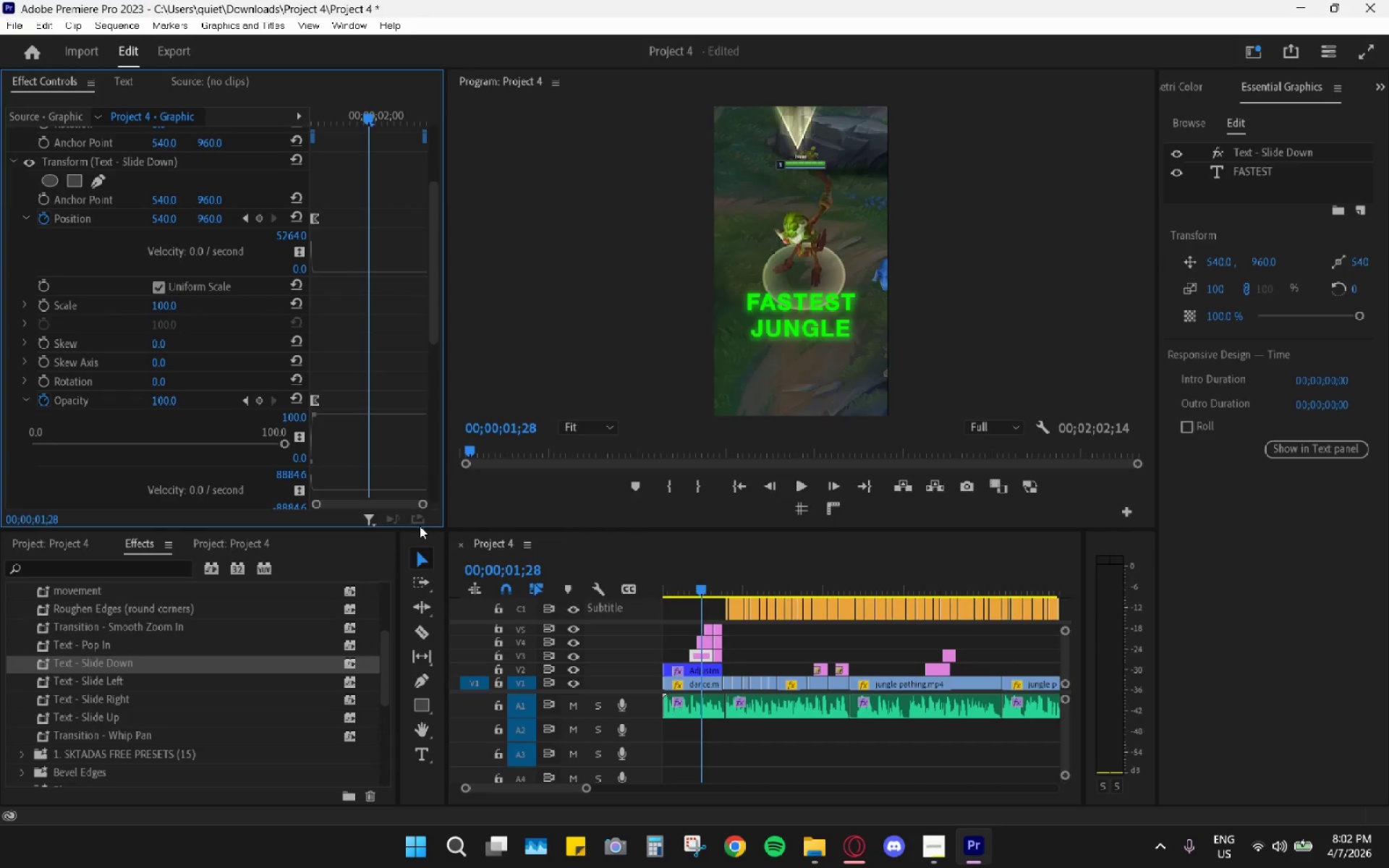 
key(Control+Z)
 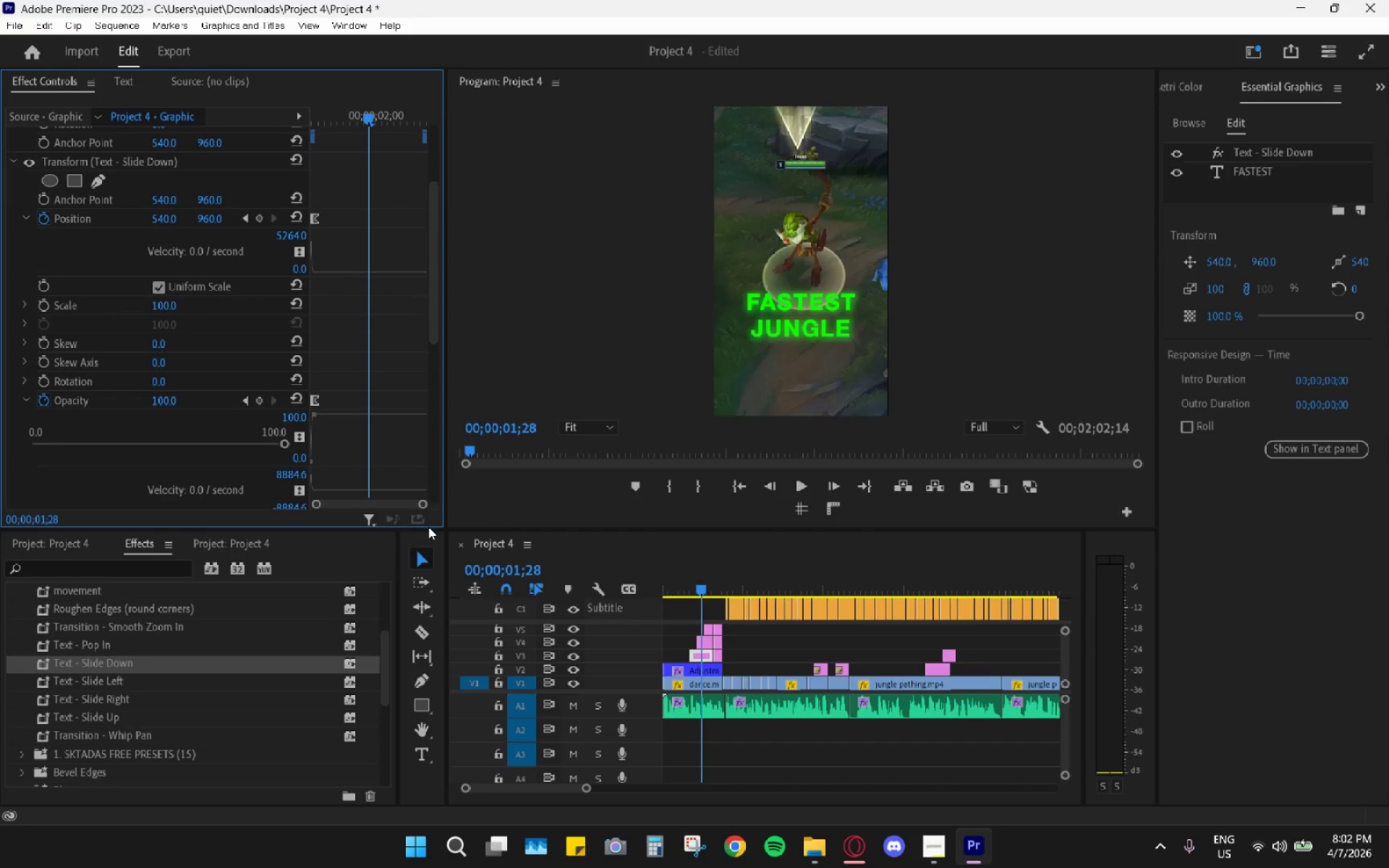 
key(Control+Z)
 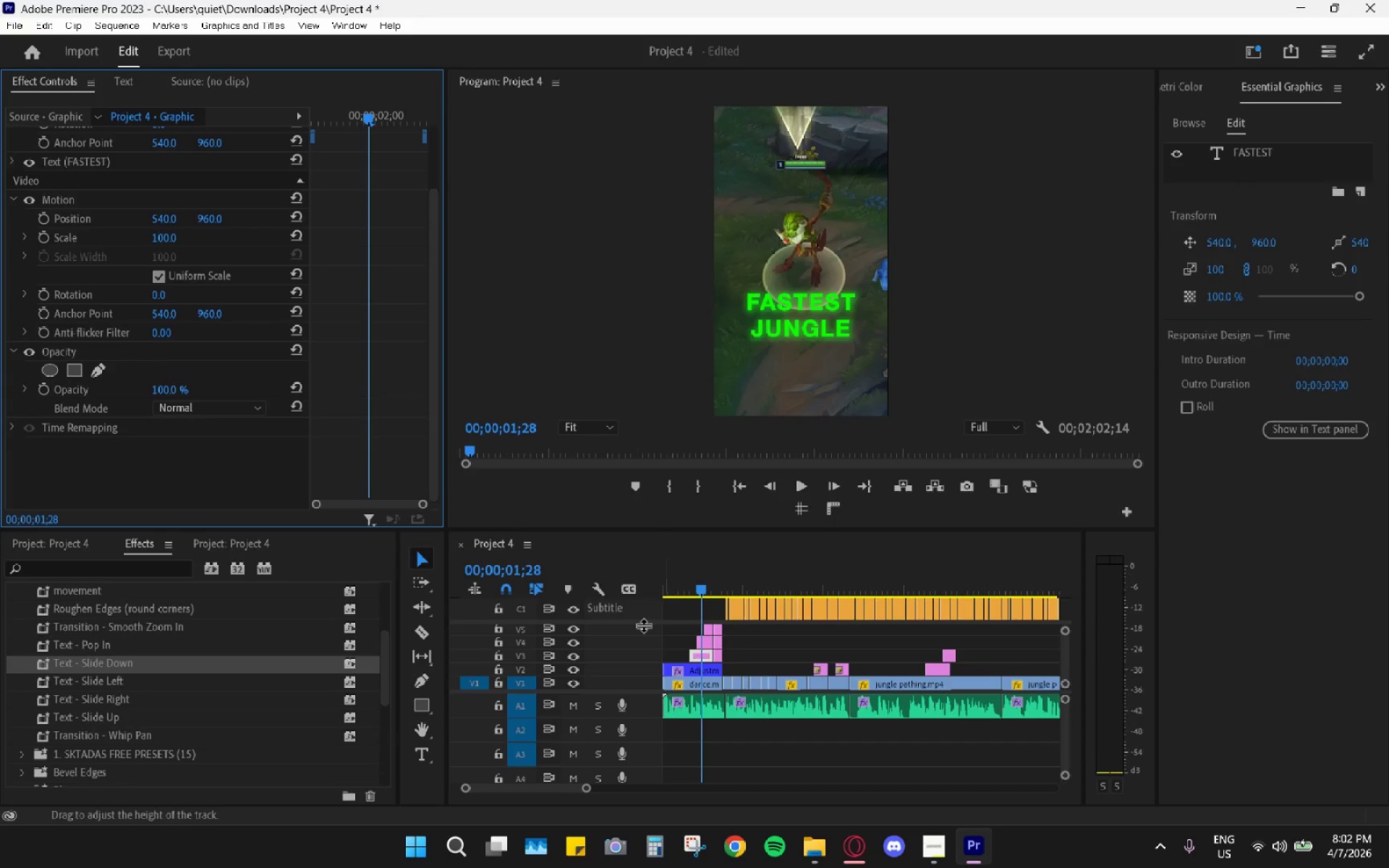 
hold_key(key=AltLeft, duration=1.2)
scroll: coordinate [676, 647], scroll_direction: up, amount: 15.0
 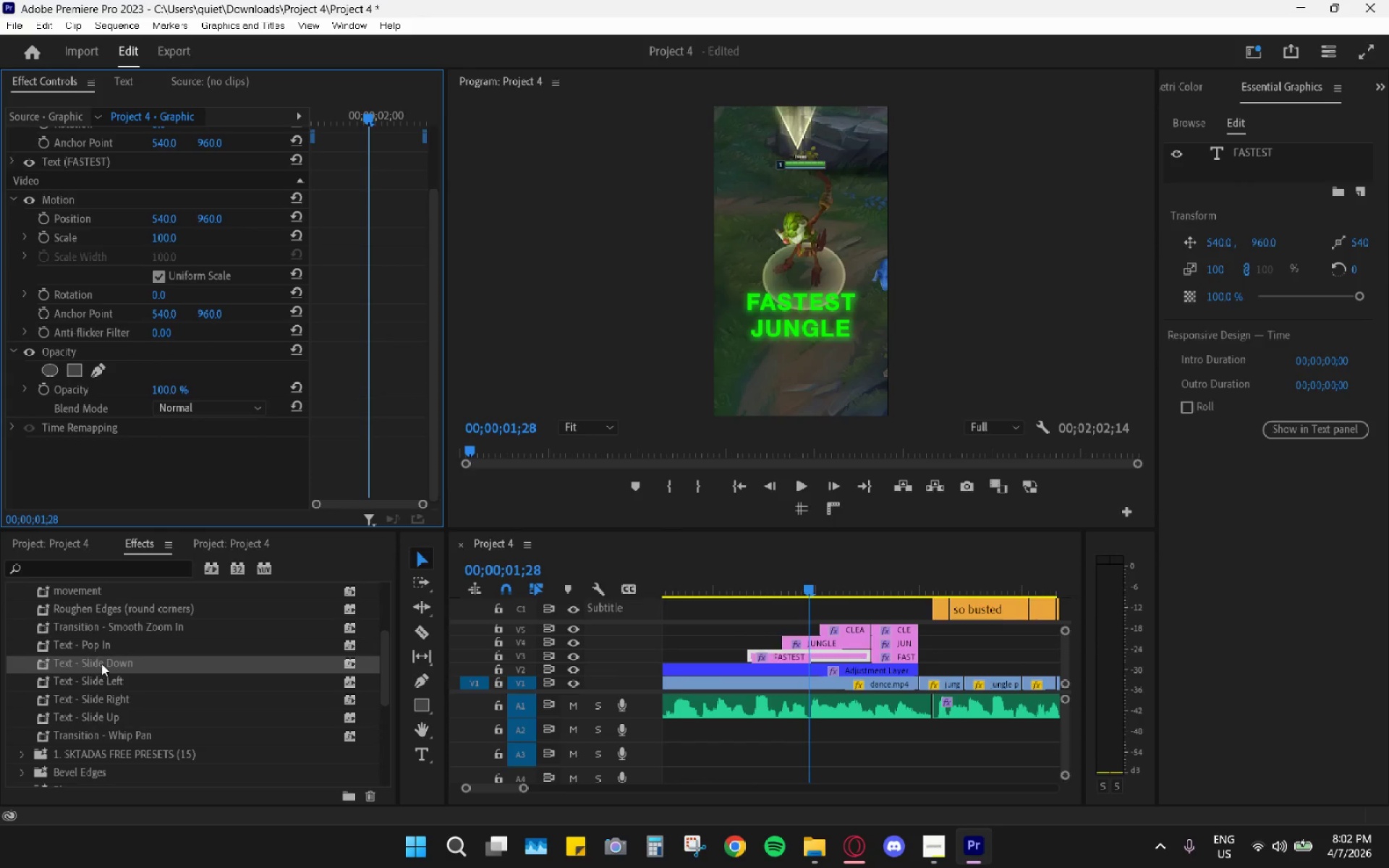 
left_click_drag(start_coordinate=[101, 663], to_coordinate=[789, 658])
 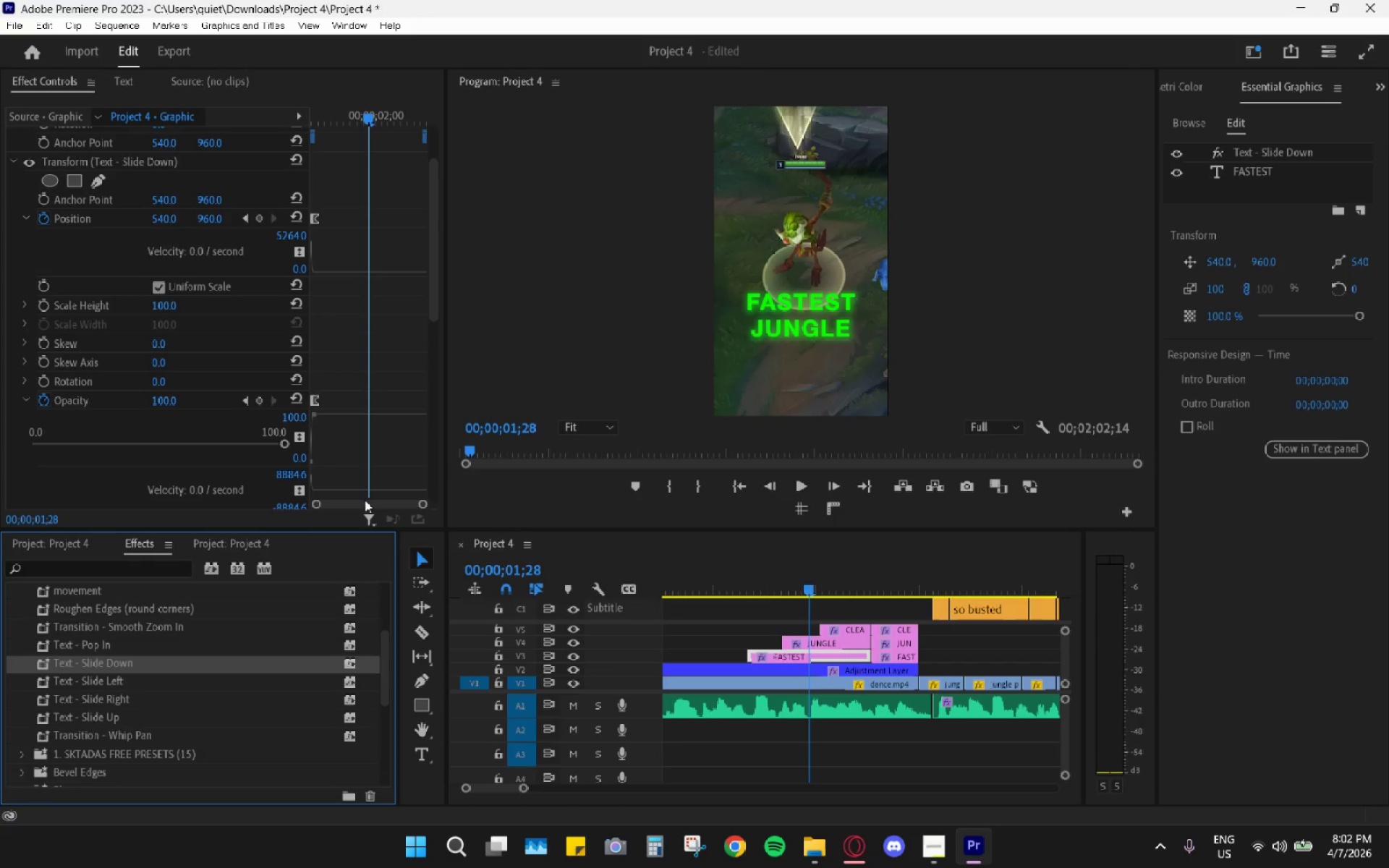 
left_click_drag(start_coordinate=[424, 501], to_coordinate=[402, 503])
 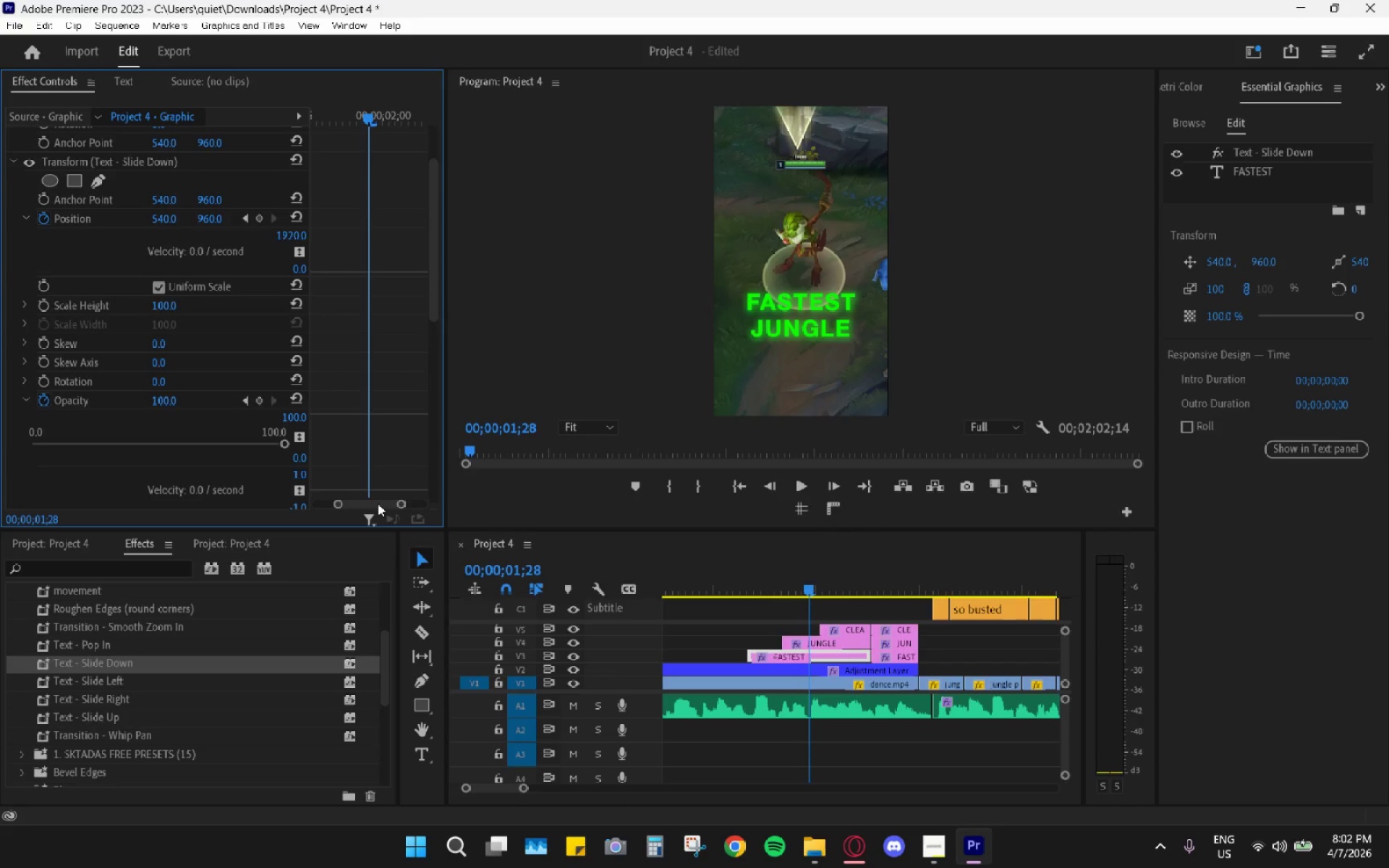 
left_click_drag(start_coordinate=[378, 503], to_coordinate=[222, 498])
 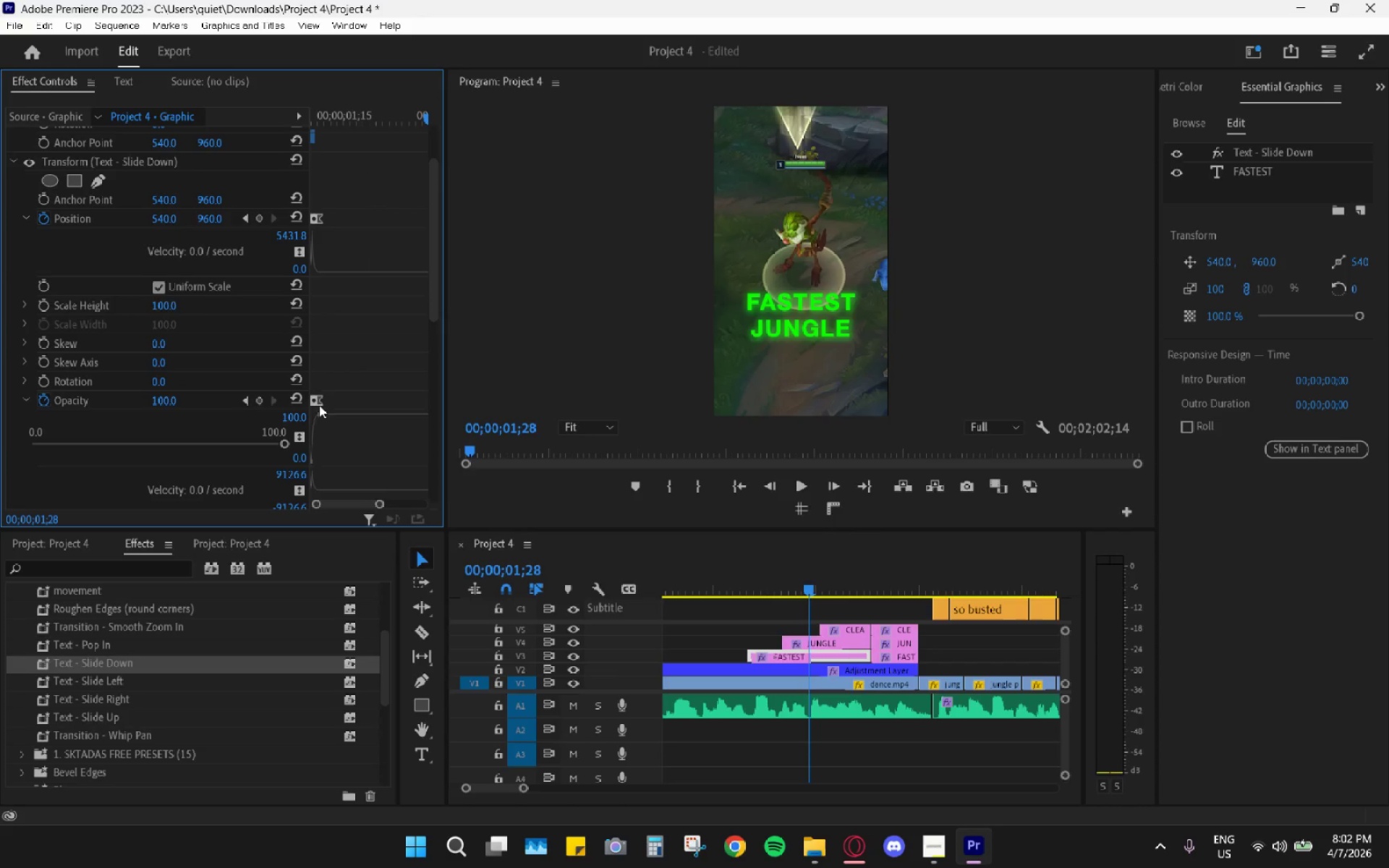 
left_click_drag(start_coordinate=[324, 401], to_coordinate=[328, 412])
 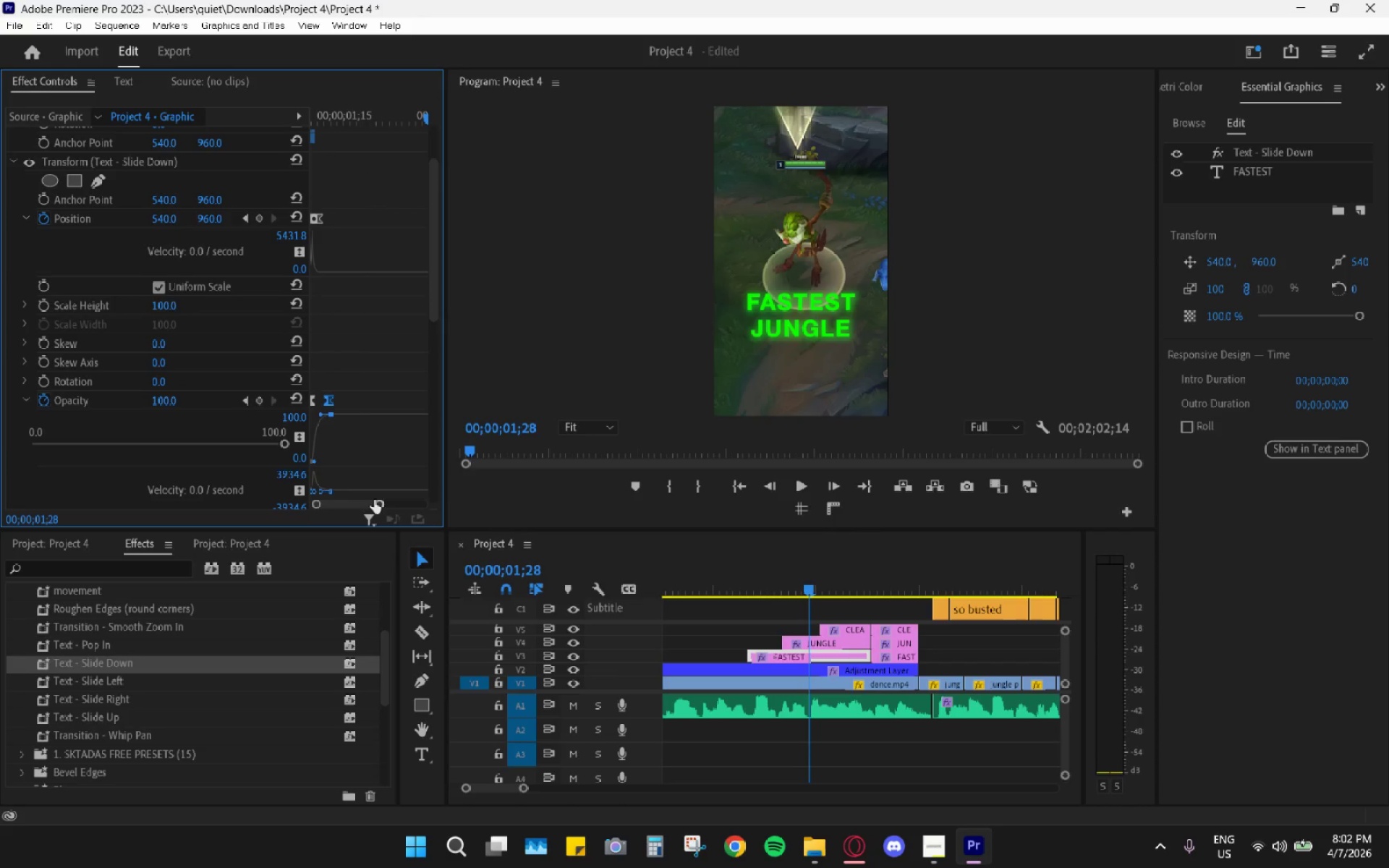 
left_click_drag(start_coordinate=[376, 505], to_coordinate=[365, 505])
 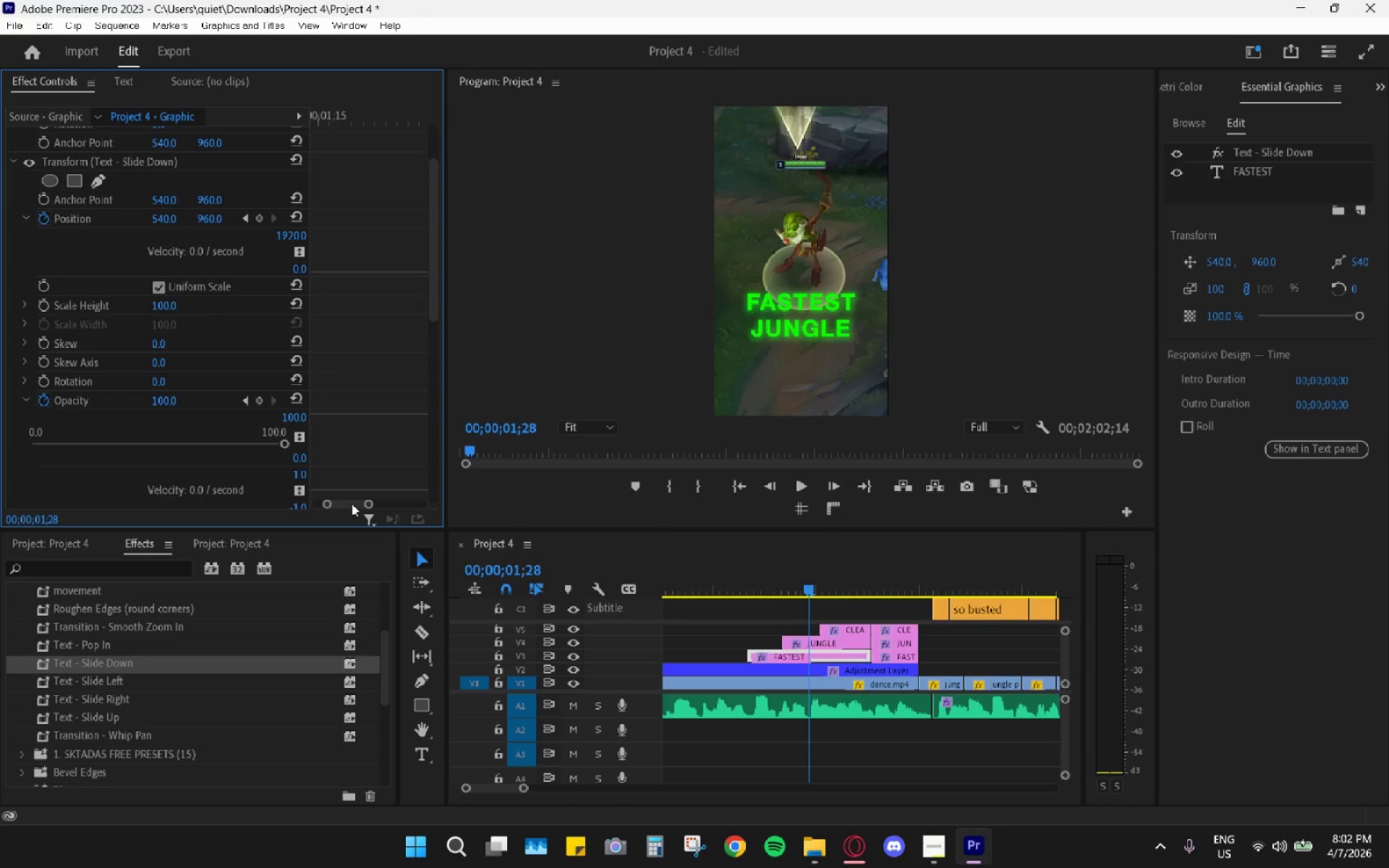 
left_click_drag(start_coordinate=[352, 503], to_coordinate=[272, 498])
 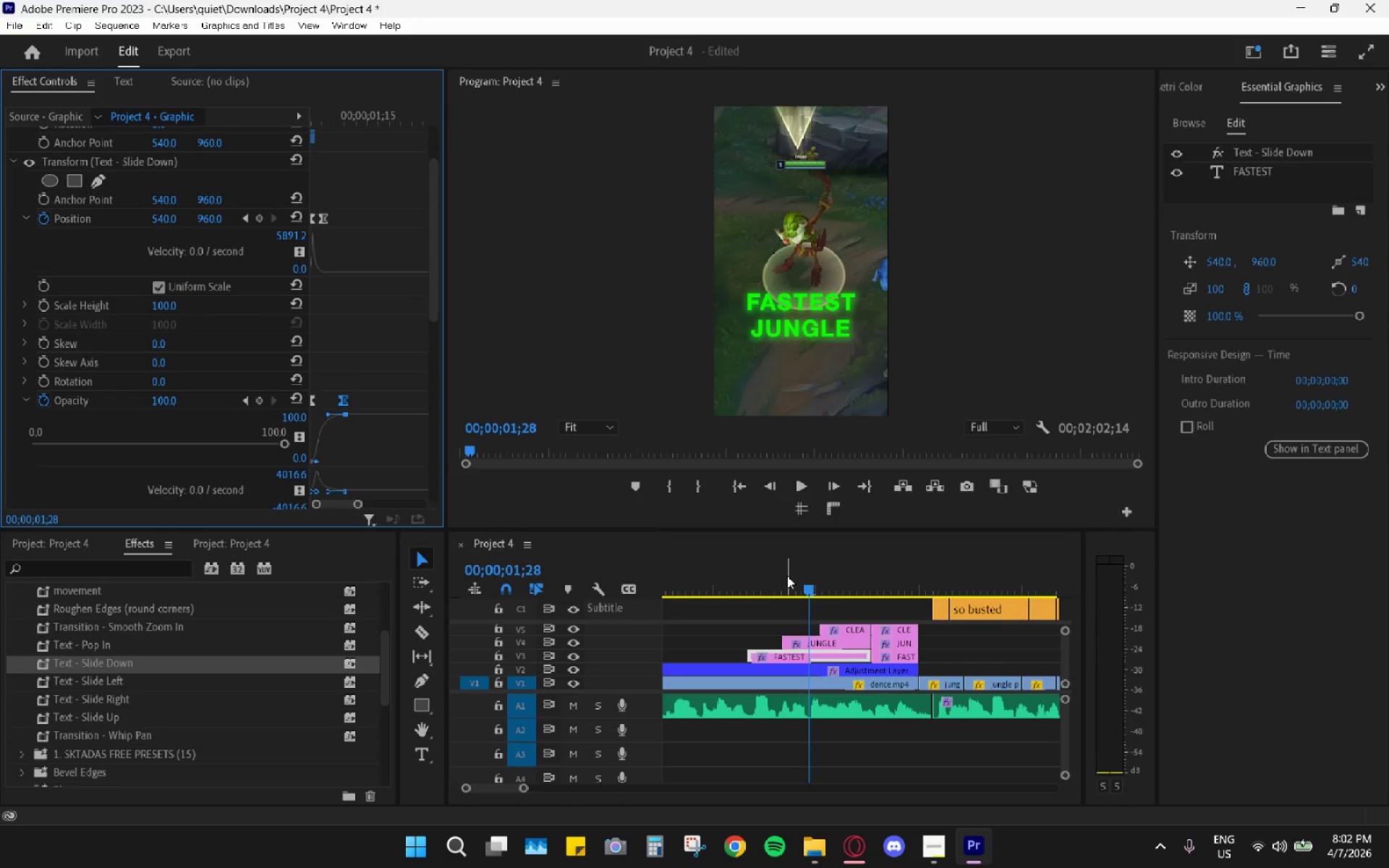 
left_click_drag(start_coordinate=[786, 576], to_coordinate=[749, 570])
 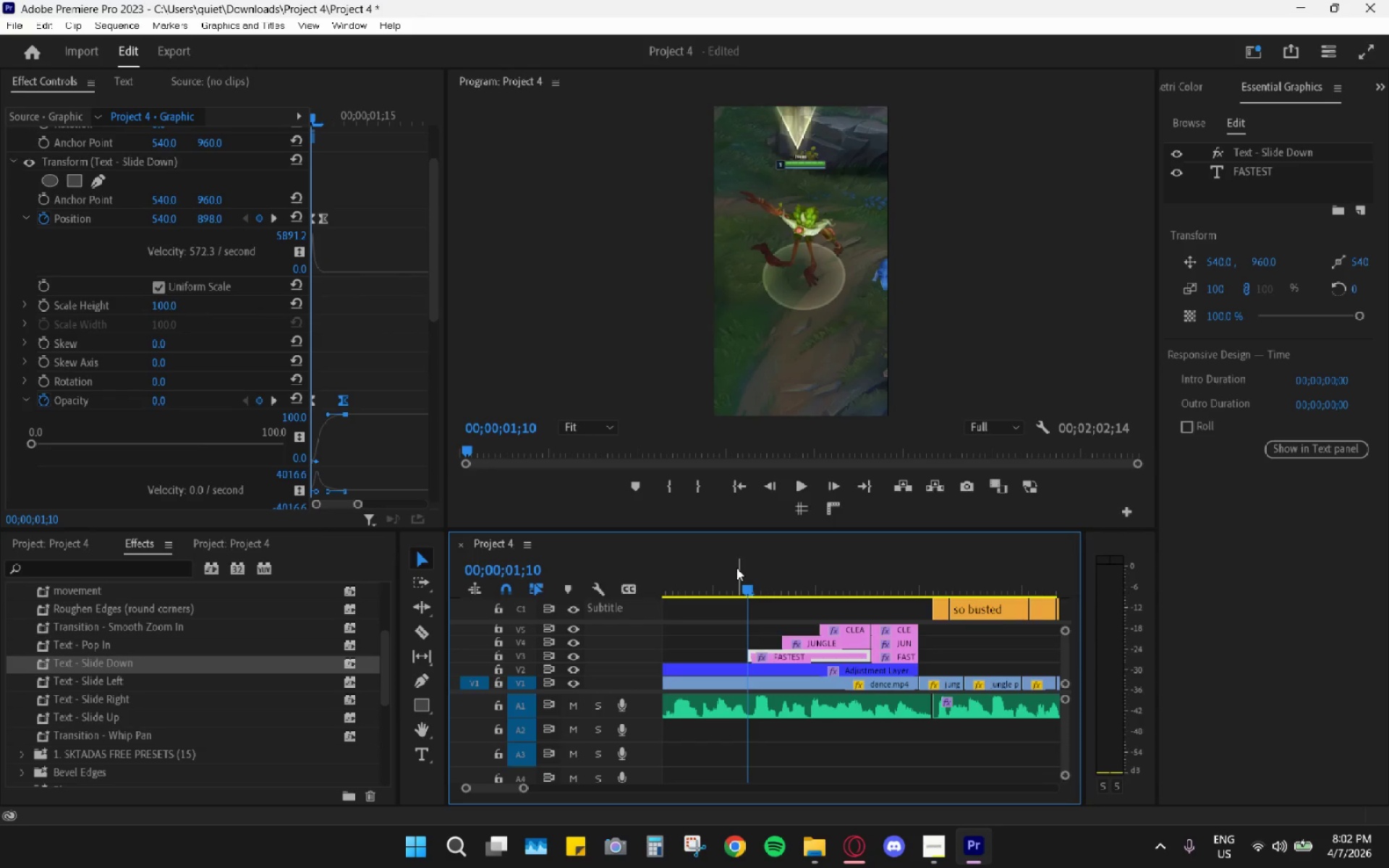 
key(ArrowRight)
 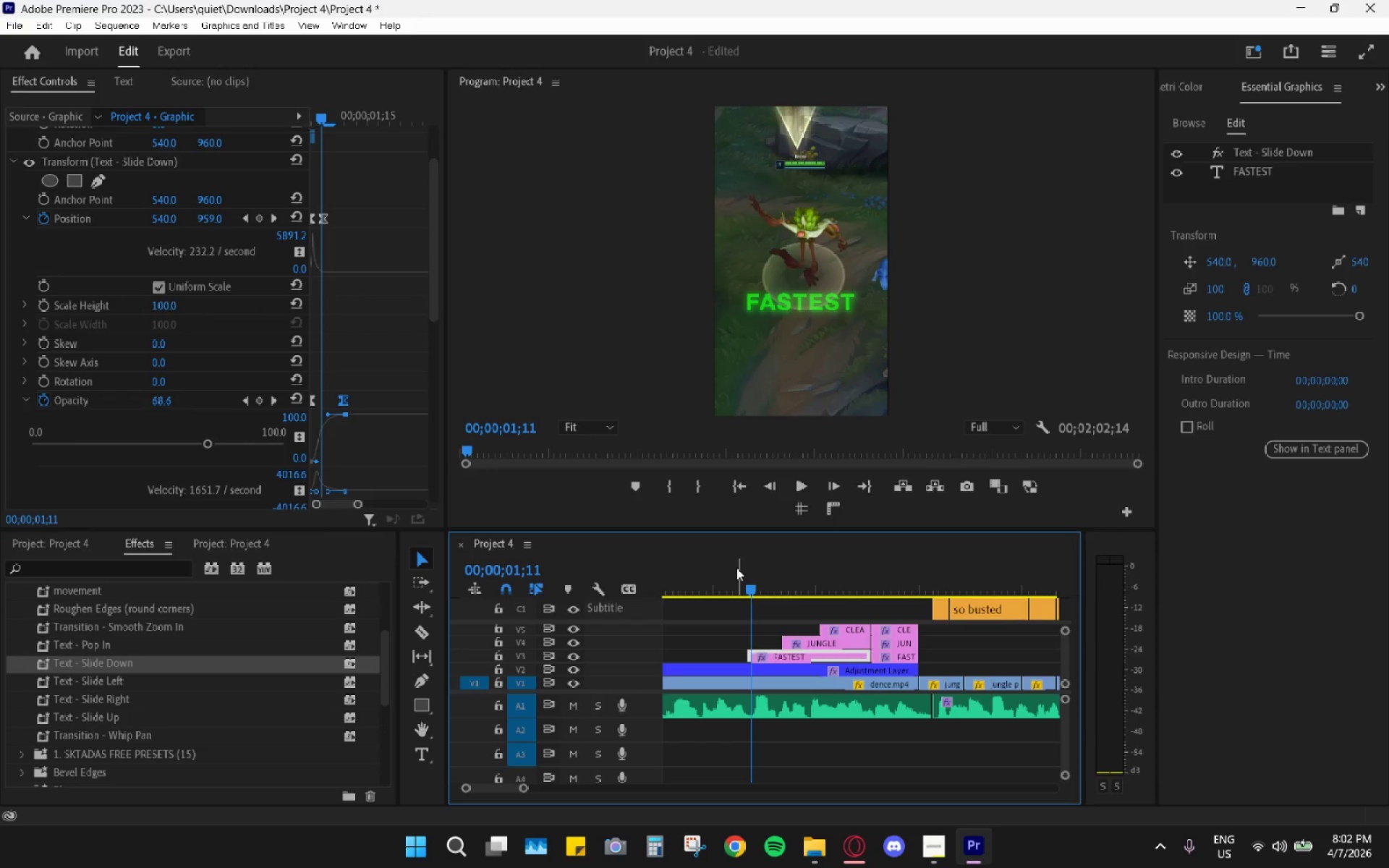 
key(ArrowRight)
 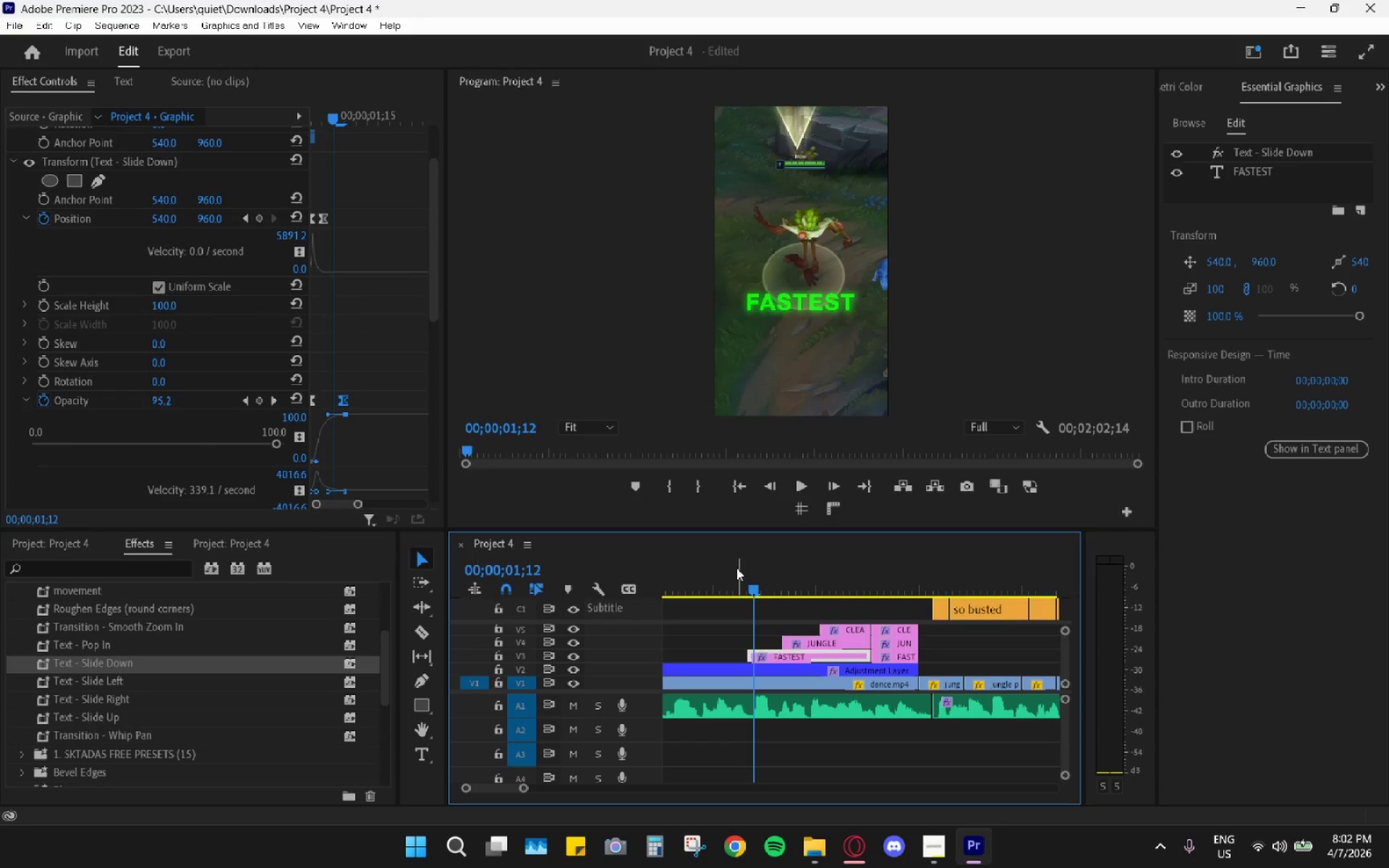 
key(ArrowRight)
 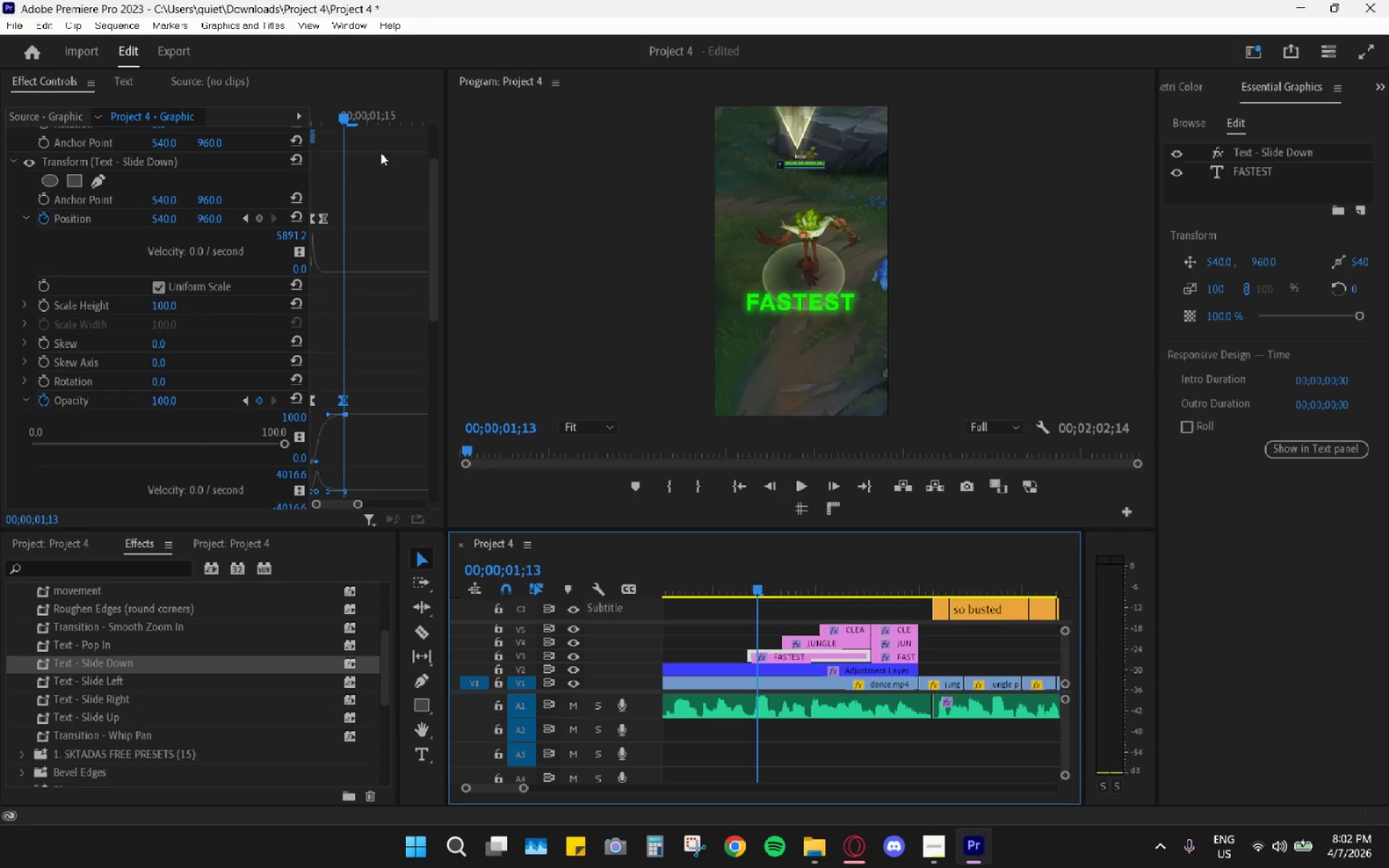 
left_click_drag(start_coordinate=[323, 222], to_coordinate=[346, 225])
 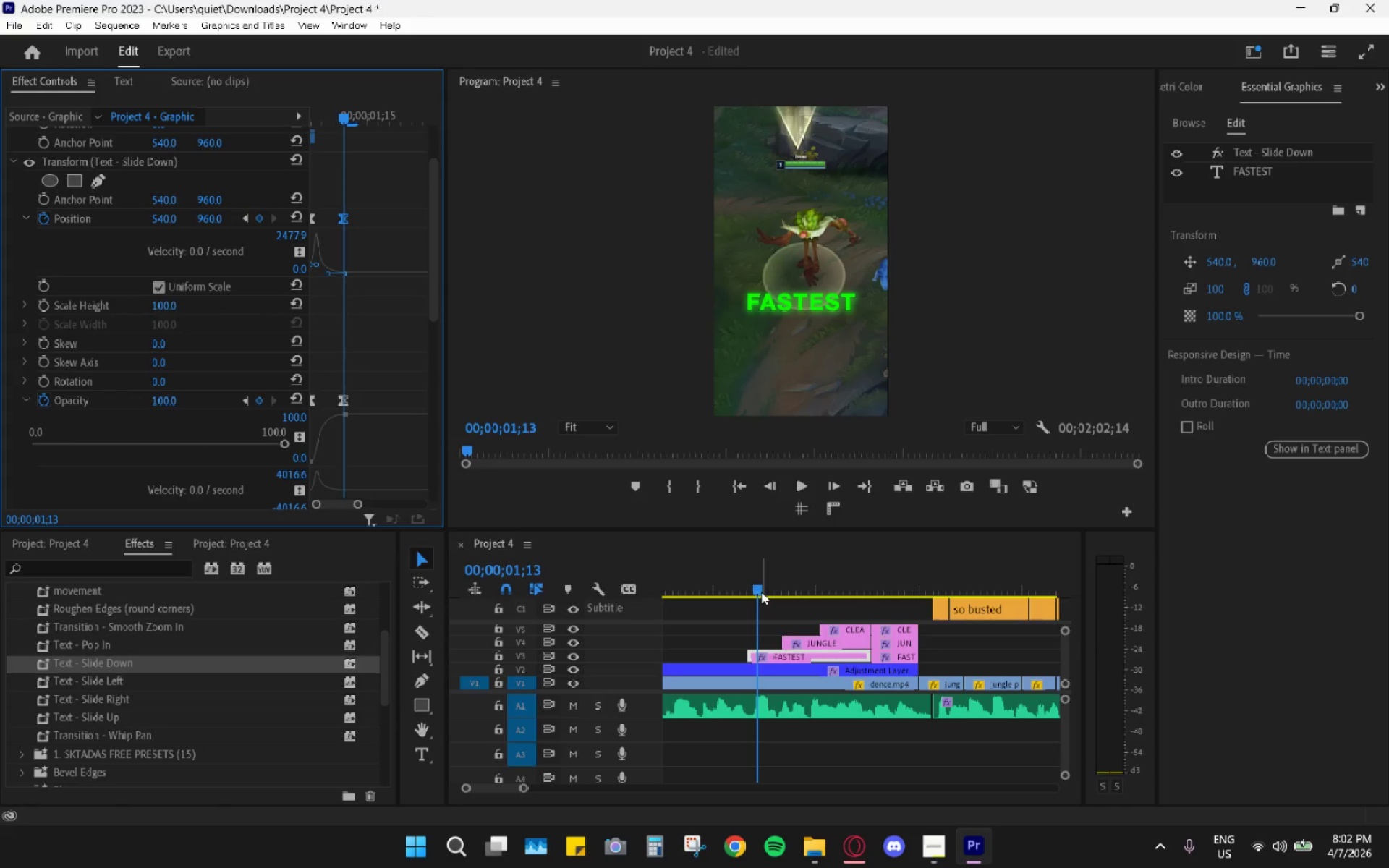 
left_click_drag(start_coordinate=[760, 585], to_coordinate=[745, 581])
 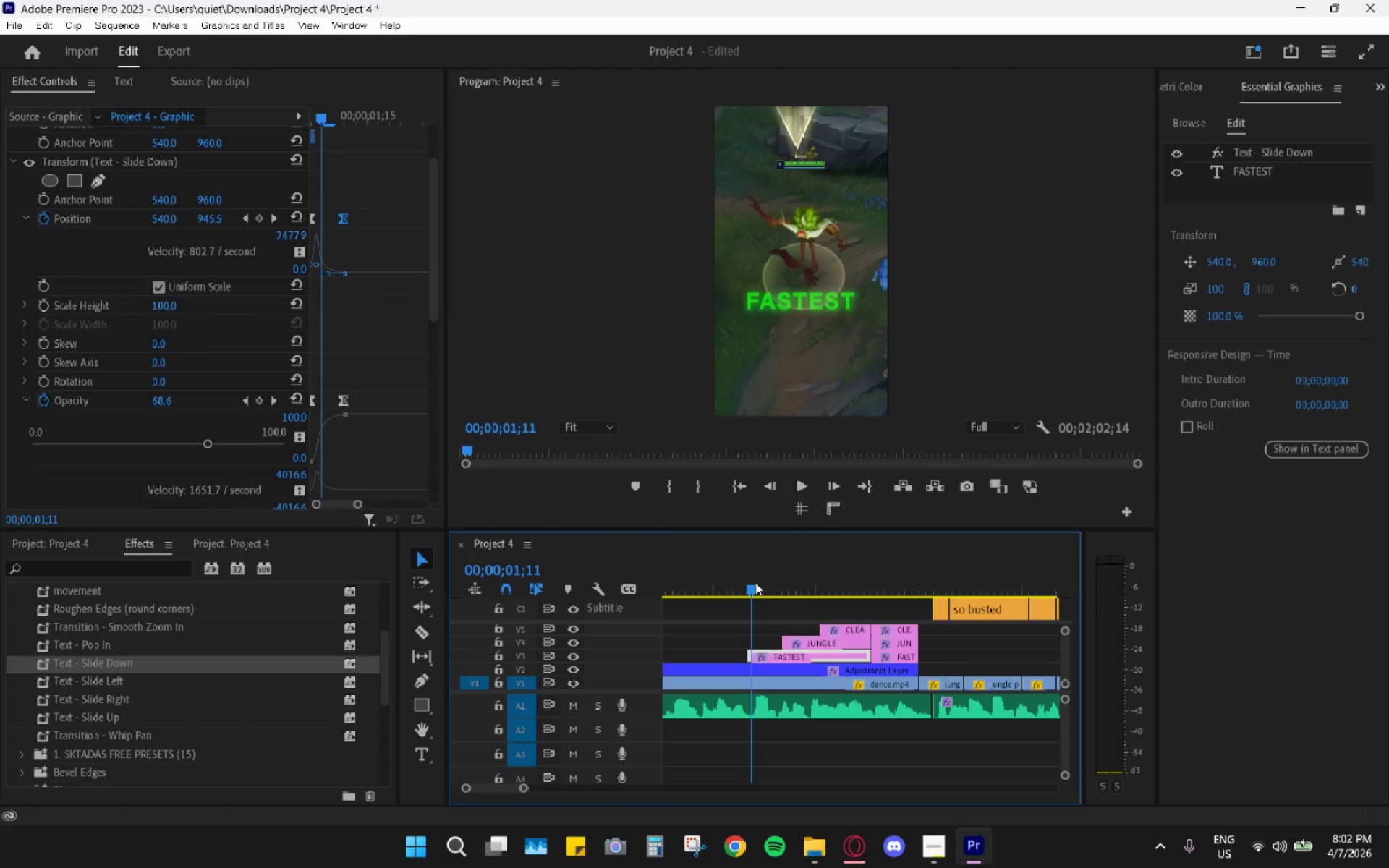 
key(Space)
 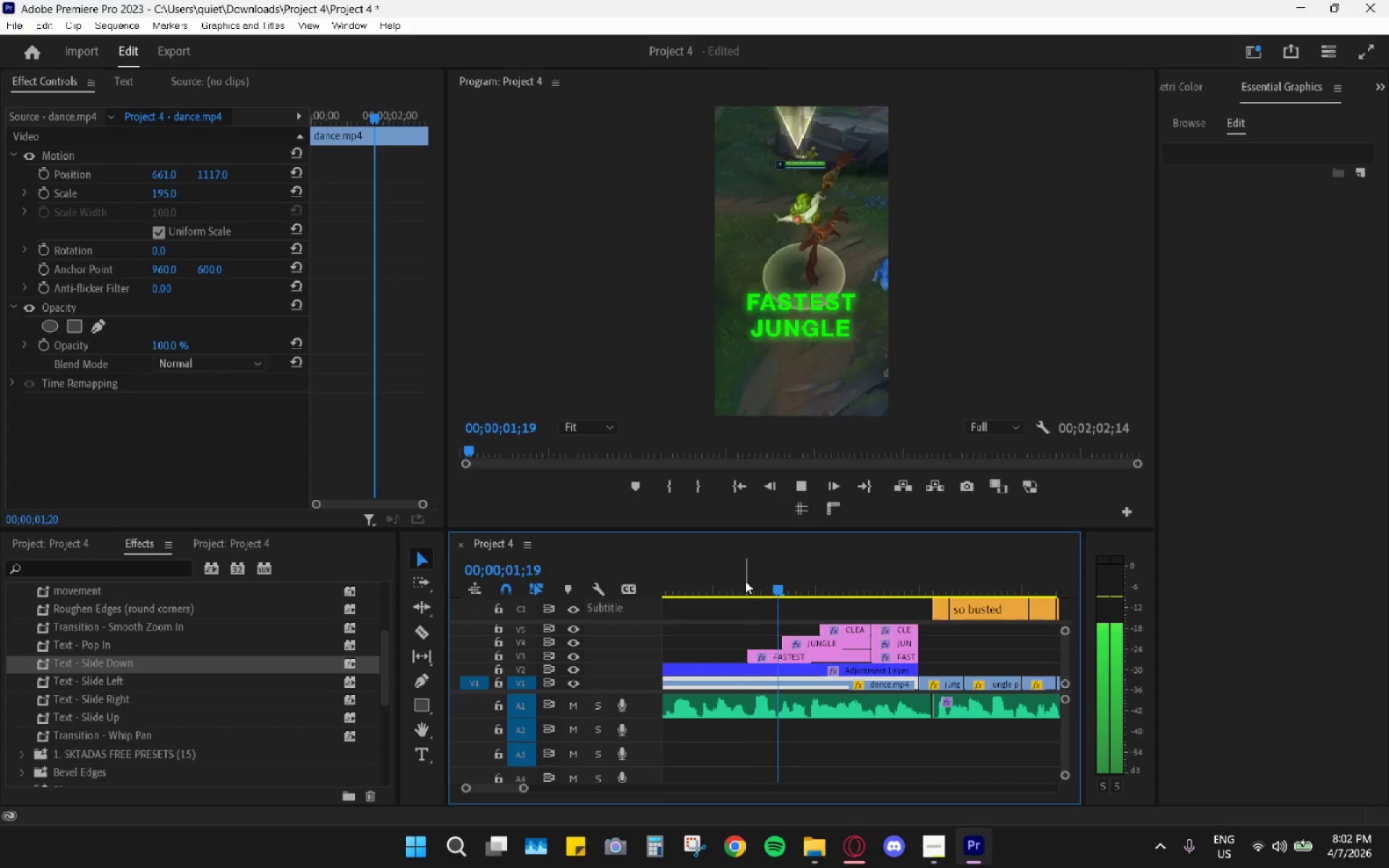 
left_click_drag(start_coordinate=[745, 580], to_coordinate=[748, 576])
 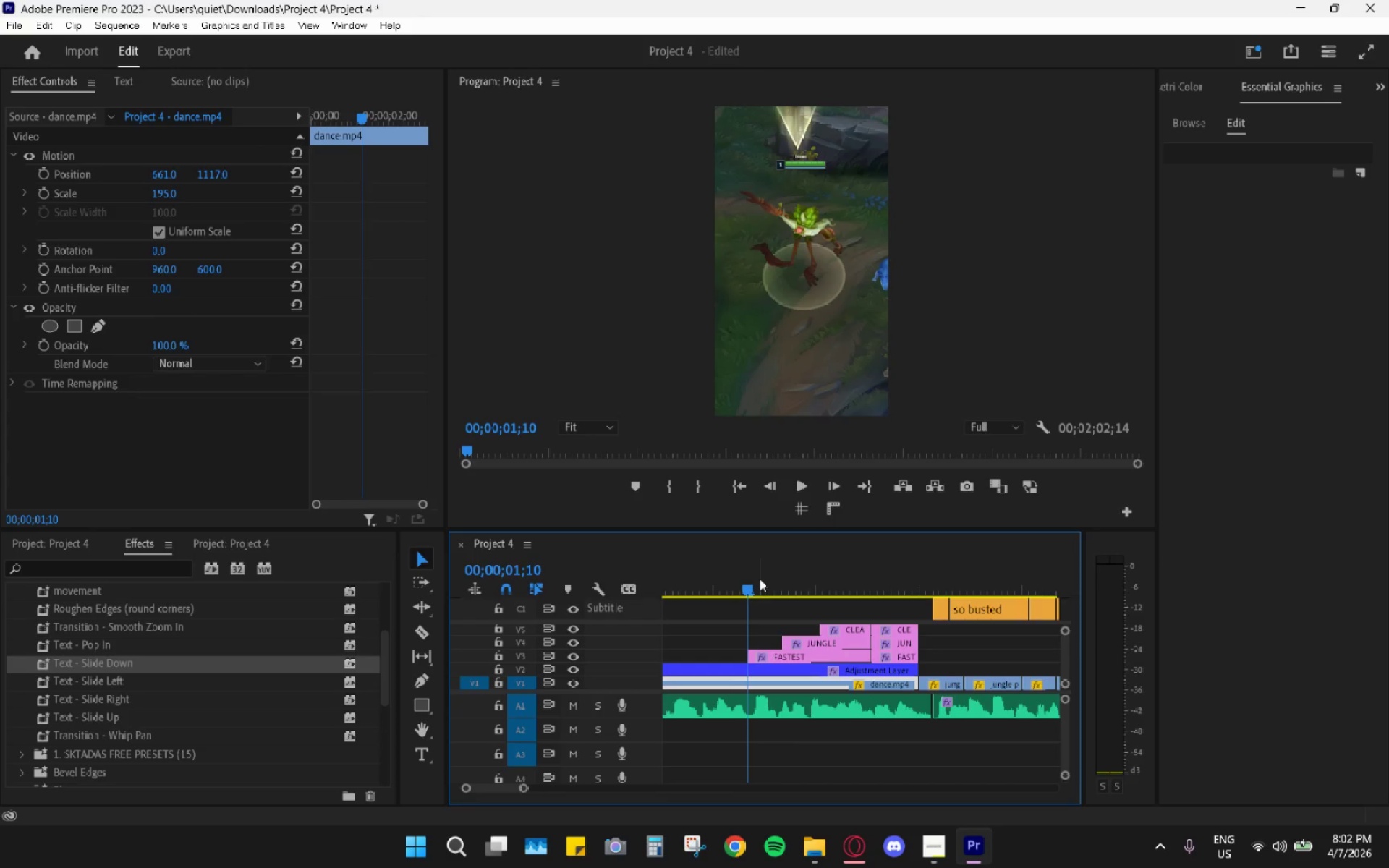 
key(ArrowRight)
 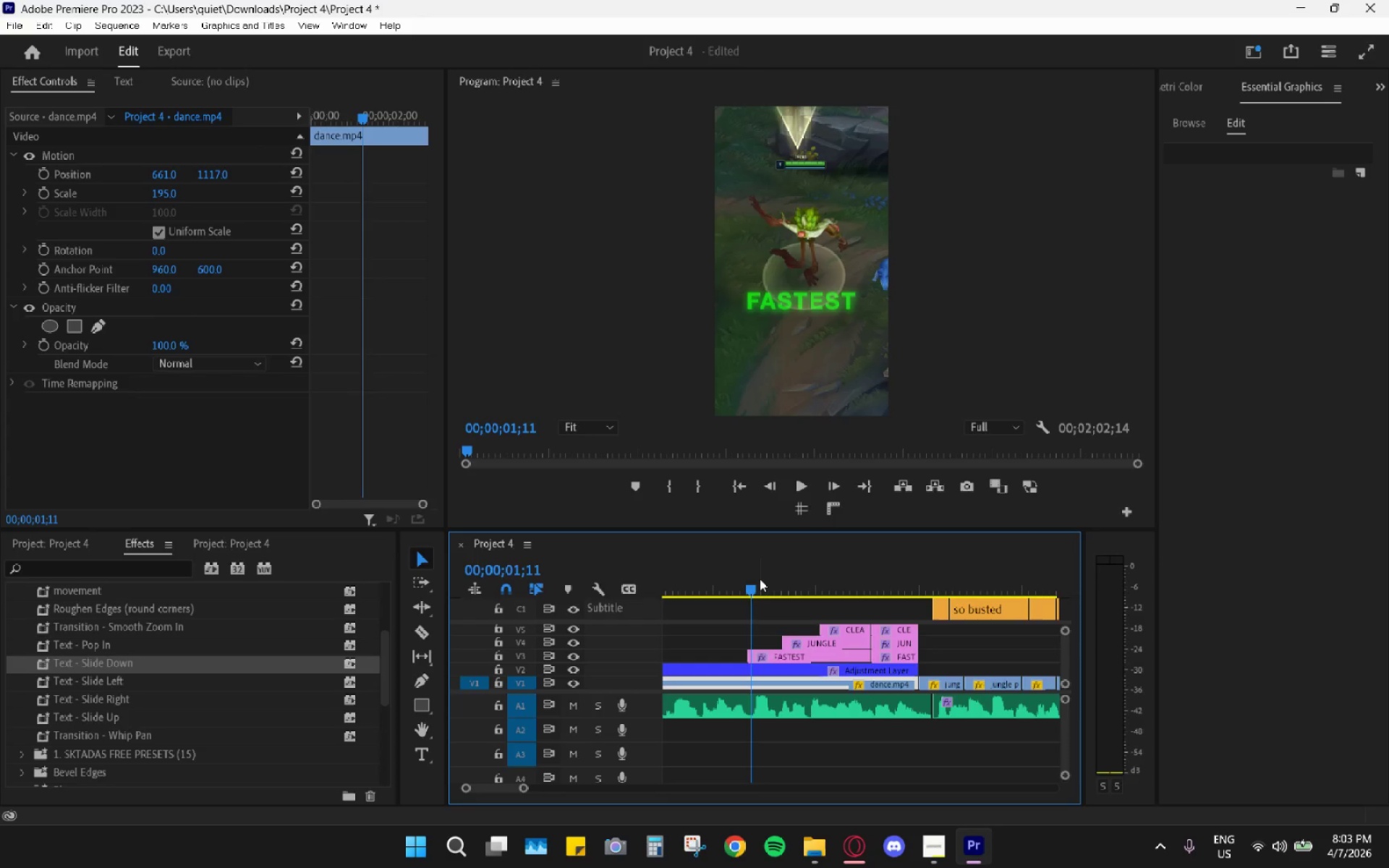 
key(ArrowRight)
 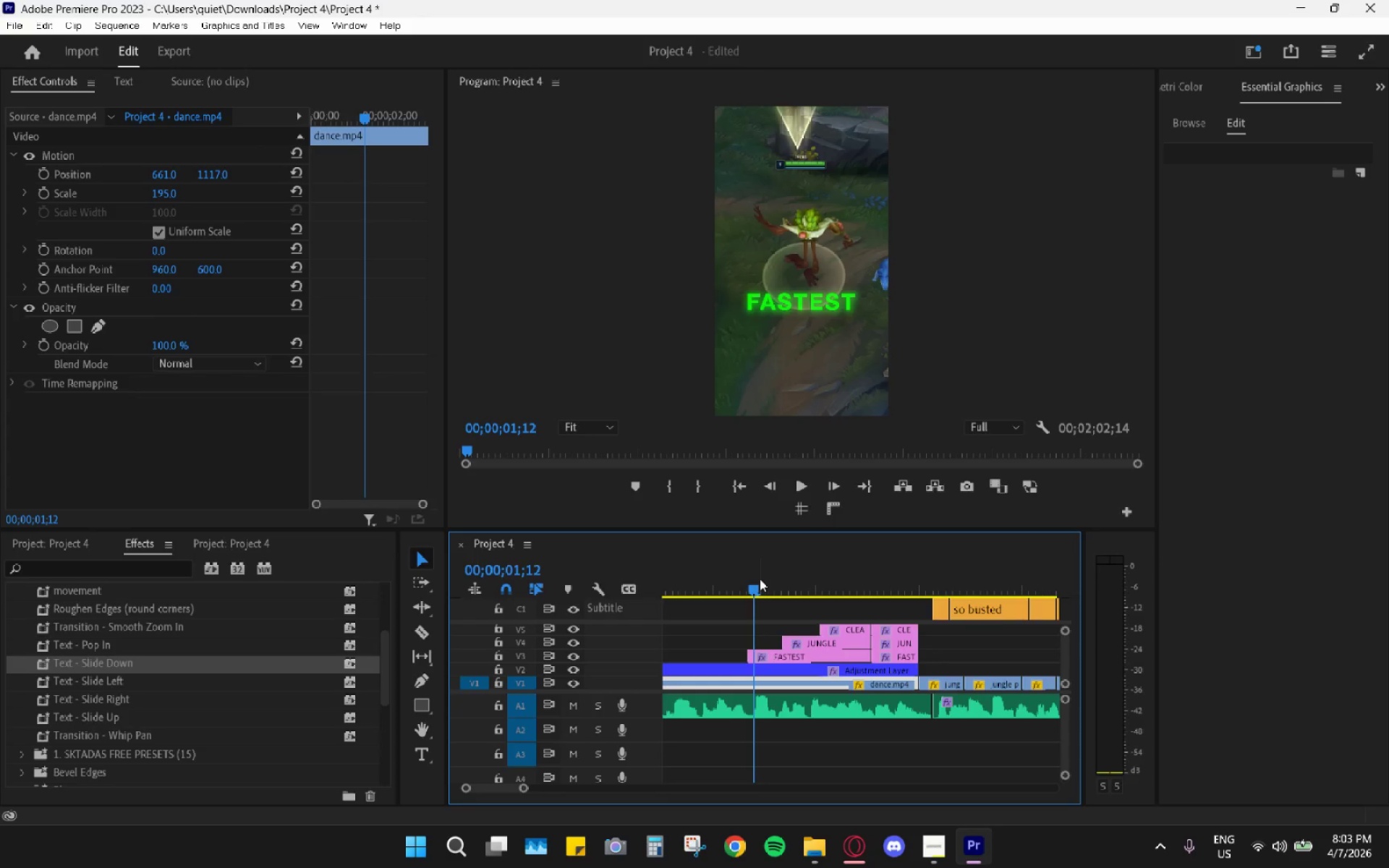 
key(ArrowRight)
 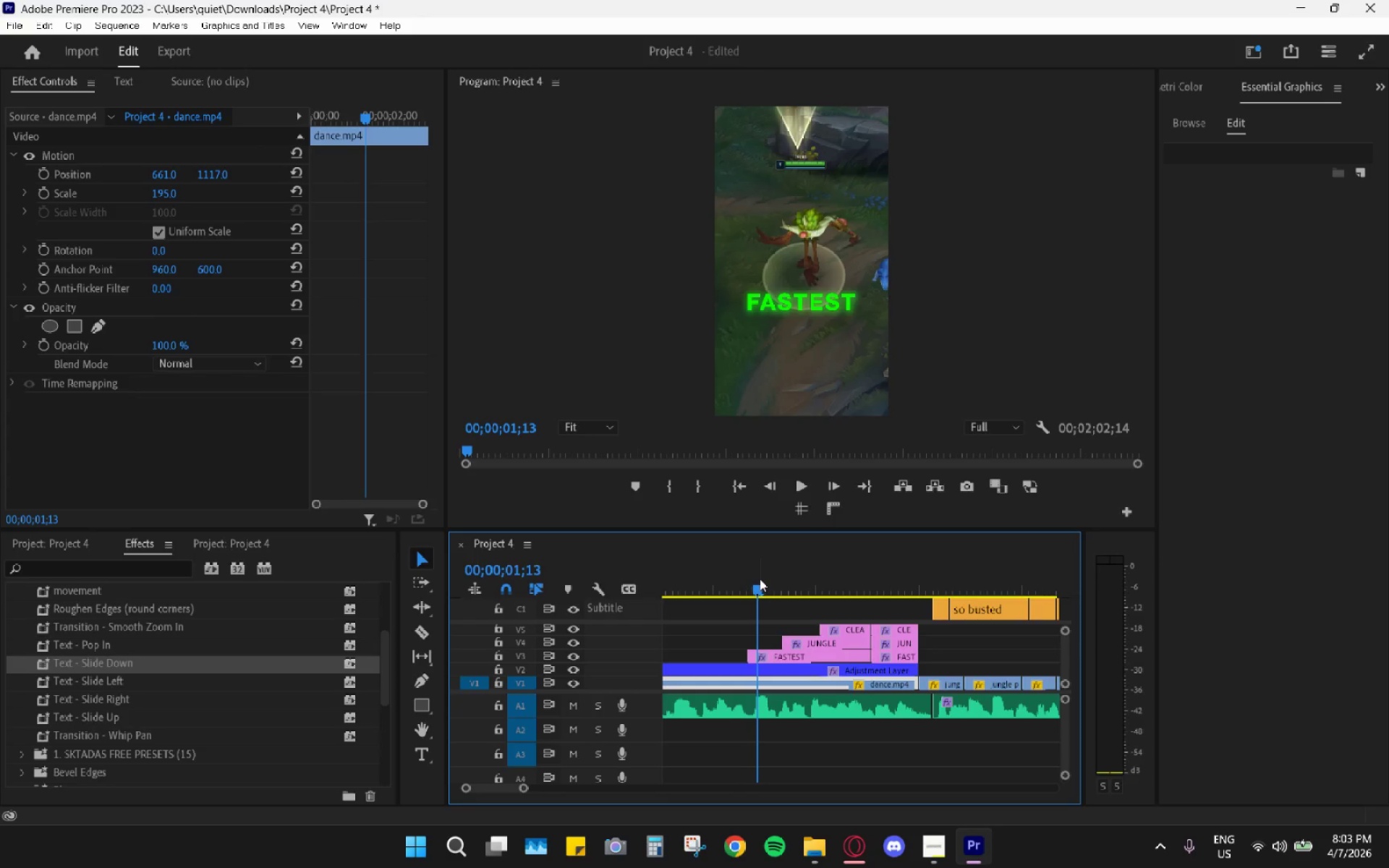 
key(ArrowRight)
 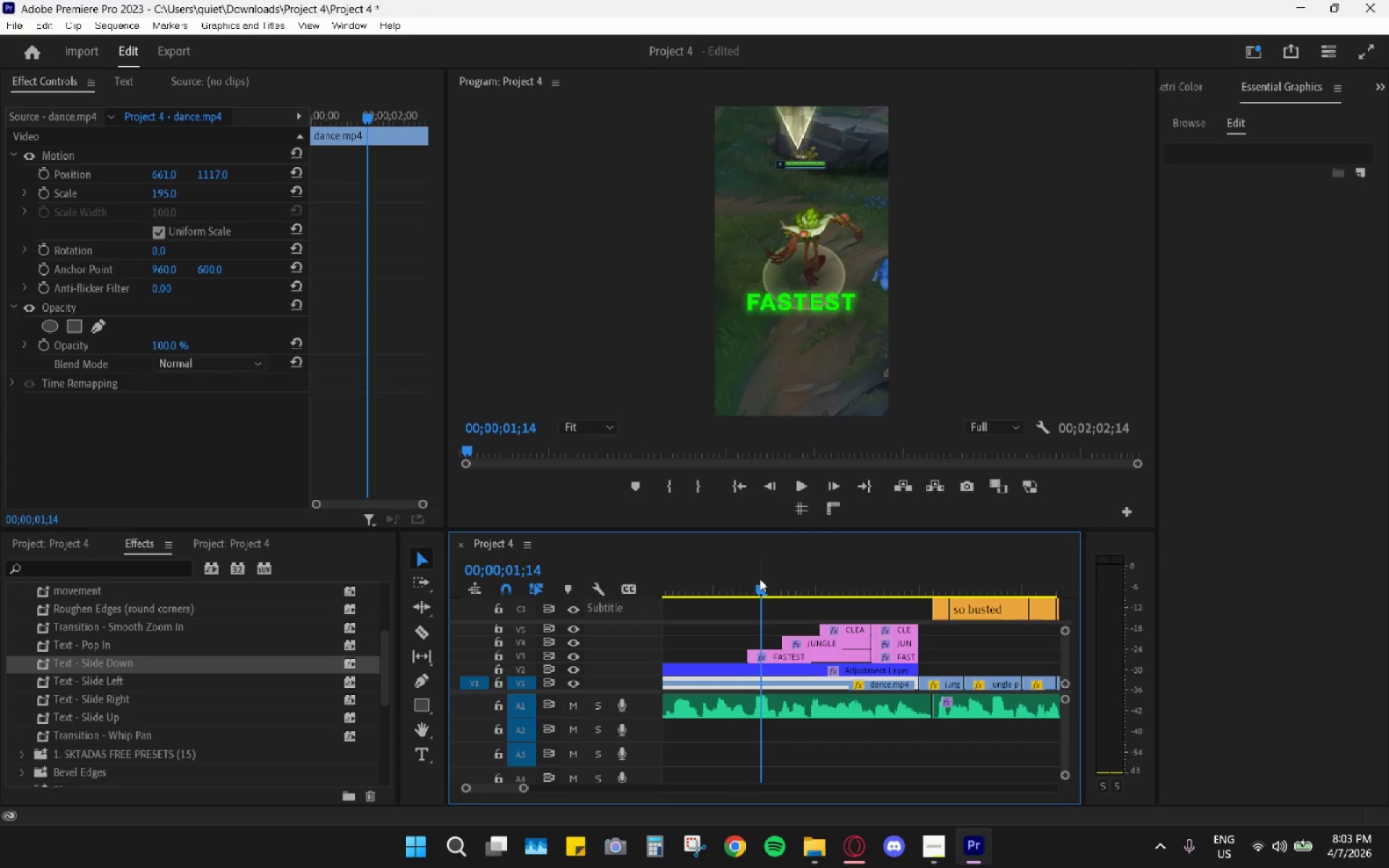 
key(ArrowRight)
 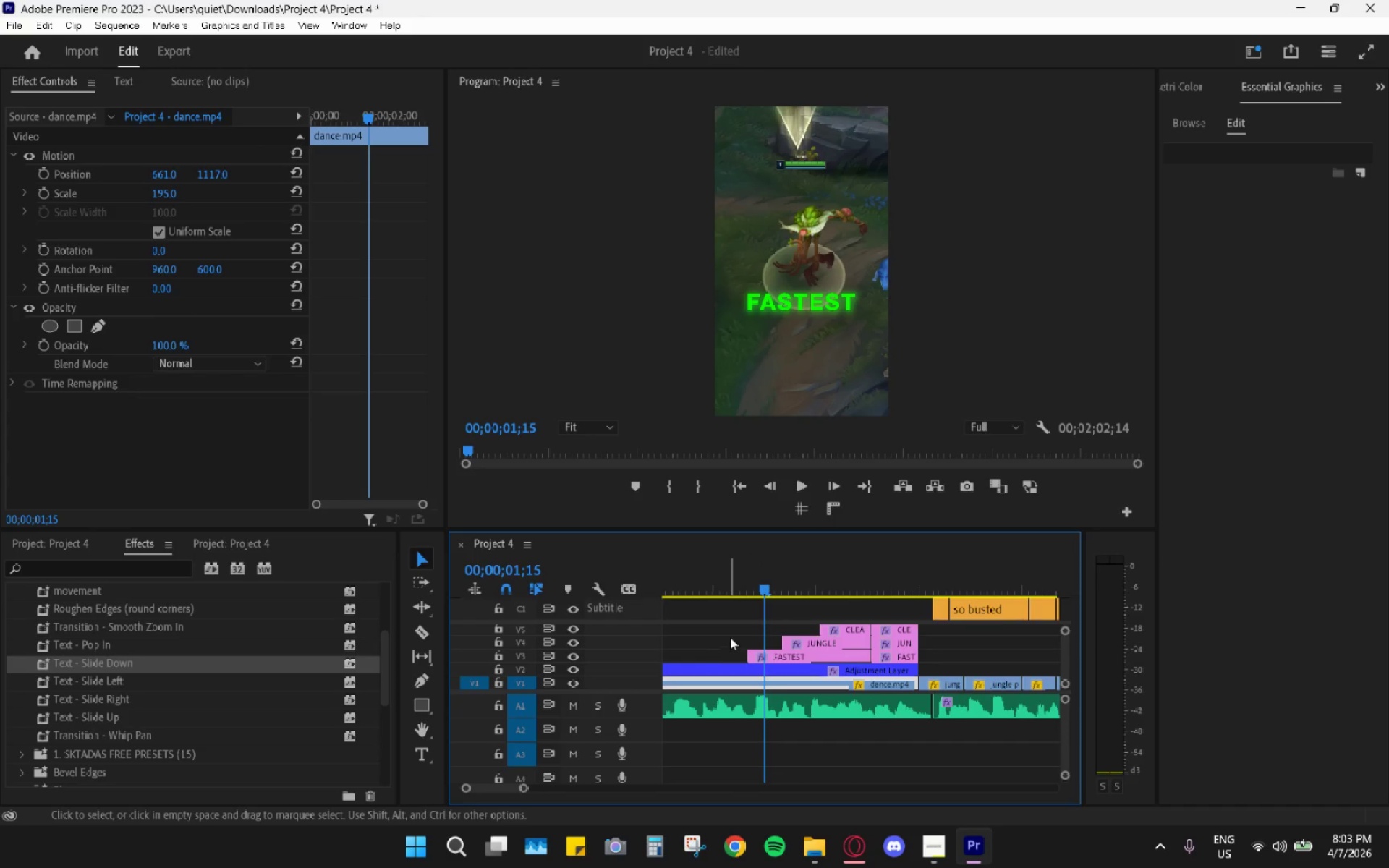 
left_click([781, 656])
 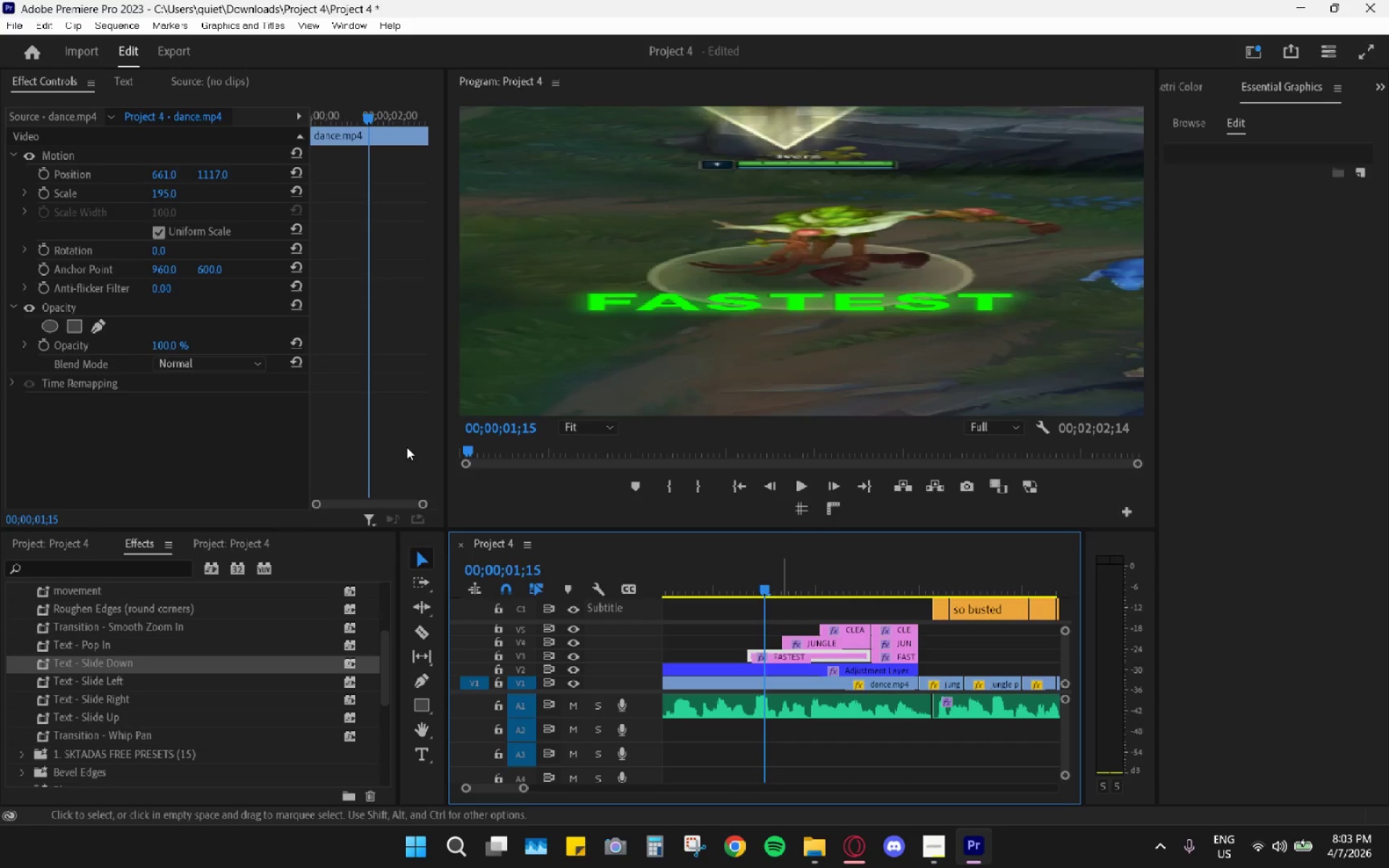 
scroll: coordinate [378, 444], scroll_direction: down, amount: 1.0
 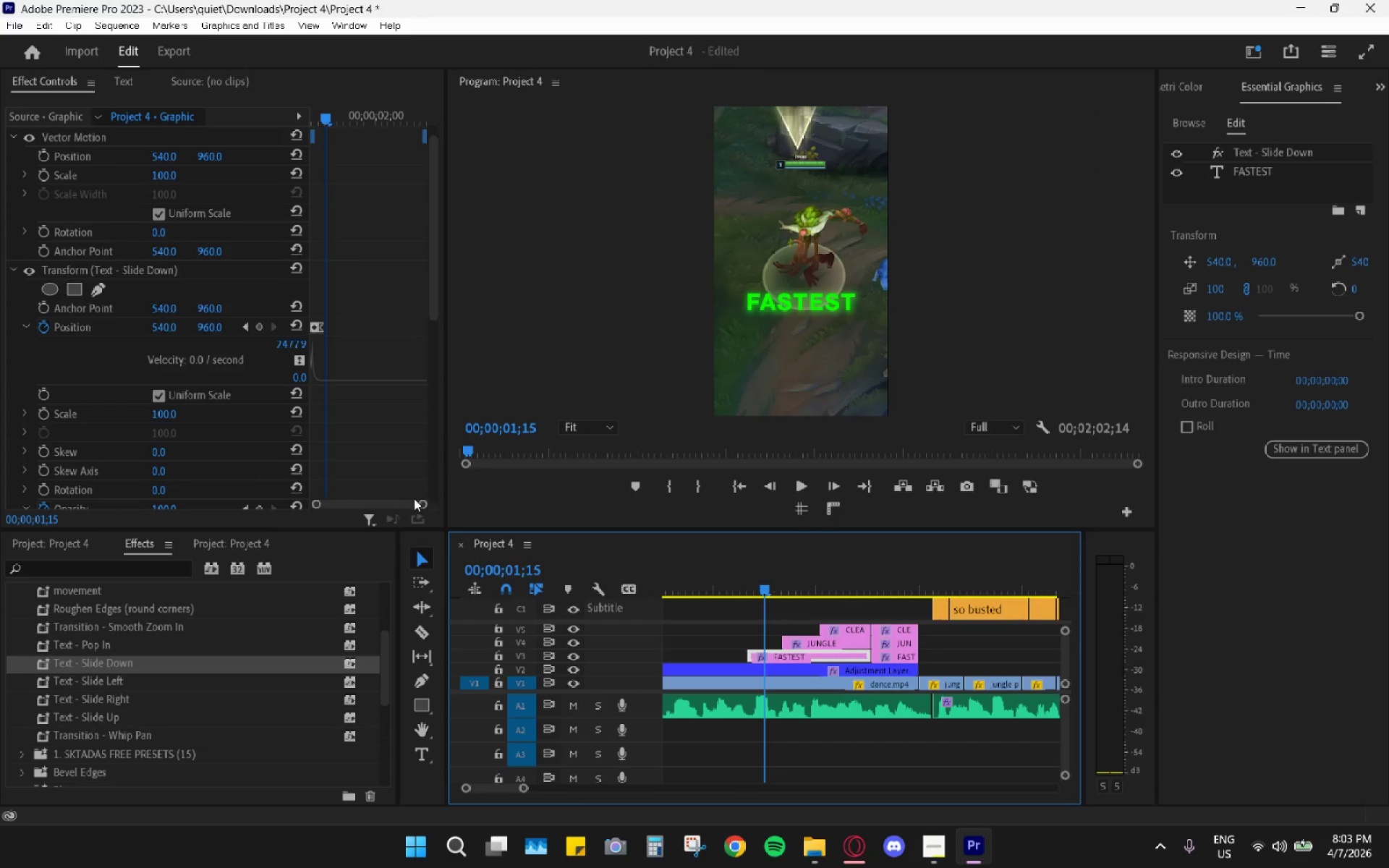 
left_click_drag(start_coordinate=[421, 505], to_coordinate=[406, 502])
 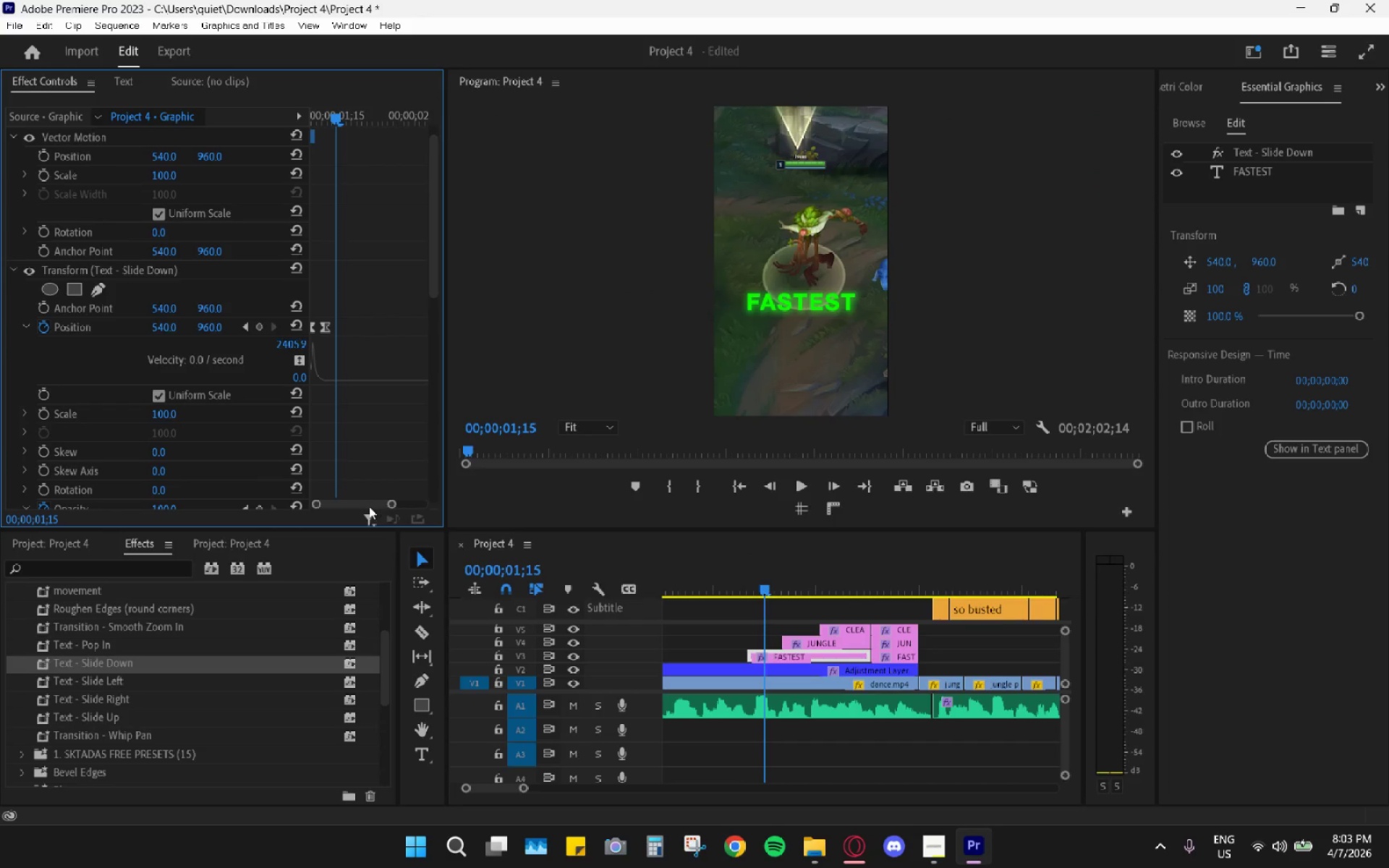 
left_click_drag(start_coordinate=[363, 504], to_coordinate=[297, 503])
 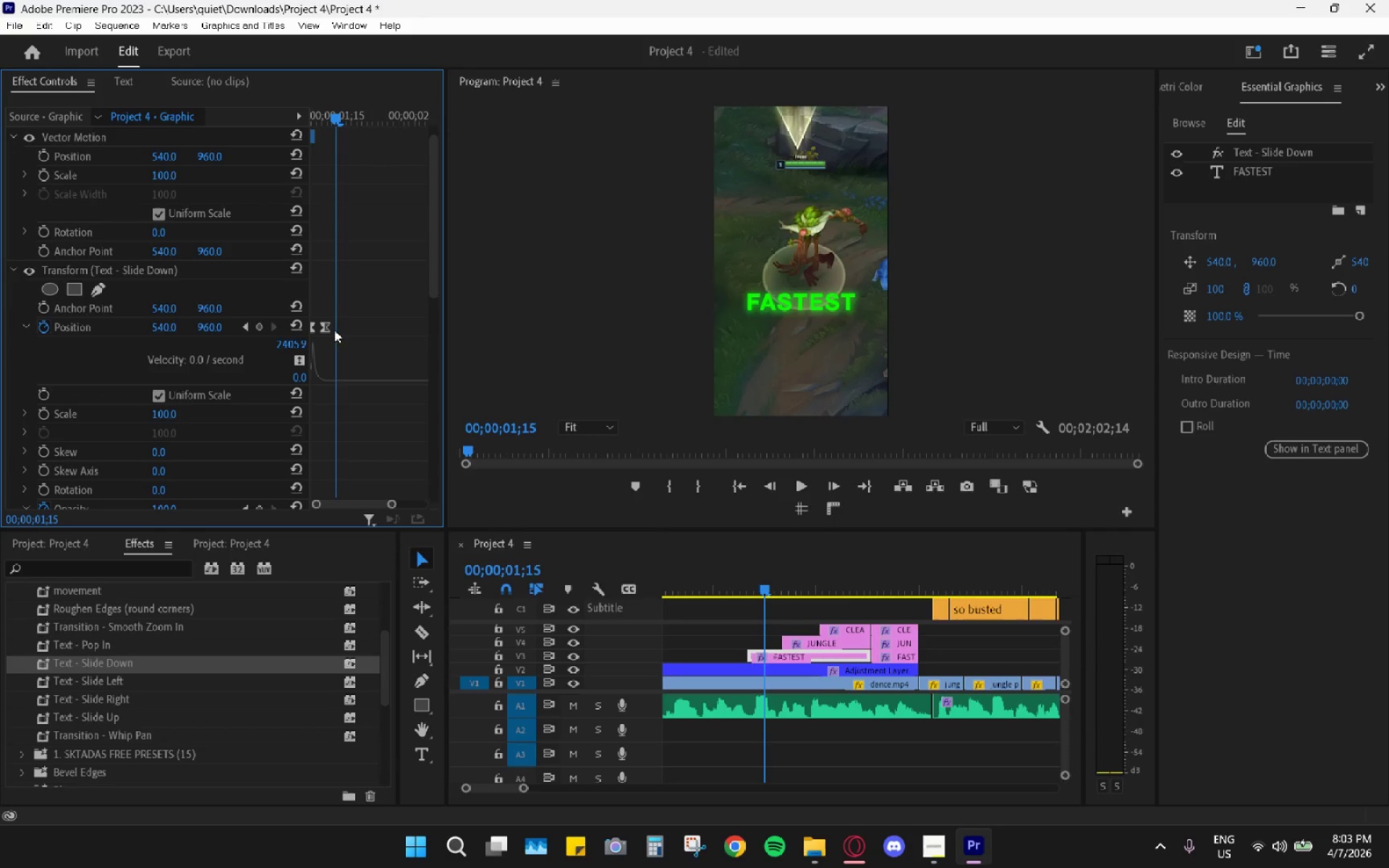 
left_click_drag(start_coordinate=[325, 326], to_coordinate=[334, 328])
 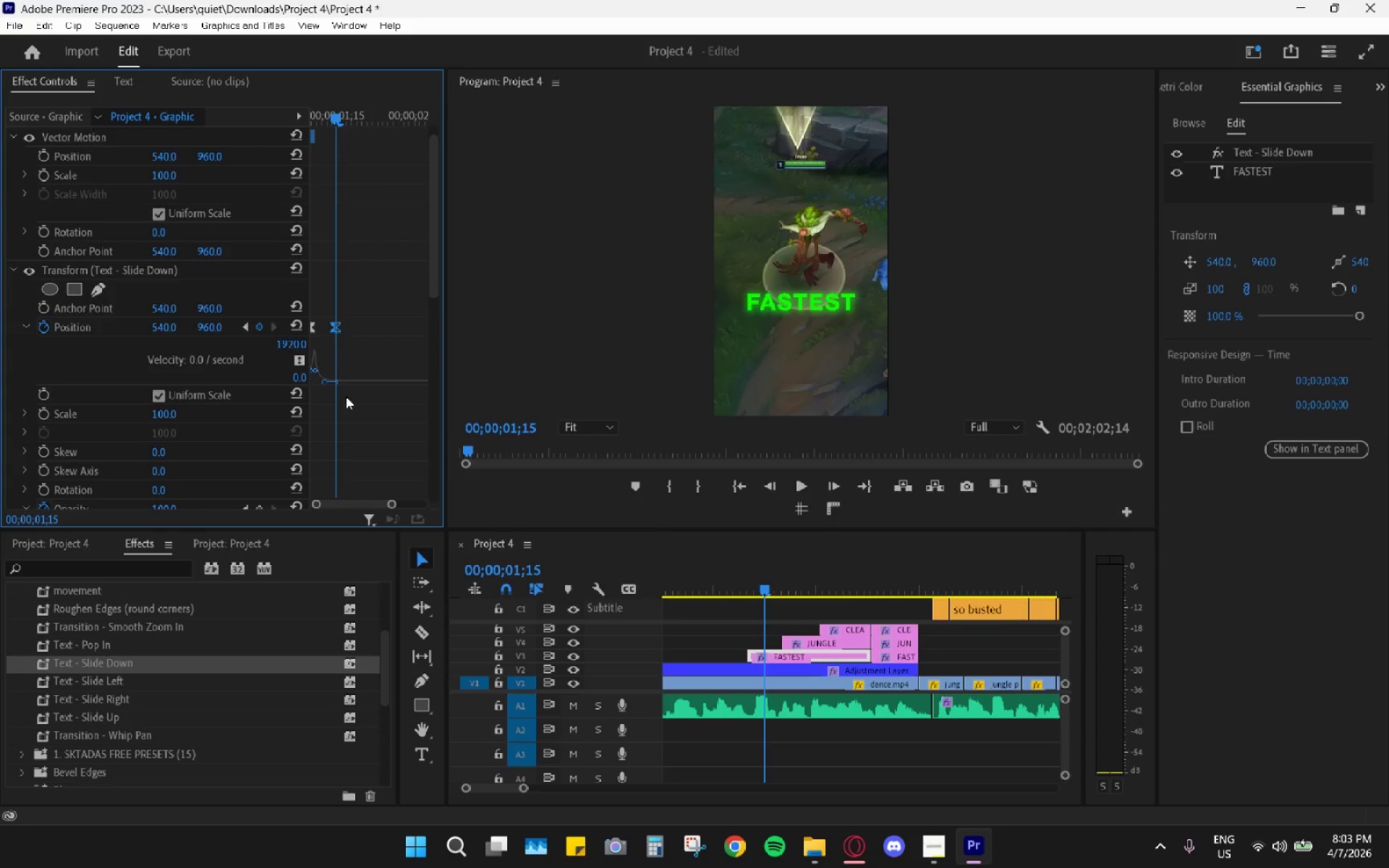 
scroll: coordinate [347, 398], scroll_direction: down, amount: 3.0
 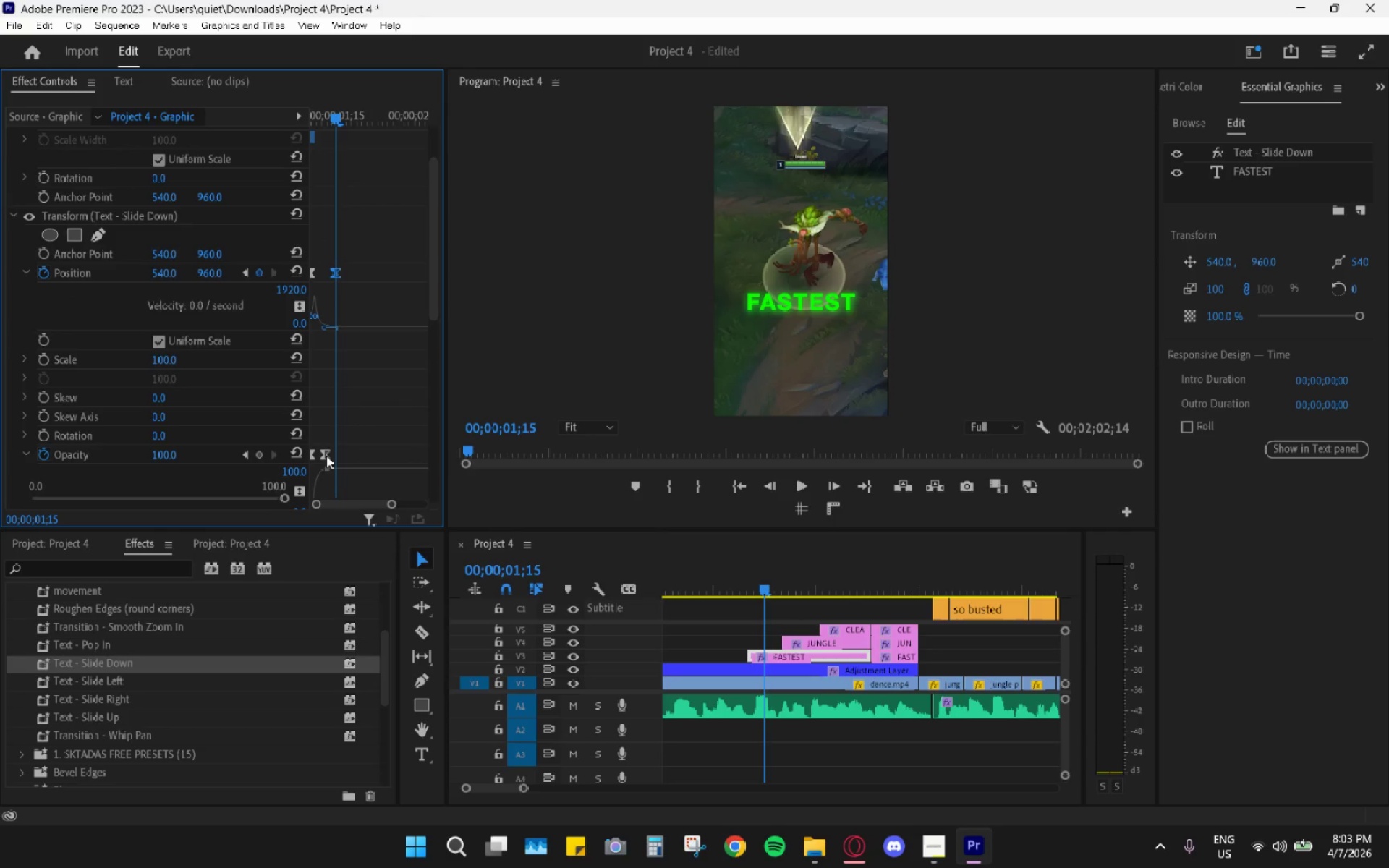 
left_click_drag(start_coordinate=[328, 456], to_coordinate=[339, 459])
 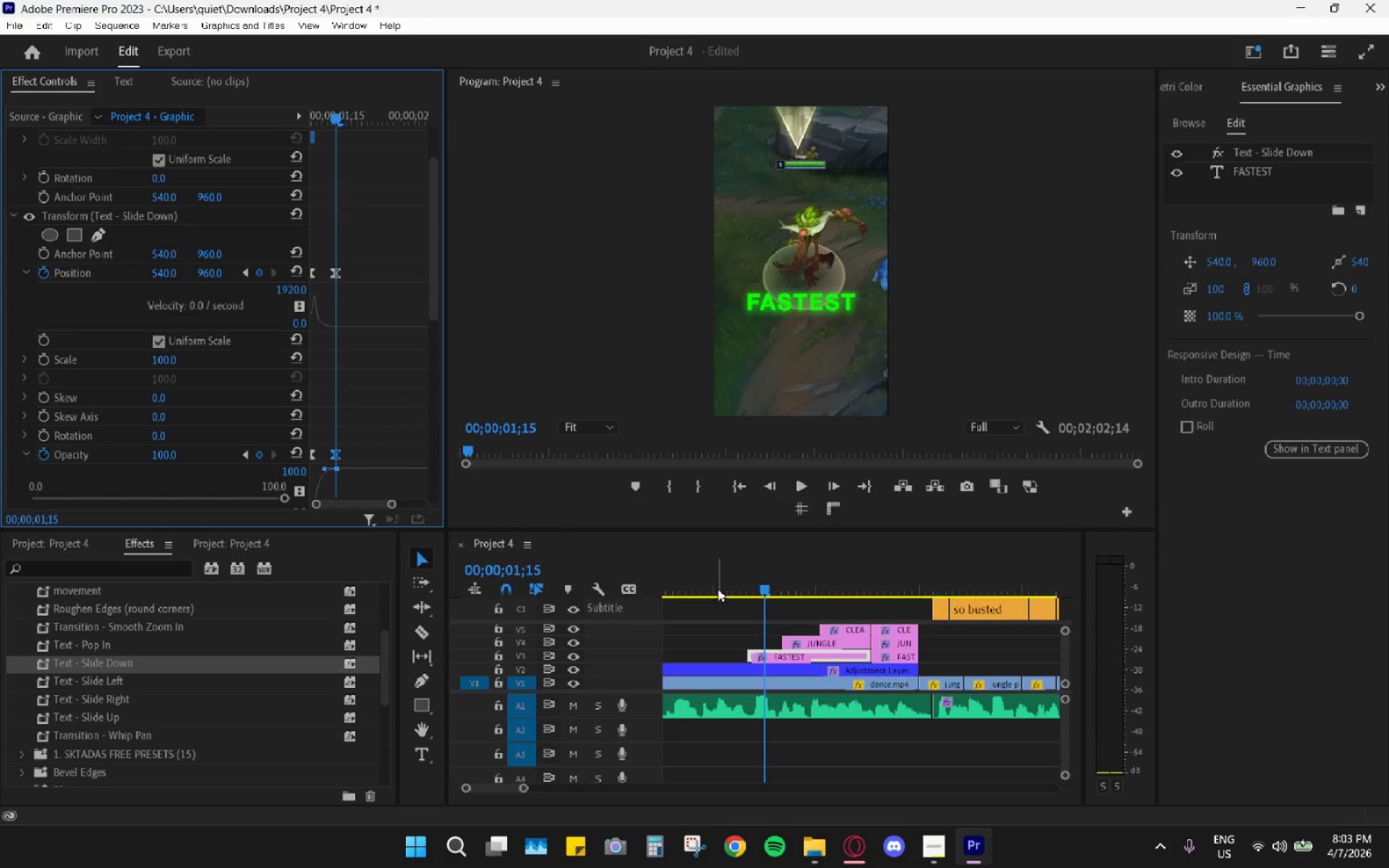 
left_click_drag(start_coordinate=[749, 583], to_coordinate=[751, 579])
 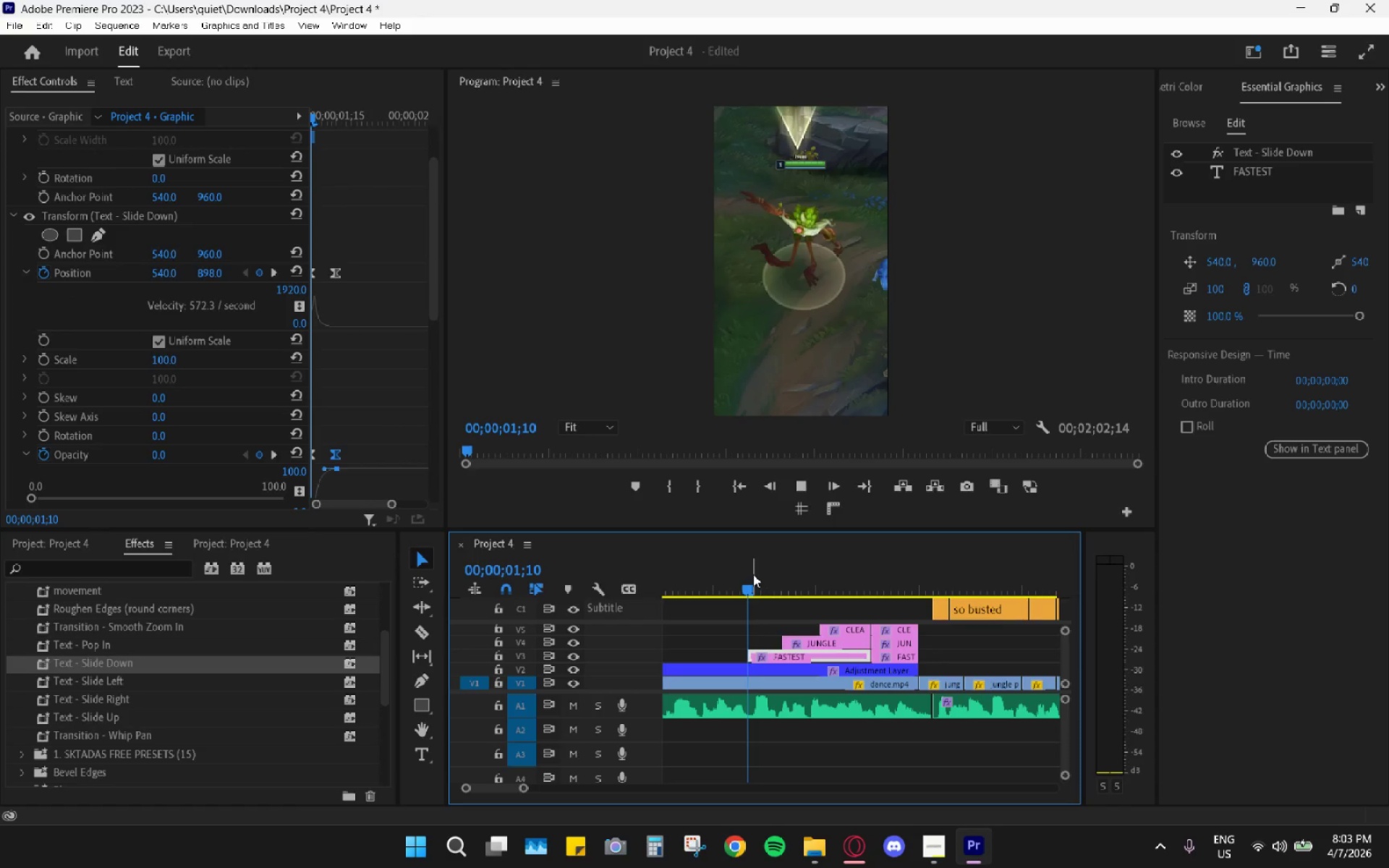 
key(Space)
 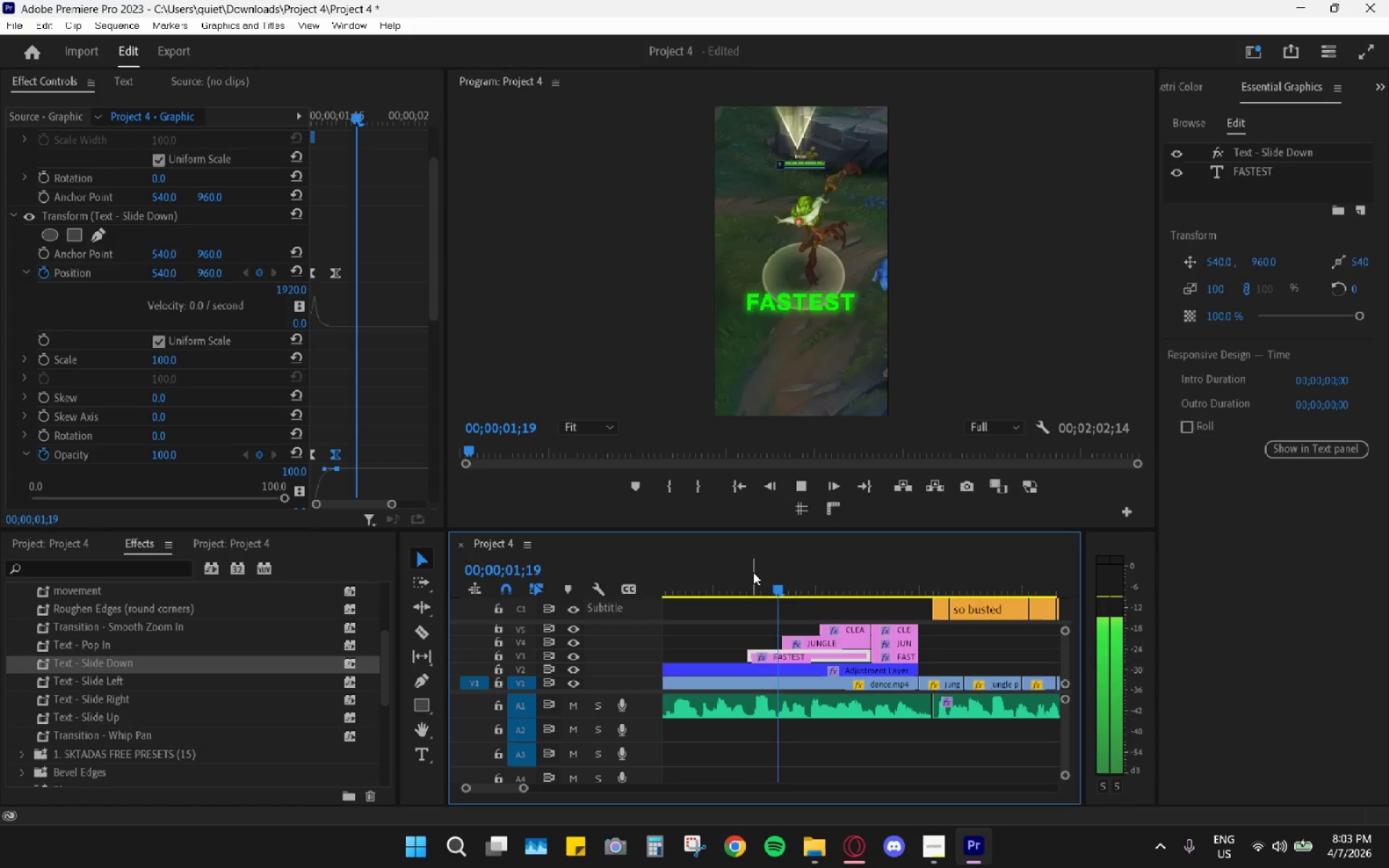 
left_click_drag(start_coordinate=[753, 571], to_coordinate=[769, 571])
 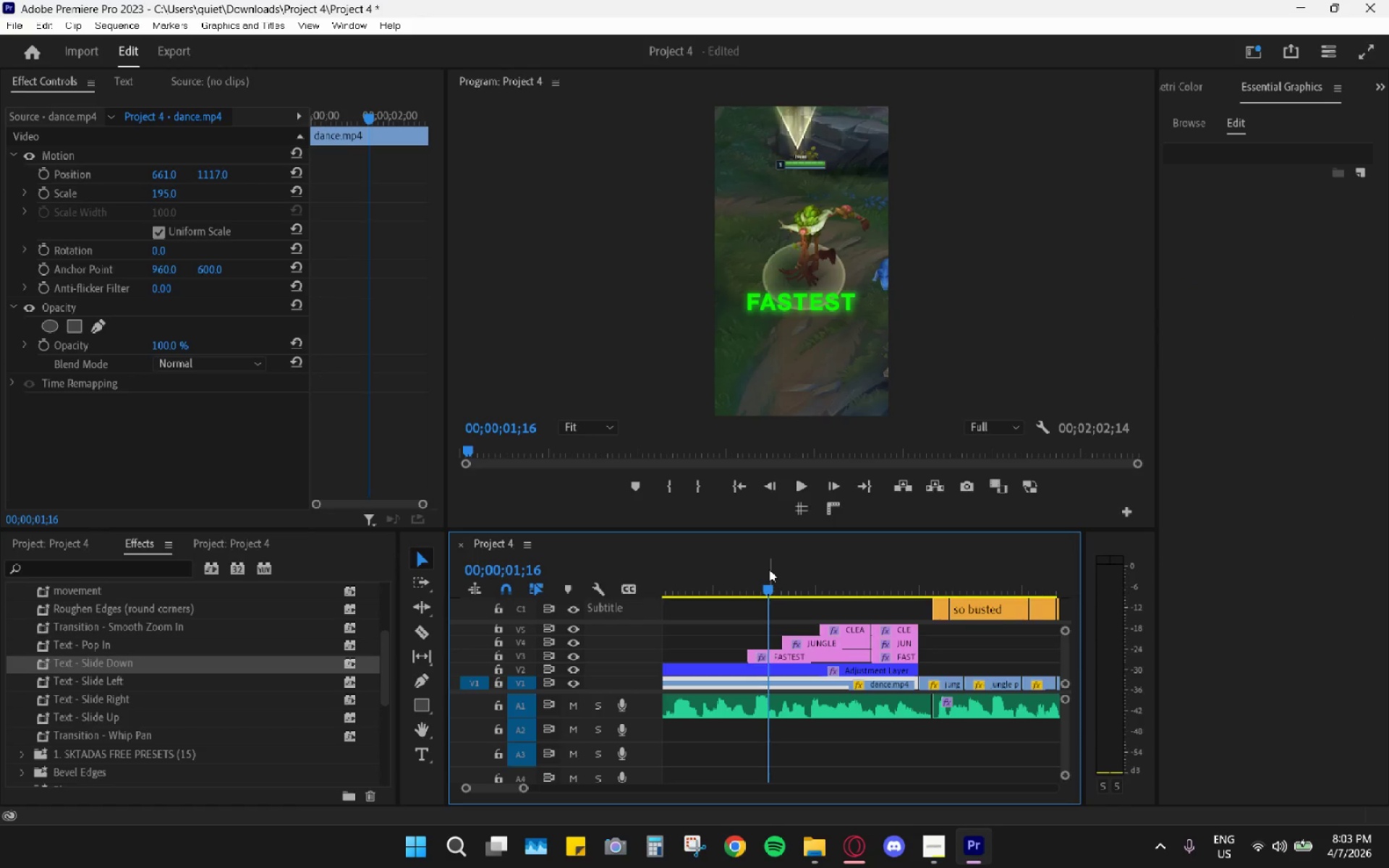 
key(Space)
 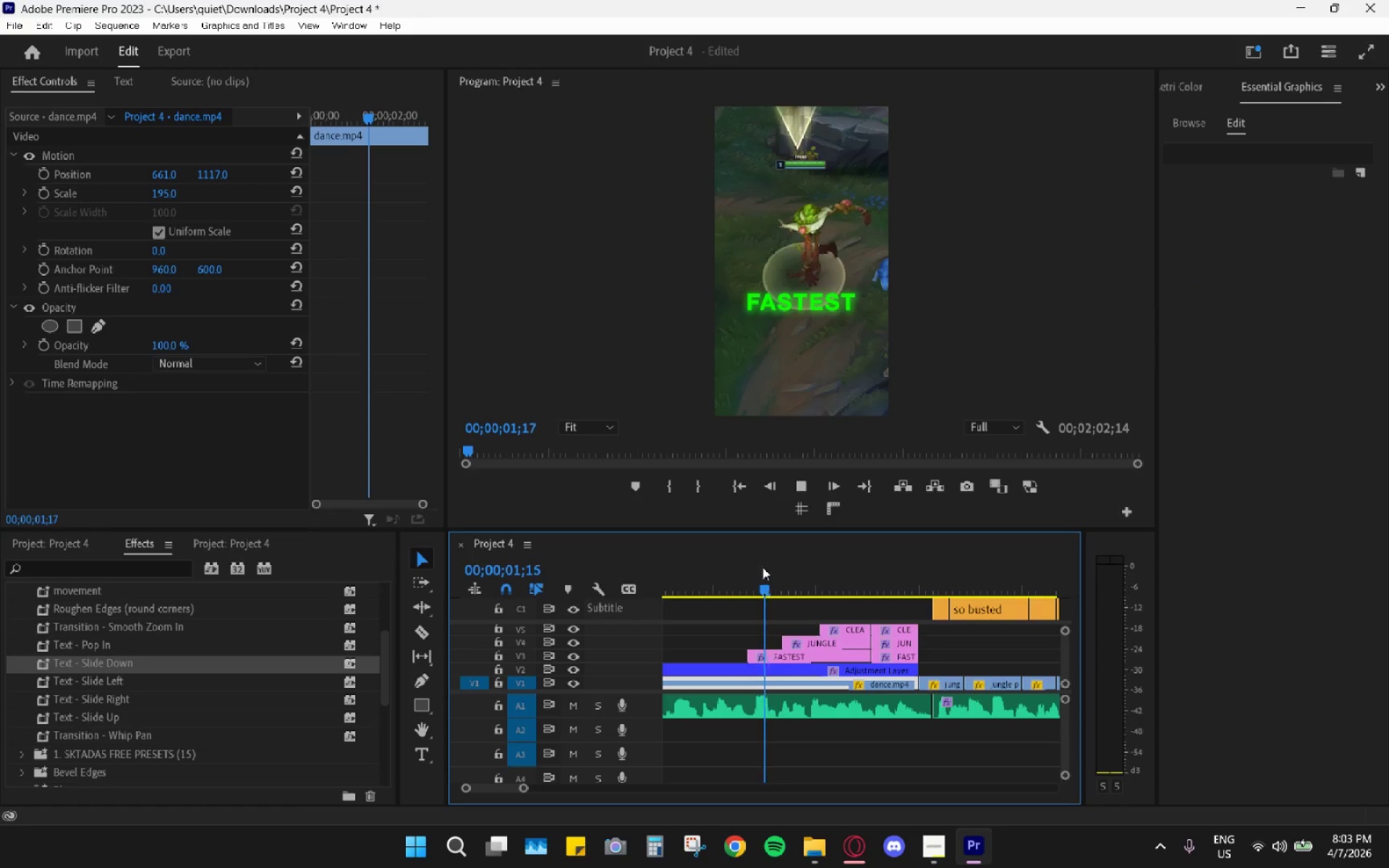 
left_click_drag(start_coordinate=[766, 568], to_coordinate=[747, 564])
 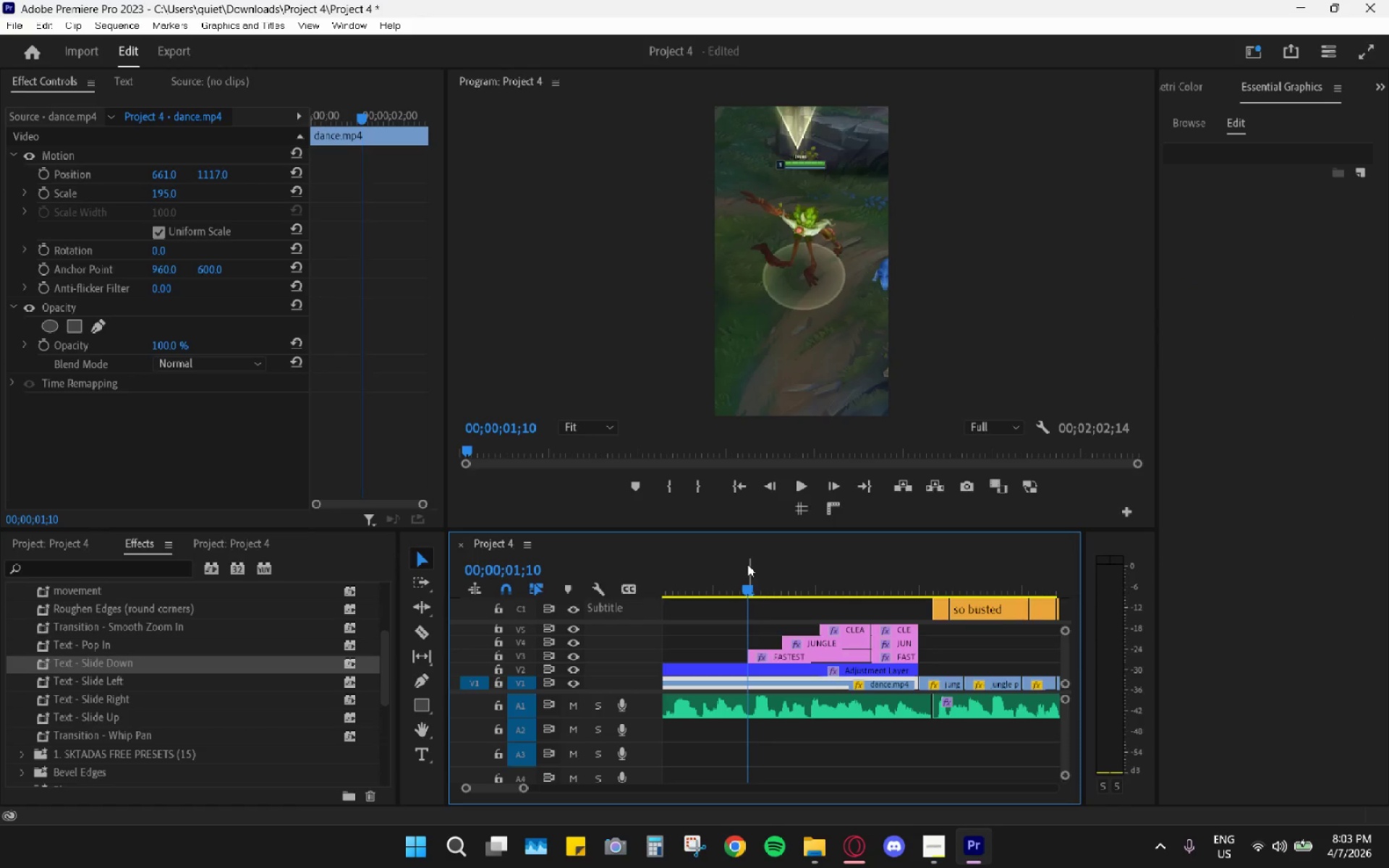 
key(Space)
 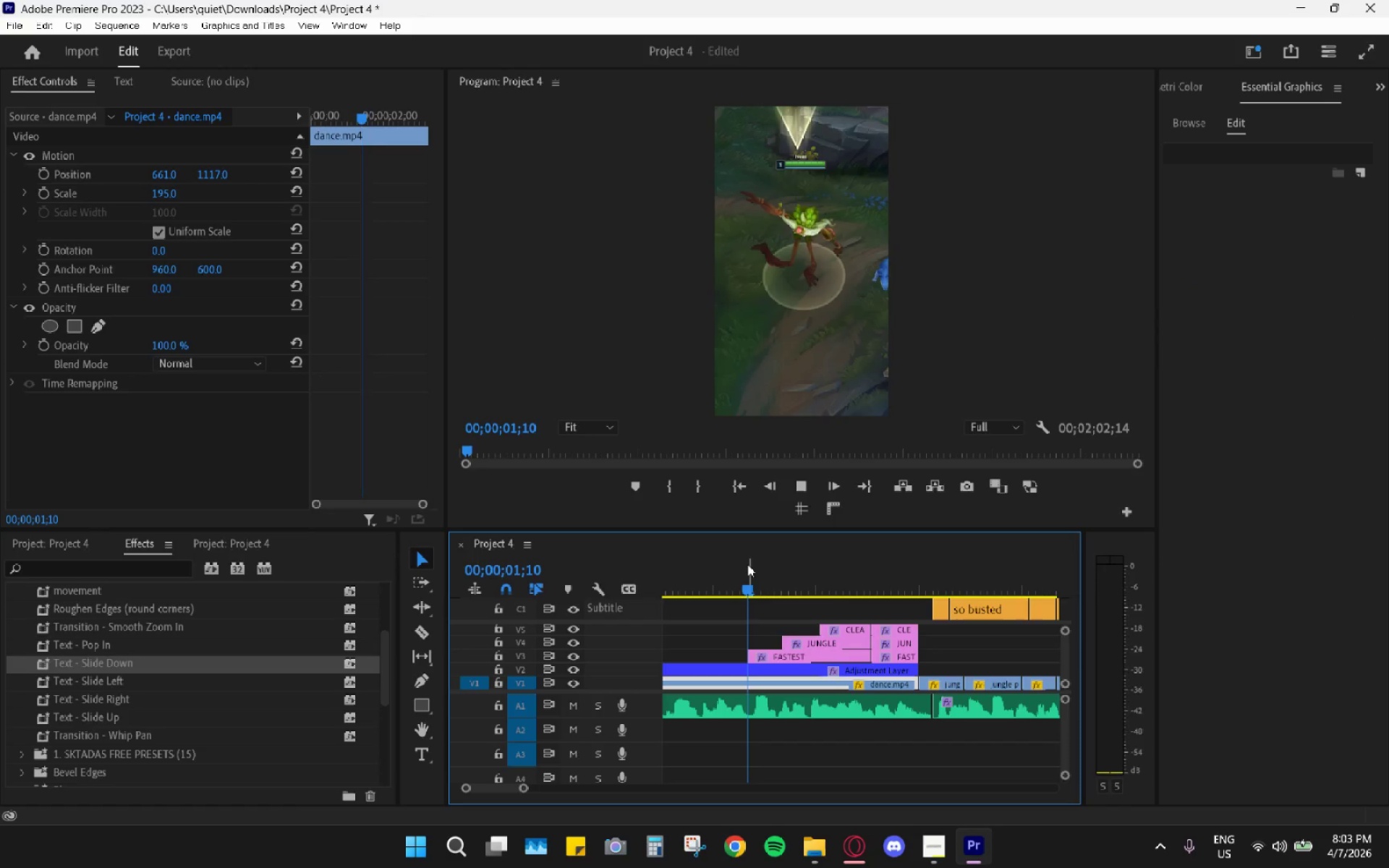 
left_click_drag(start_coordinate=[747, 564], to_coordinate=[745, 592])
 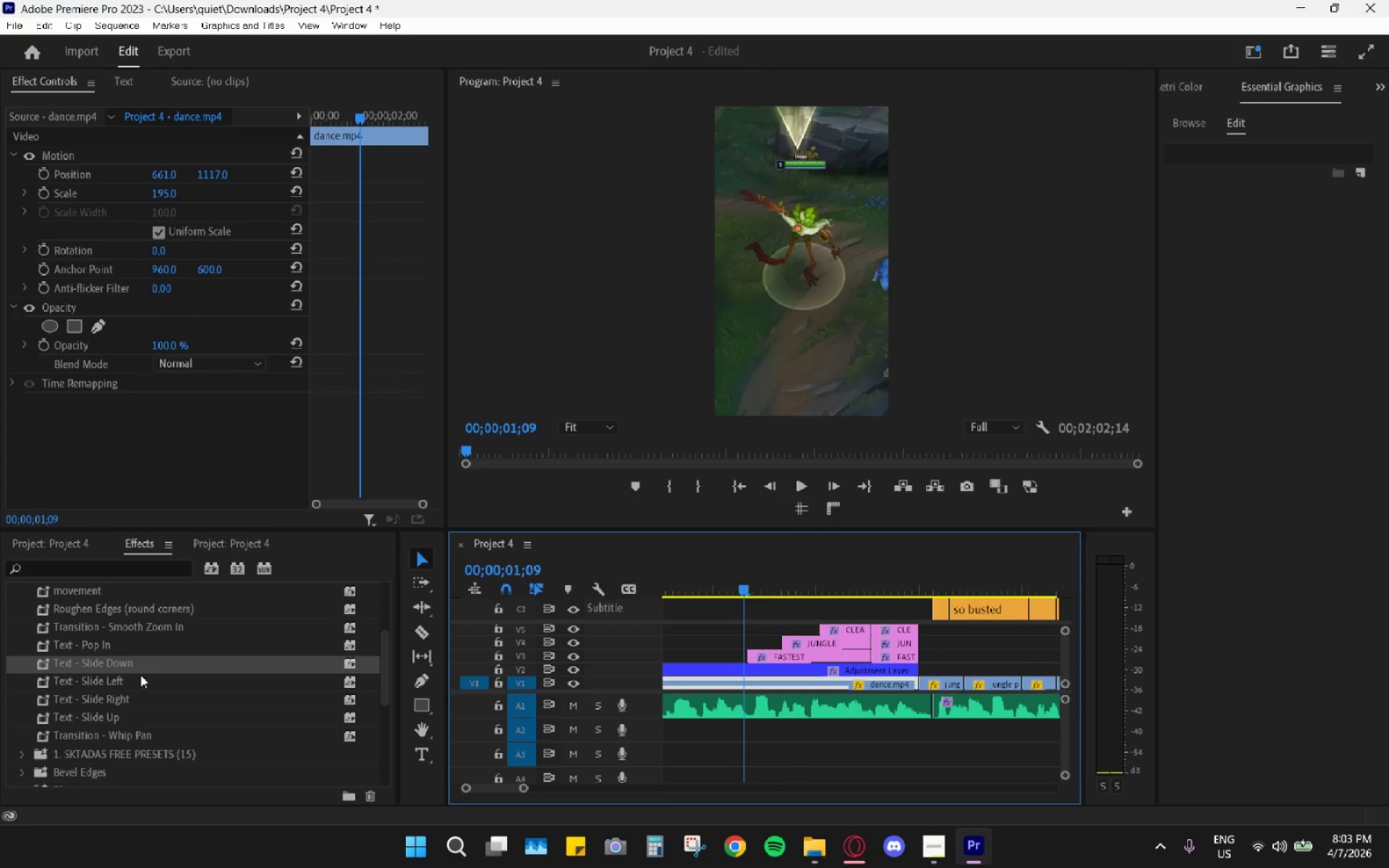 
left_click_drag(start_coordinate=[119, 665], to_coordinate=[816, 649])
 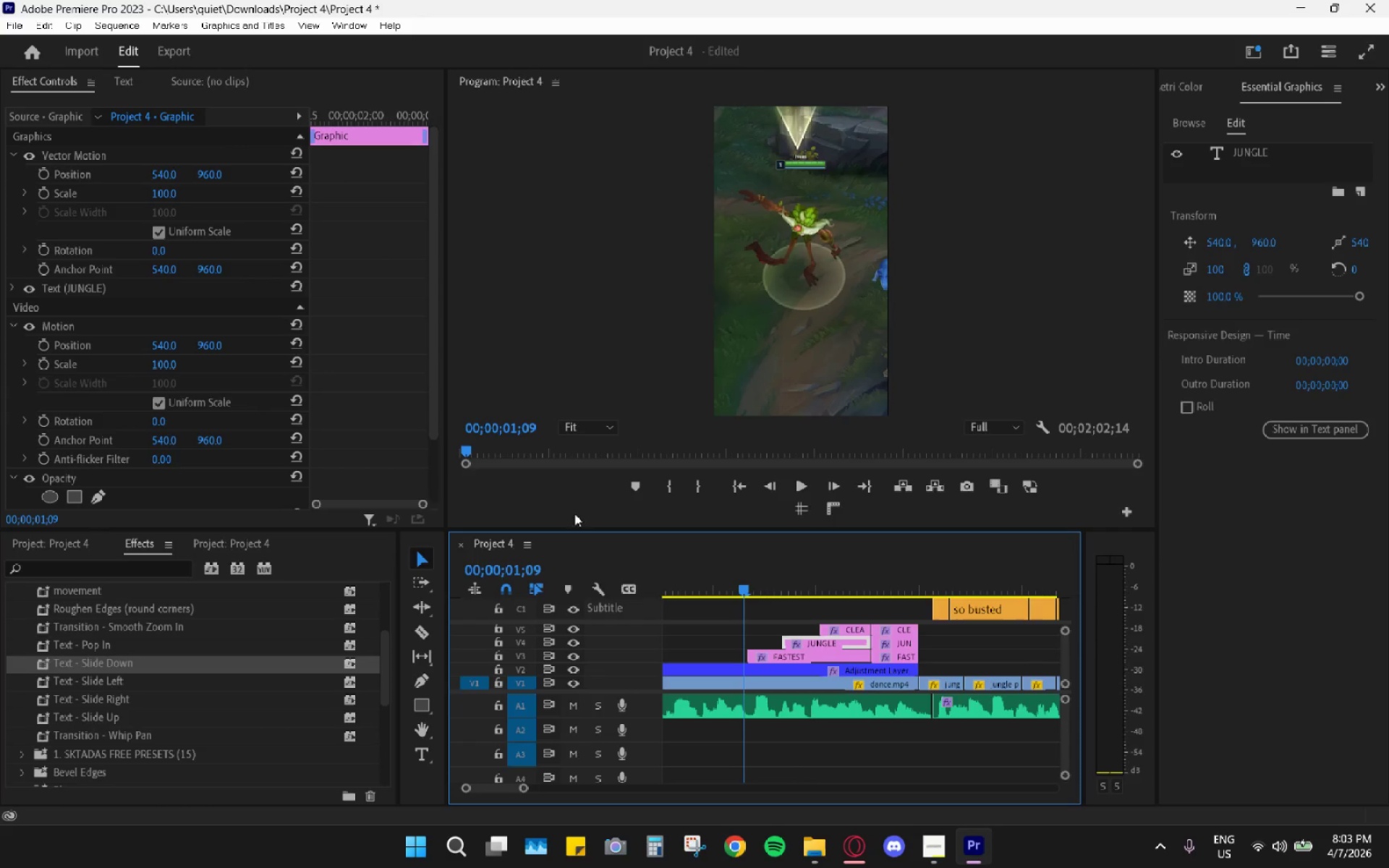 
scroll: coordinate [394, 456], scroll_direction: down, amount: 3.0
 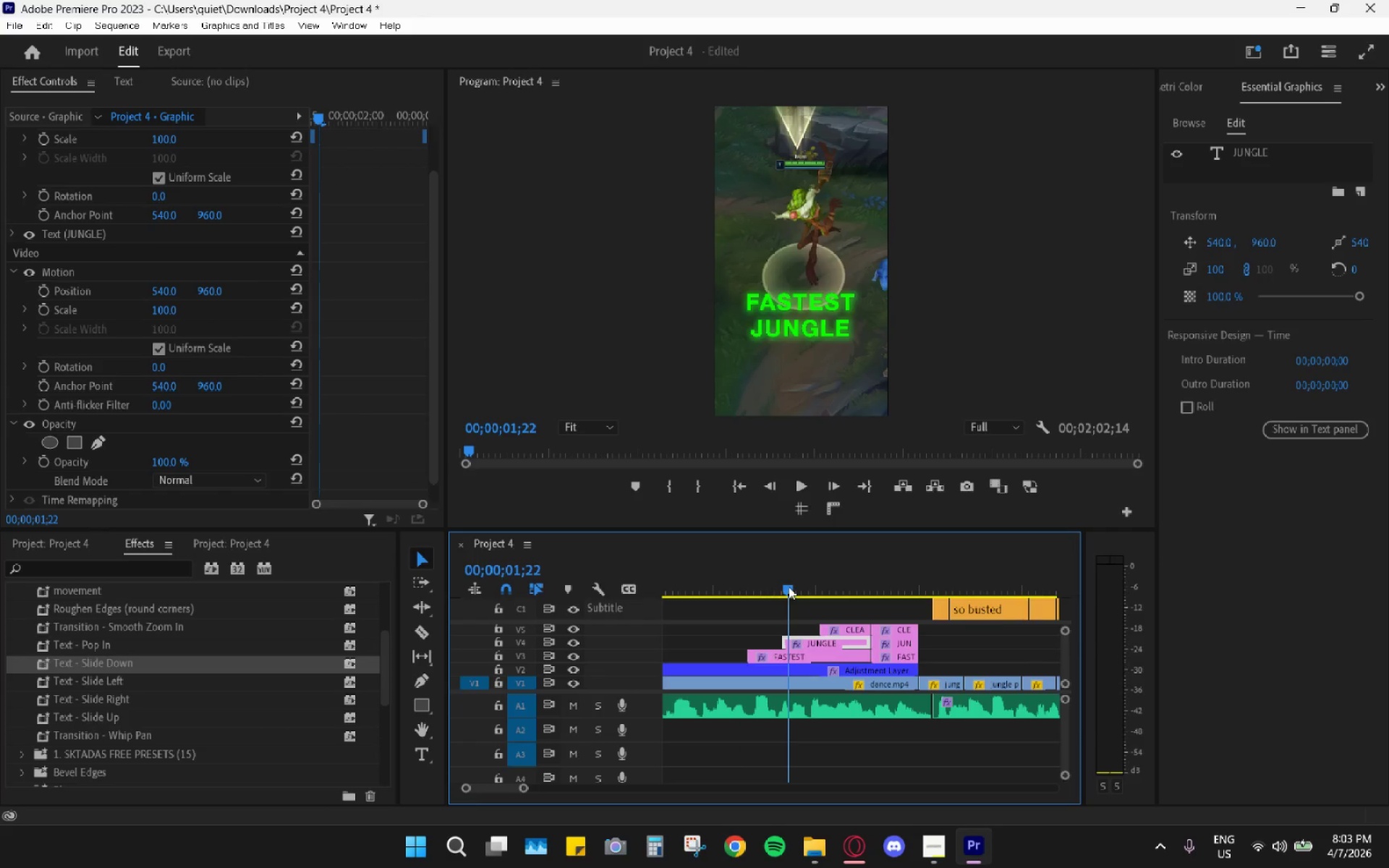 
left_click([762, 563])
 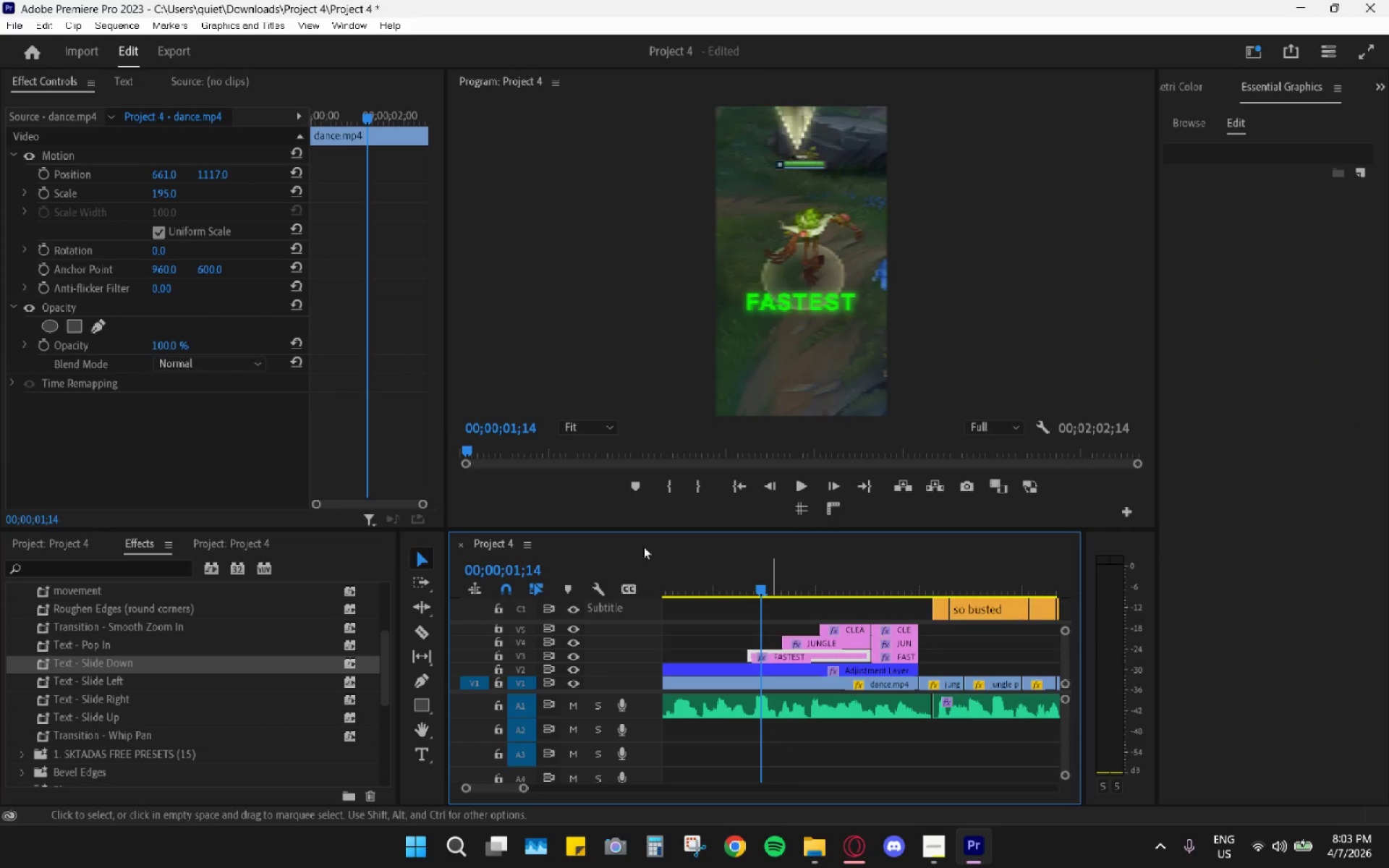 
key(Control+Z)
 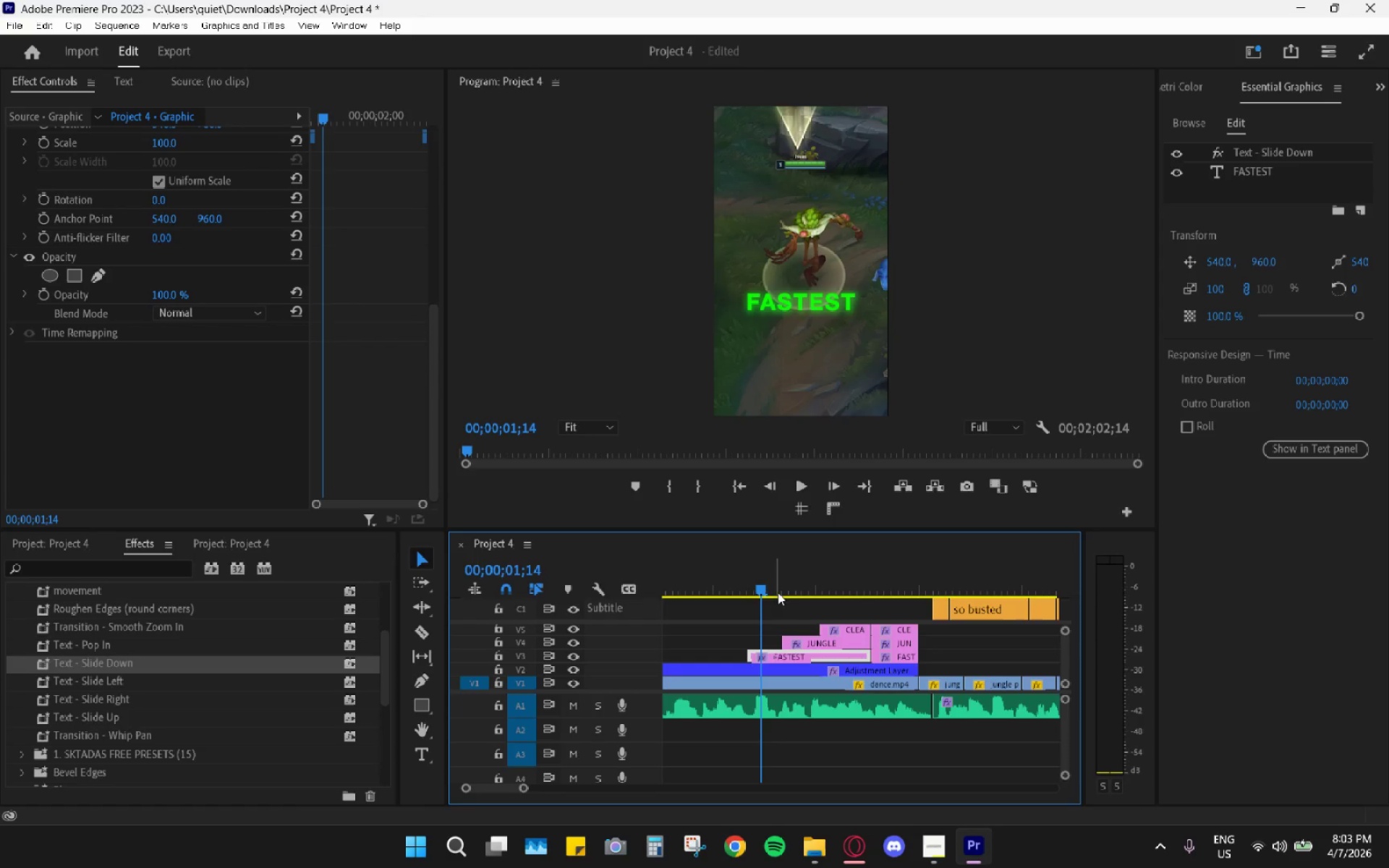 
scroll: coordinate [391, 452], scroll_direction: down, amount: 27.0
 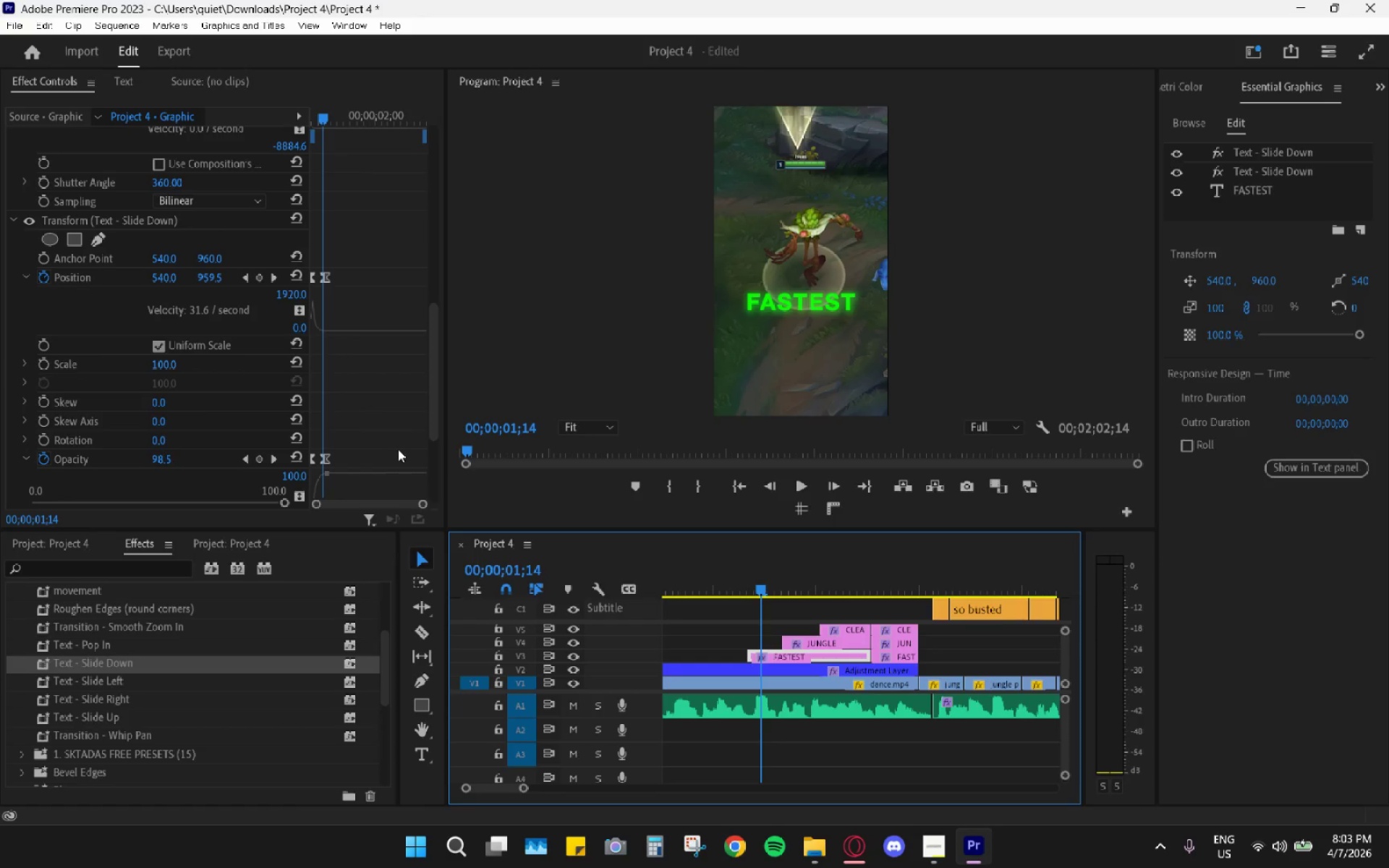 
scroll: coordinate [428, 451], scroll_direction: up, amount: 20.0
 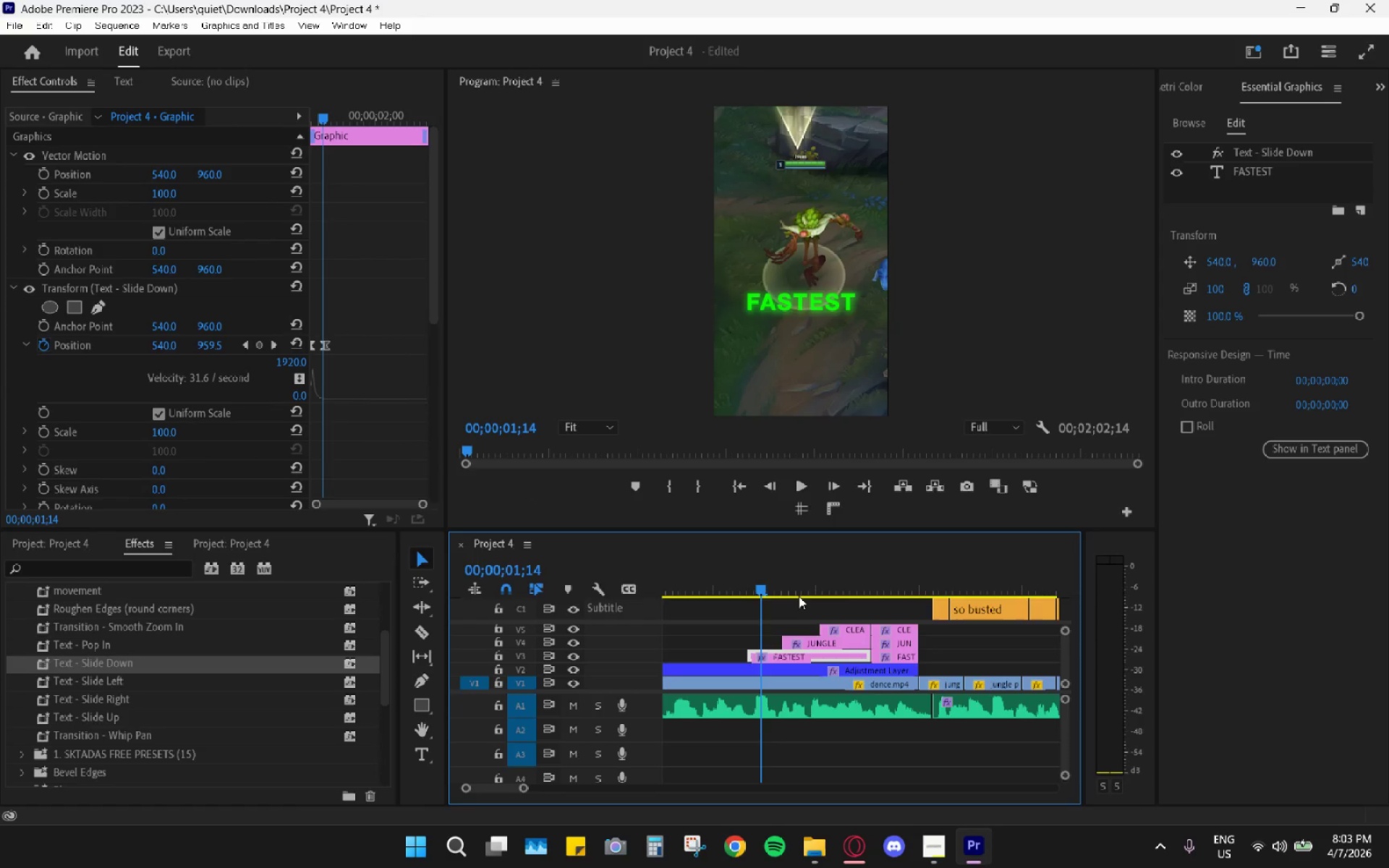 
key(ArrowLeft)
 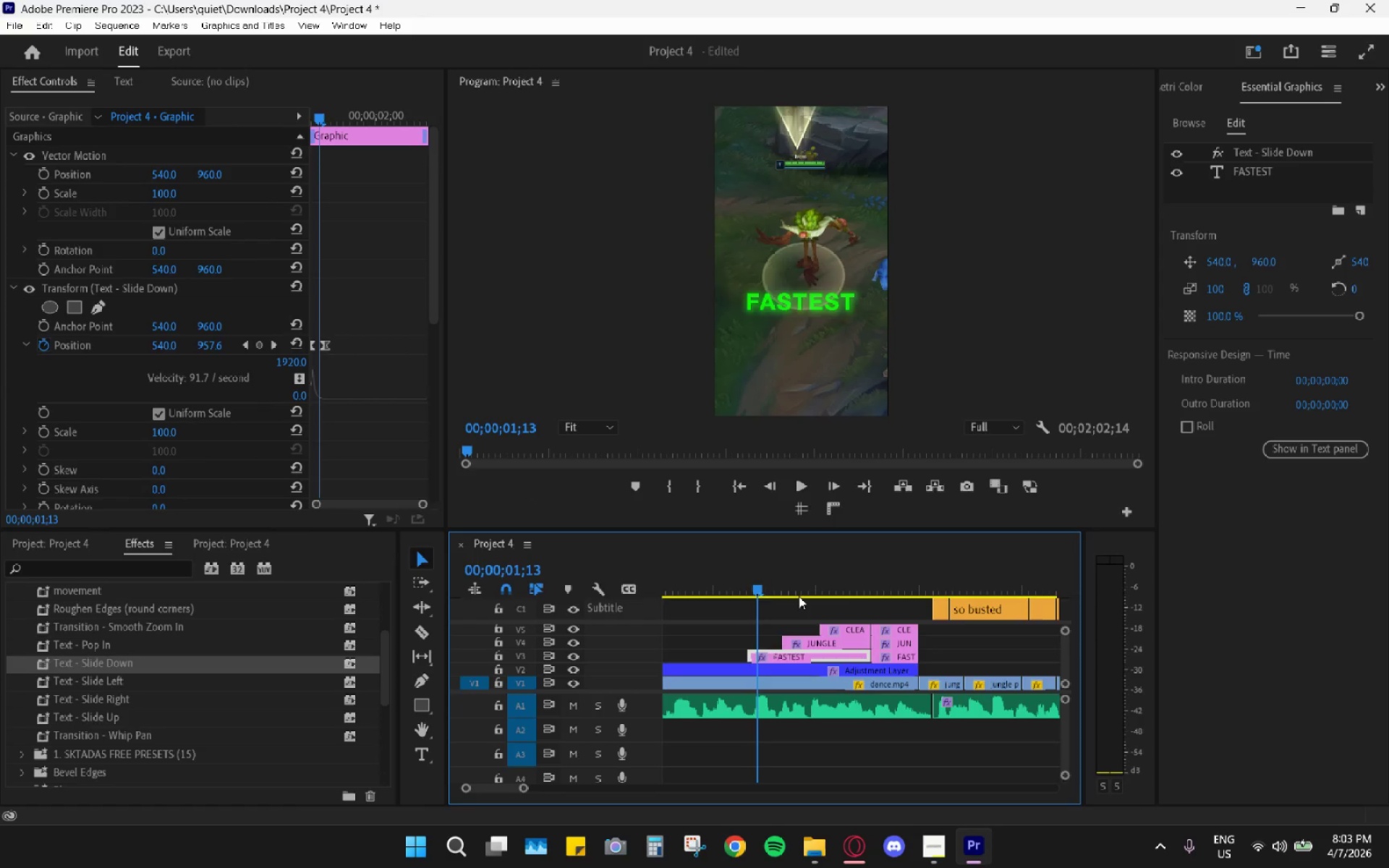 
key(ArrowLeft)
 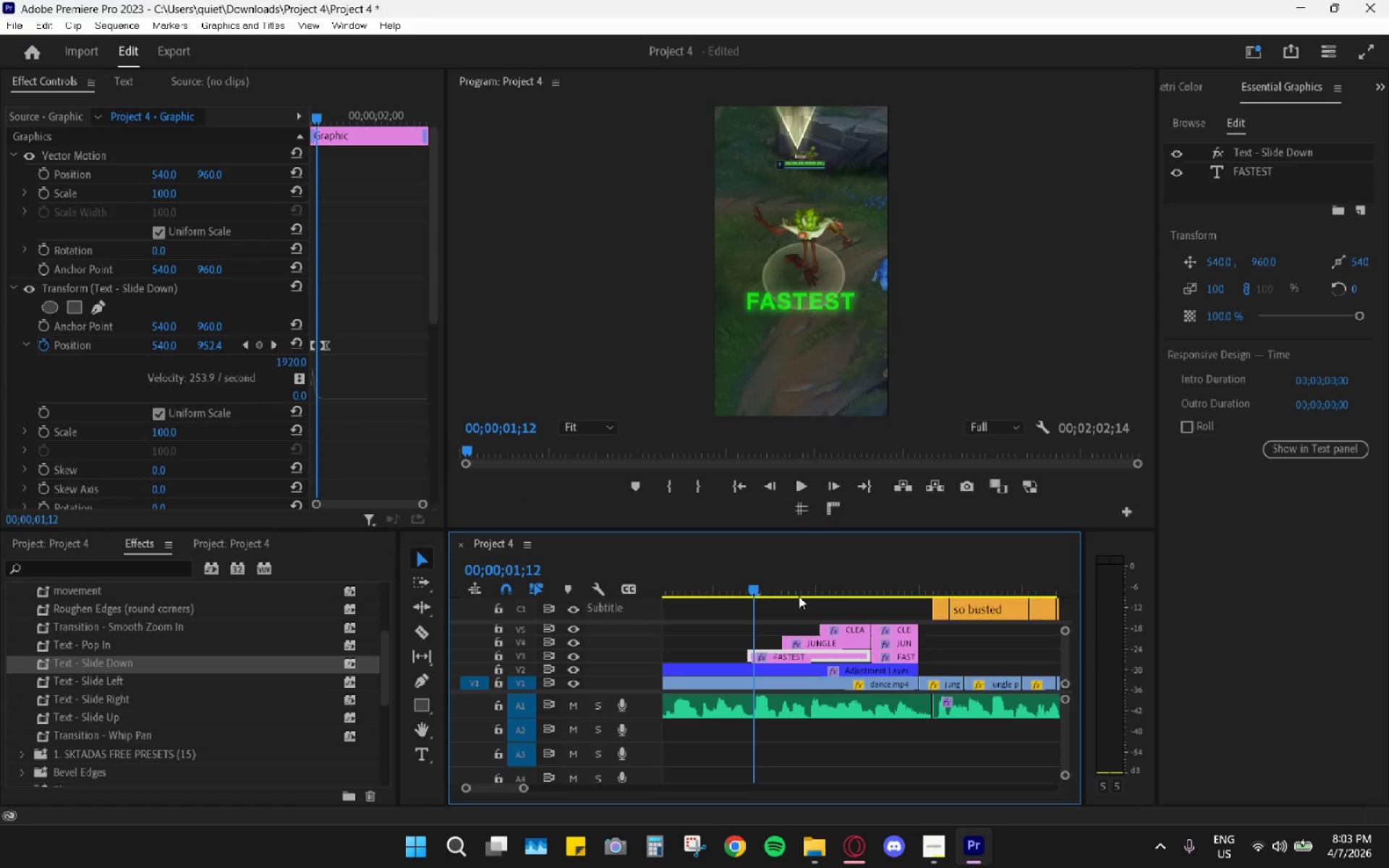 
key(ArrowLeft)
 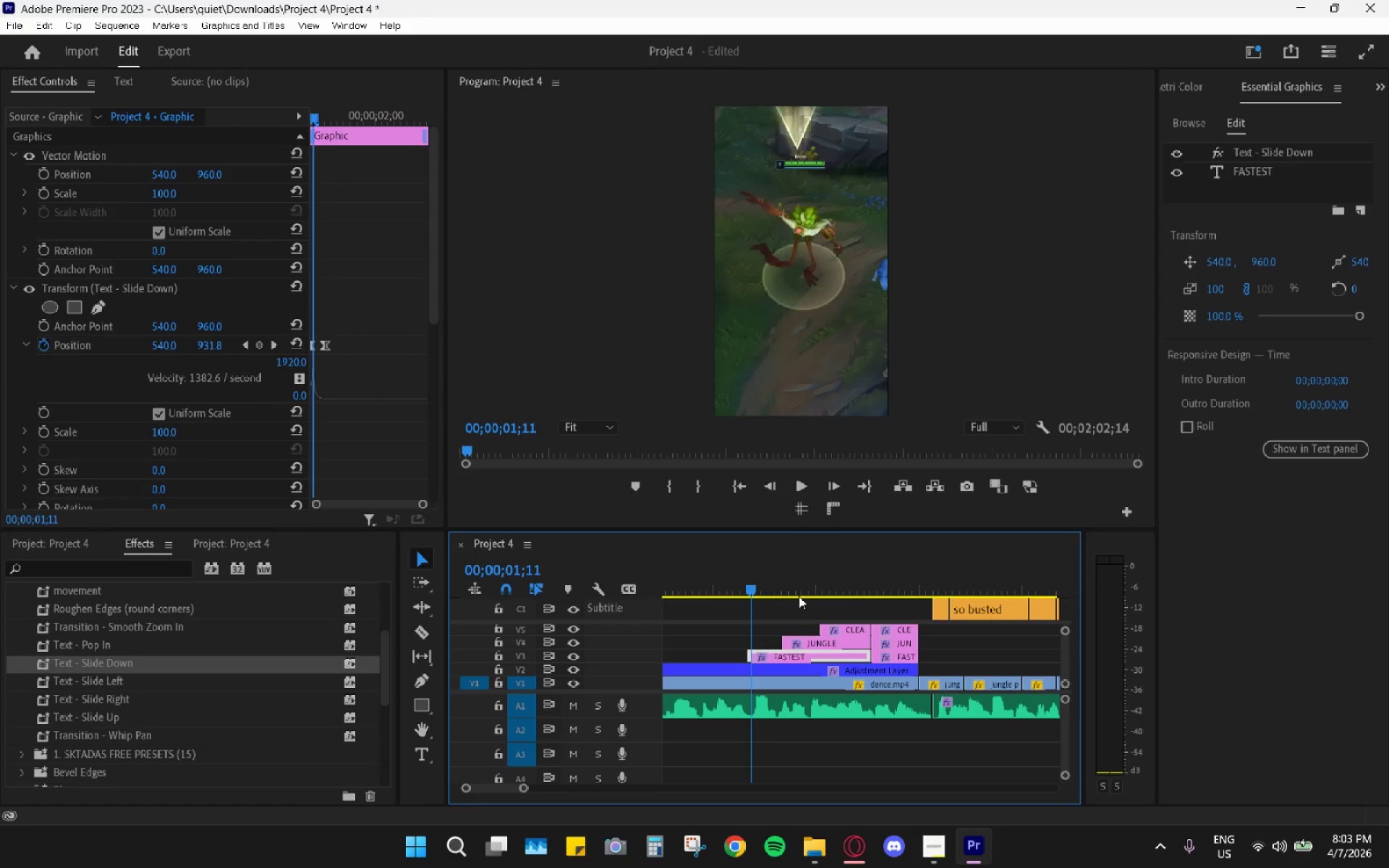 
key(ArrowLeft)
 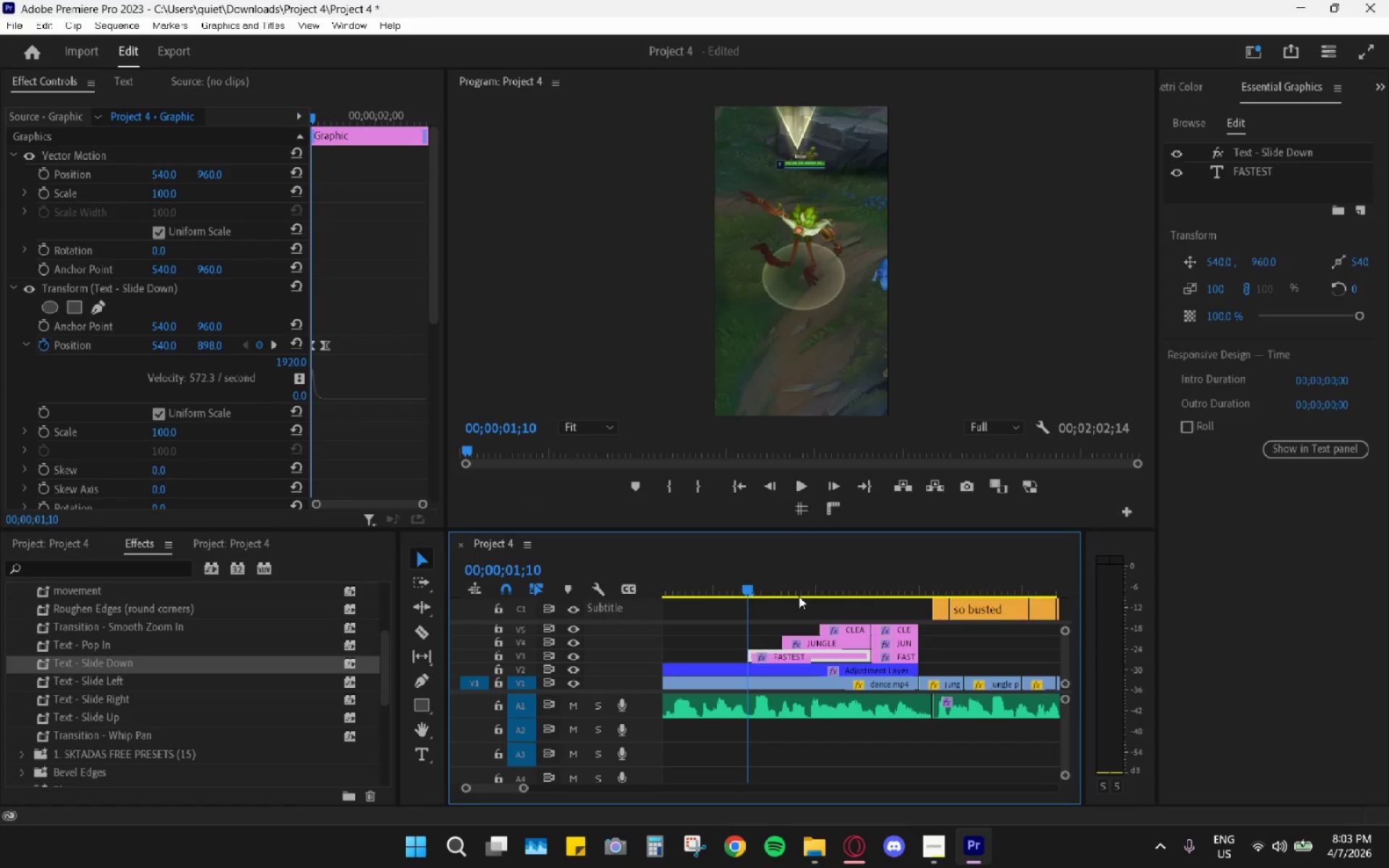 
key(ArrowRight)
 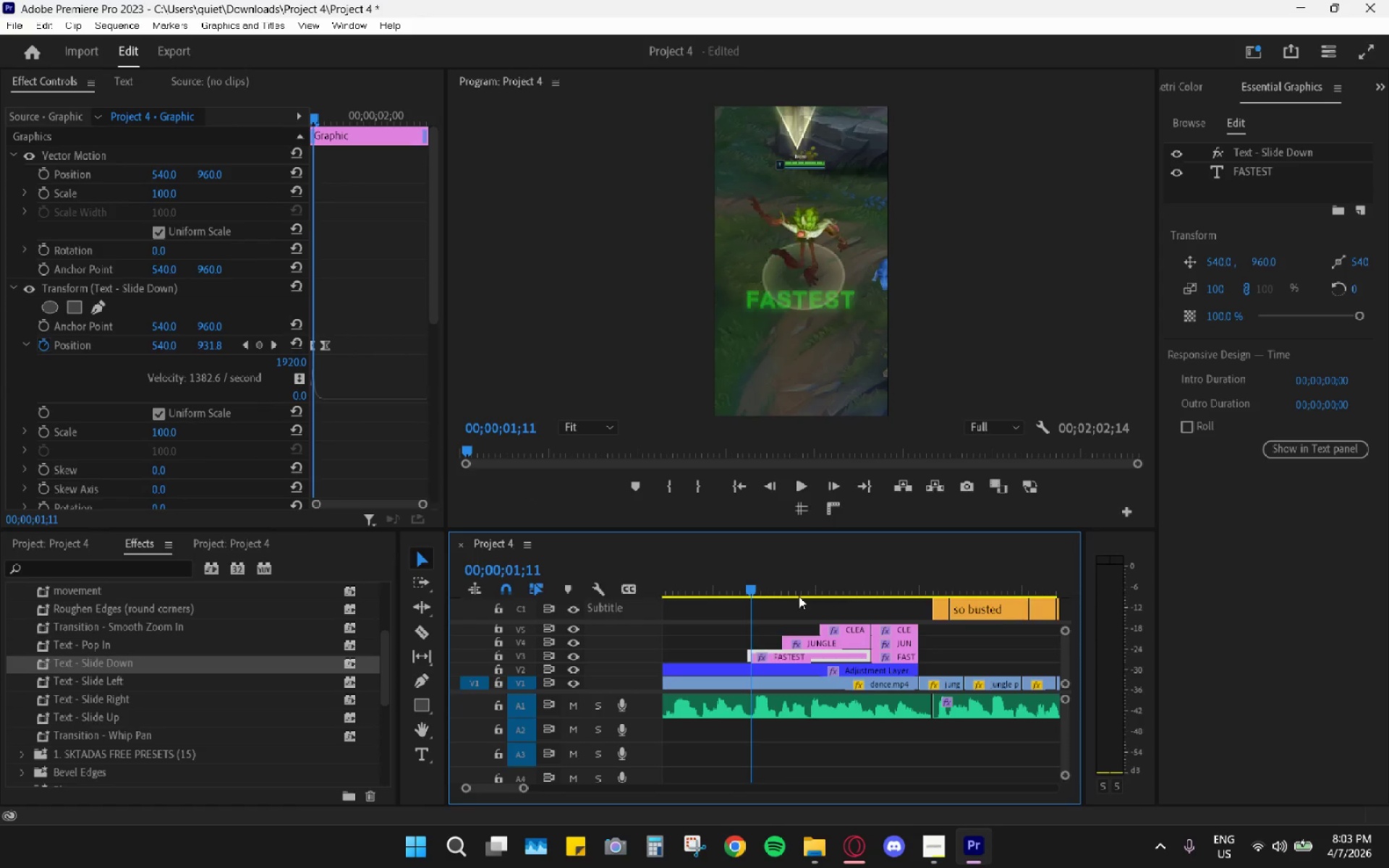 
key(ArrowRight)
 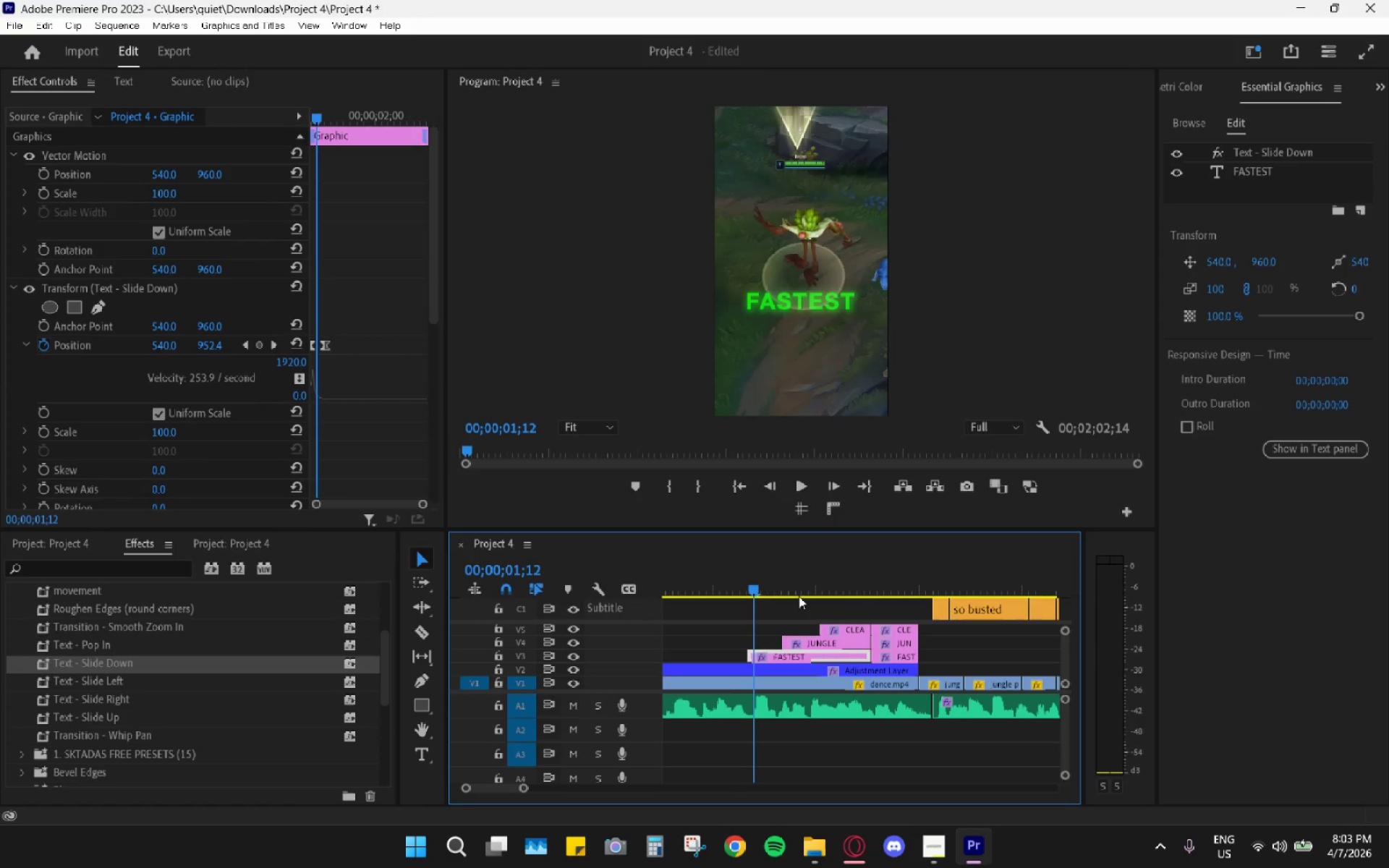 
key(ArrowRight)
 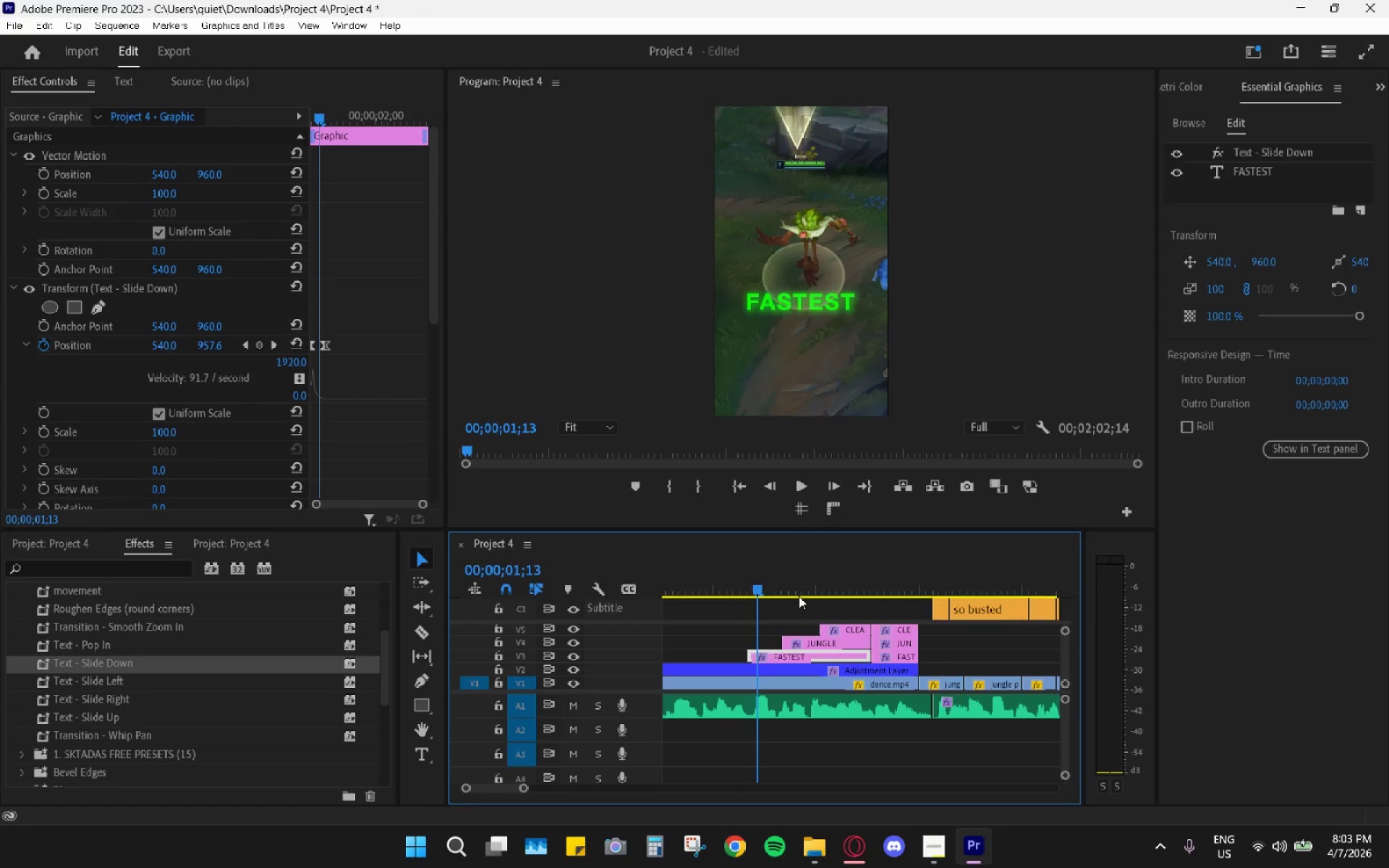 
key(ArrowRight)
 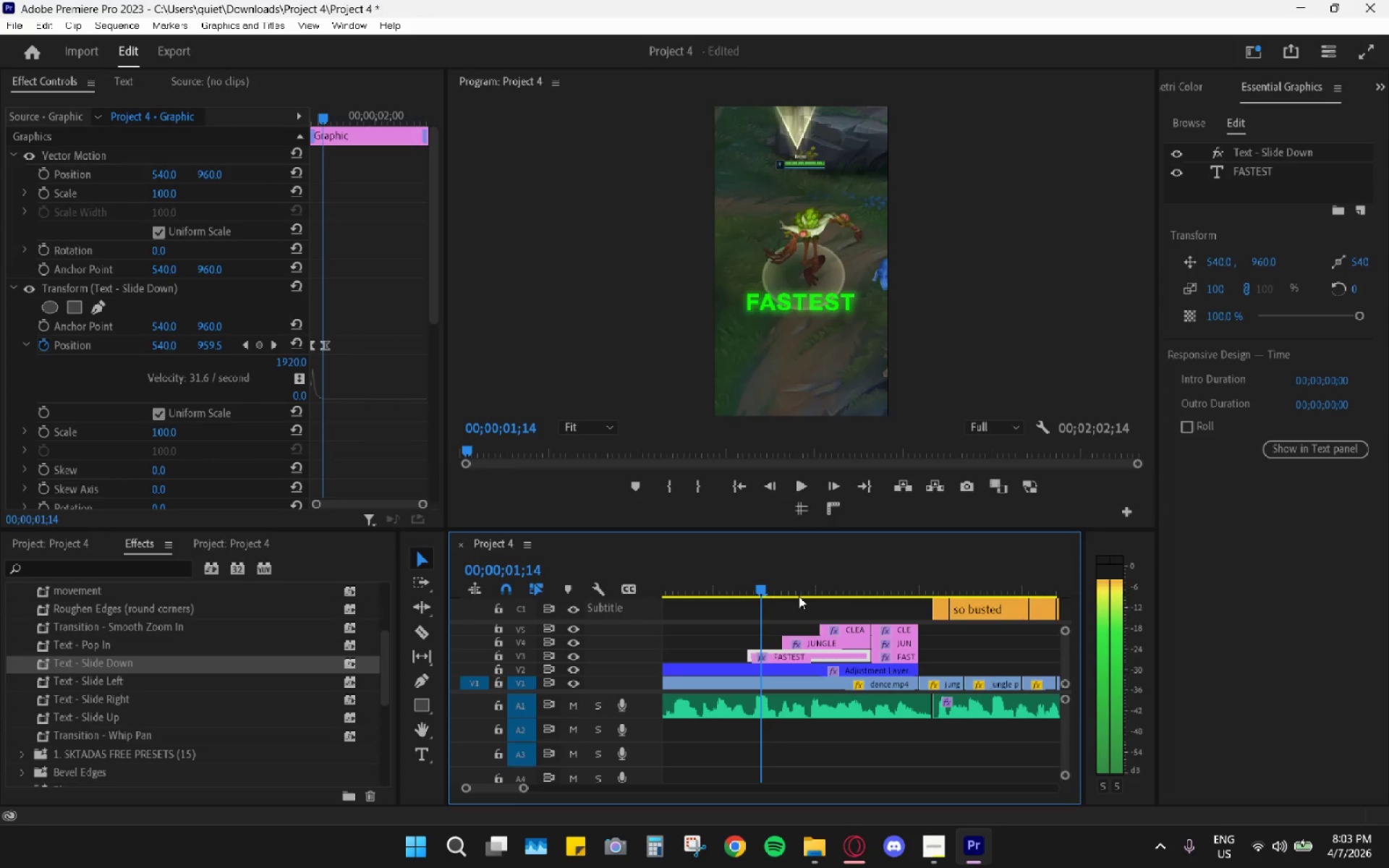 
key(ArrowRight)
 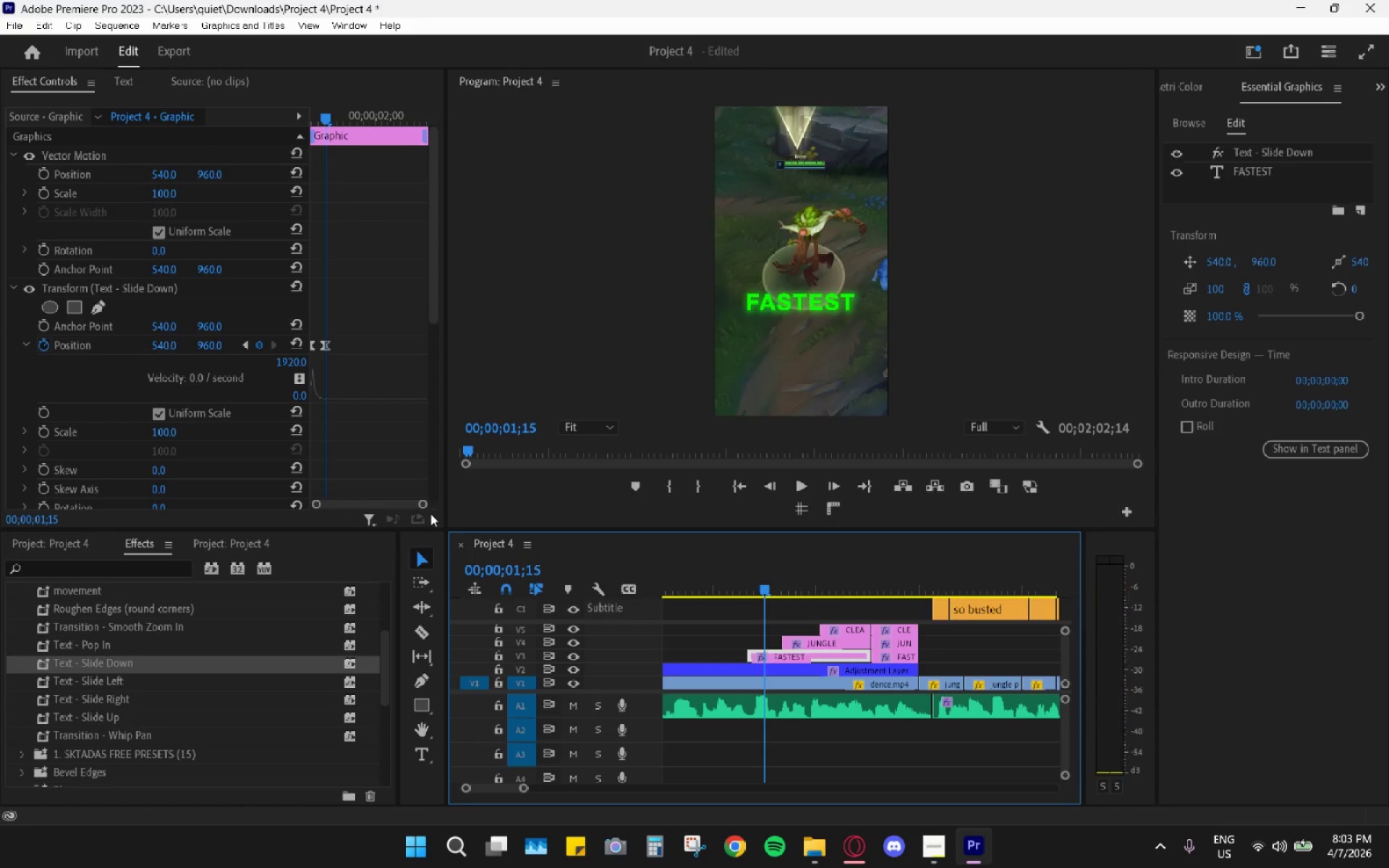 
left_click_drag(start_coordinate=[415, 496], to_coordinate=[402, 494])
 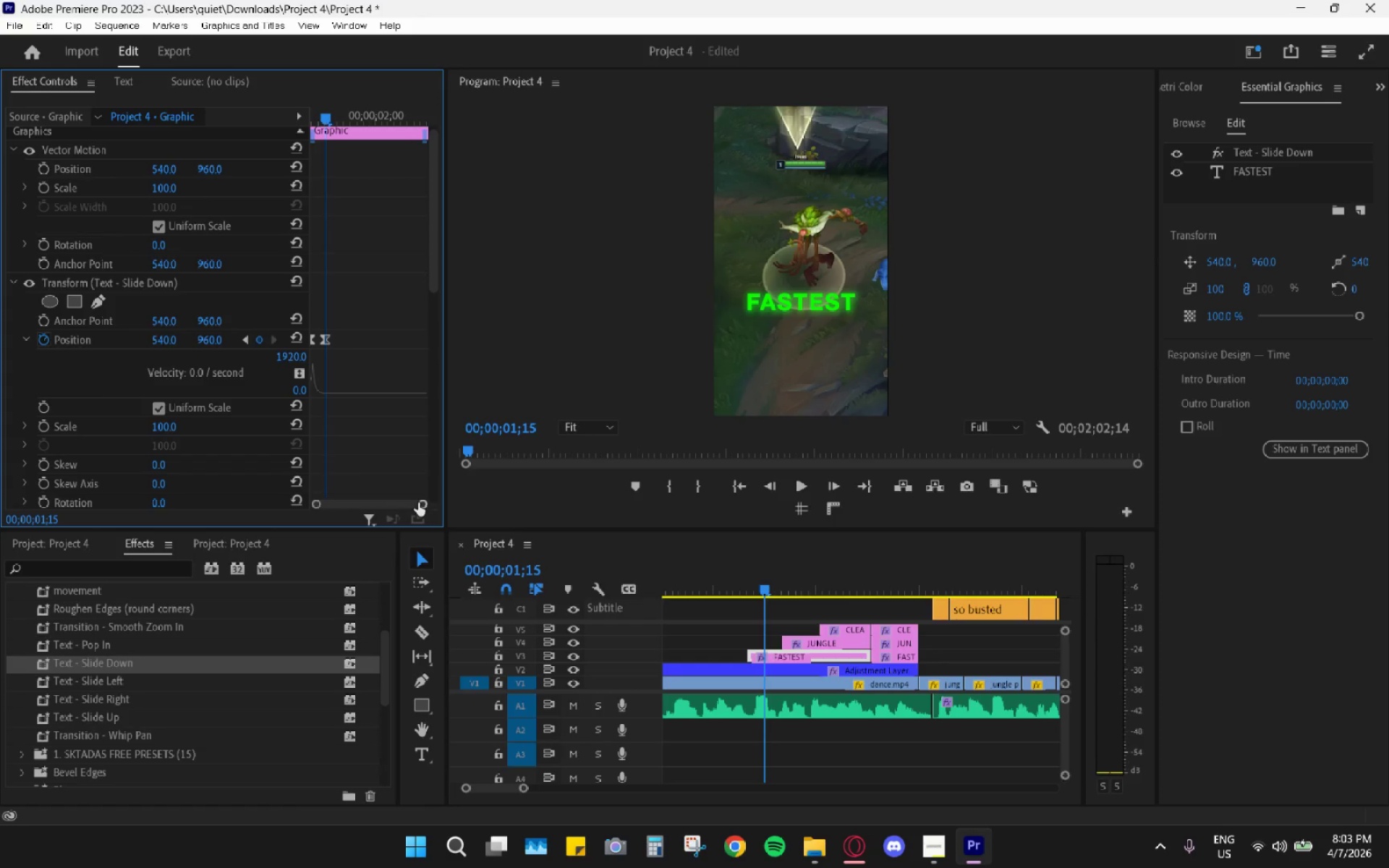 
left_click_drag(start_coordinate=[422, 504], to_coordinate=[394, 501])
 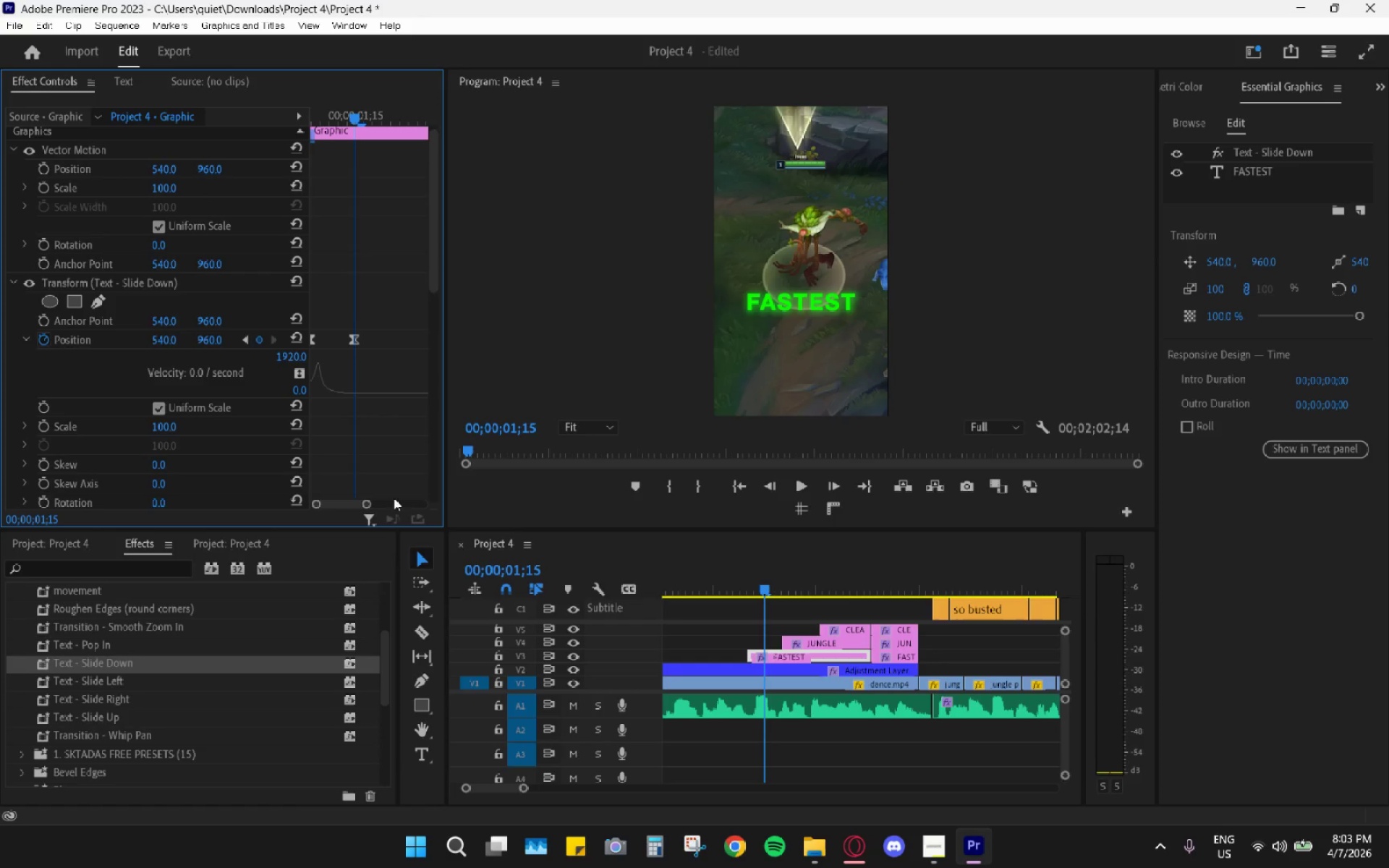 
scroll: coordinate [415, 448], scroll_direction: down, amount: 1.0
 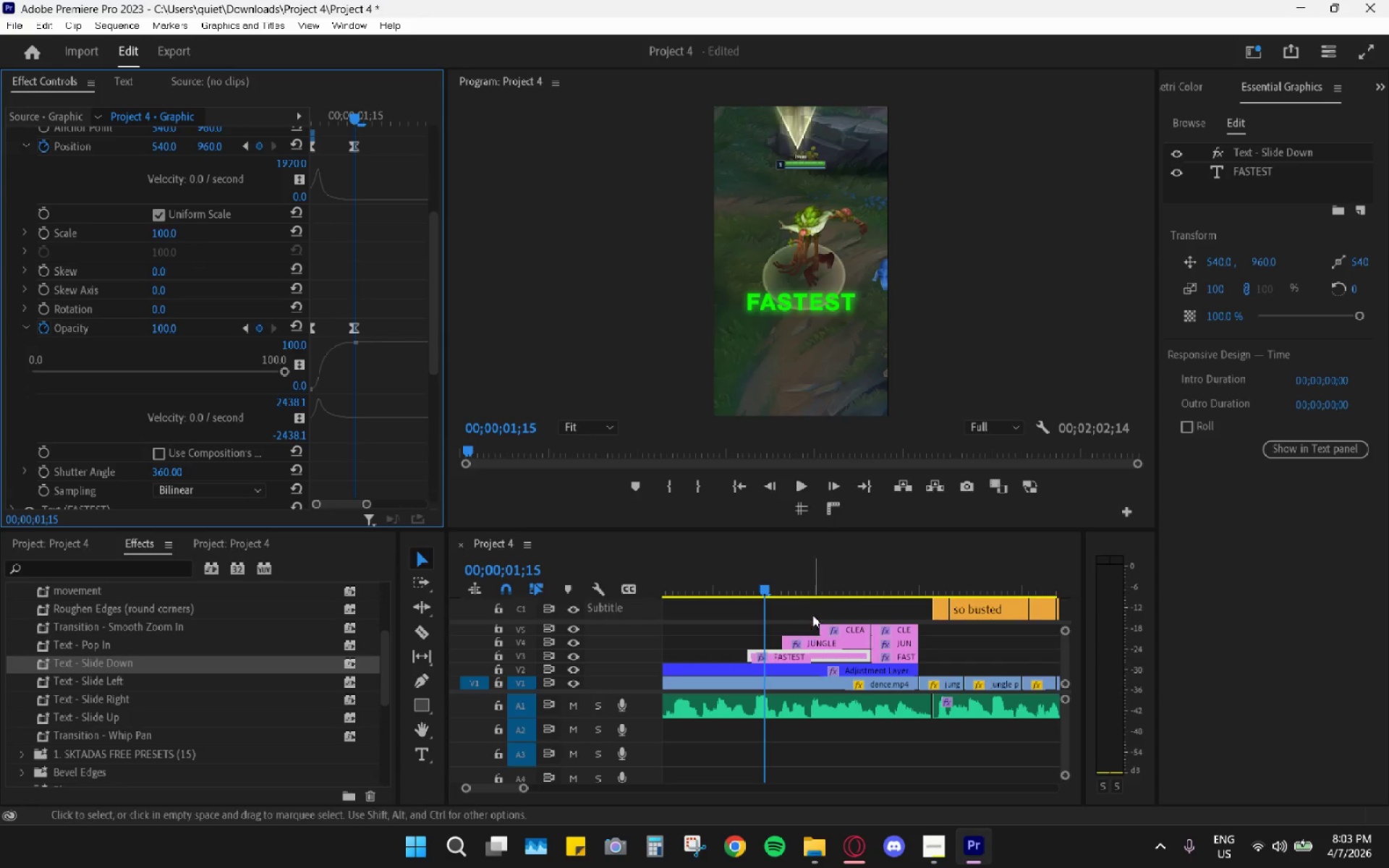 
left_click_drag(start_coordinate=[779, 570], to_coordinate=[749, 574])
 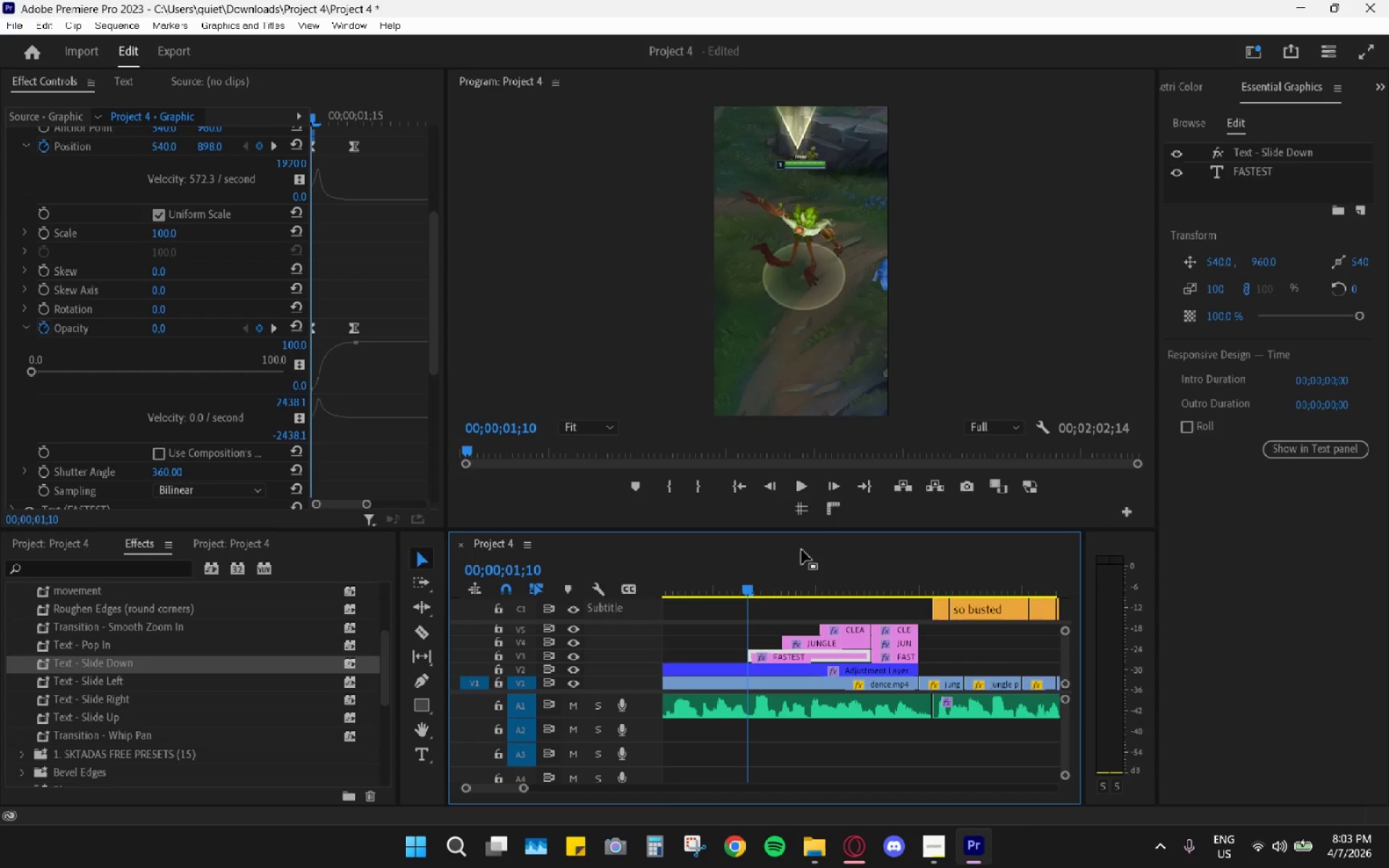 
key(ArrowRight)
 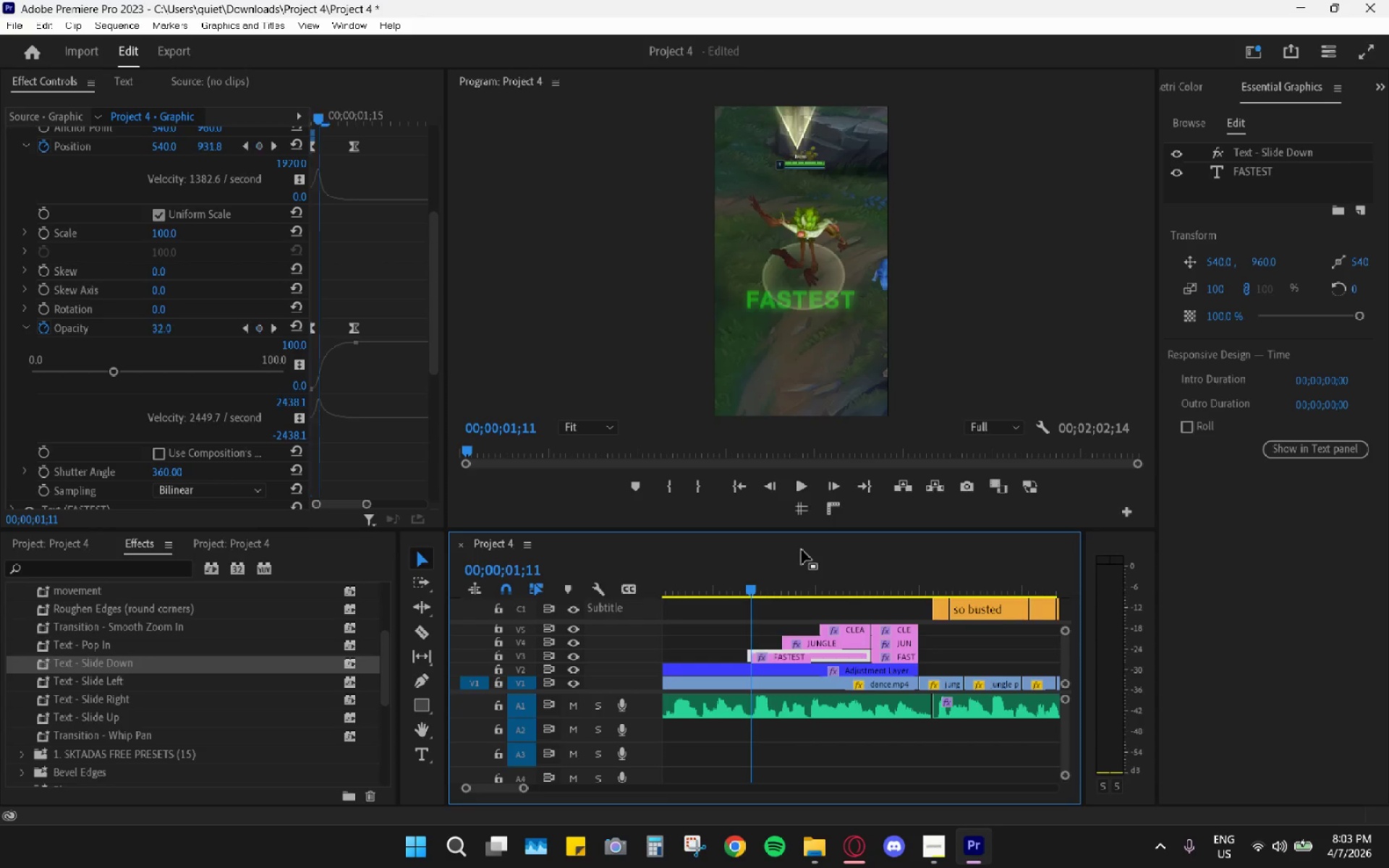 
key(ArrowRight)
 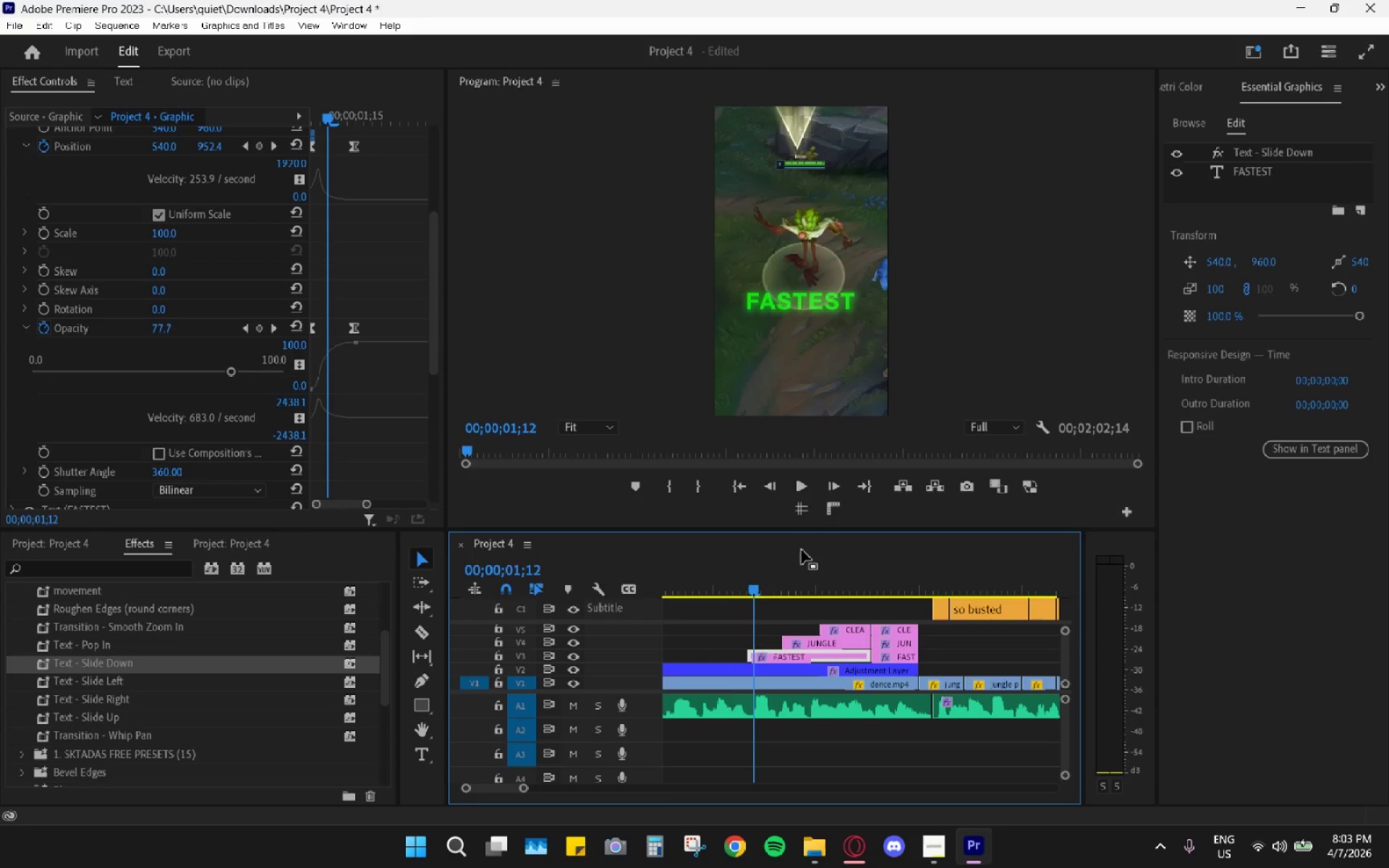 
key(ArrowRight)
 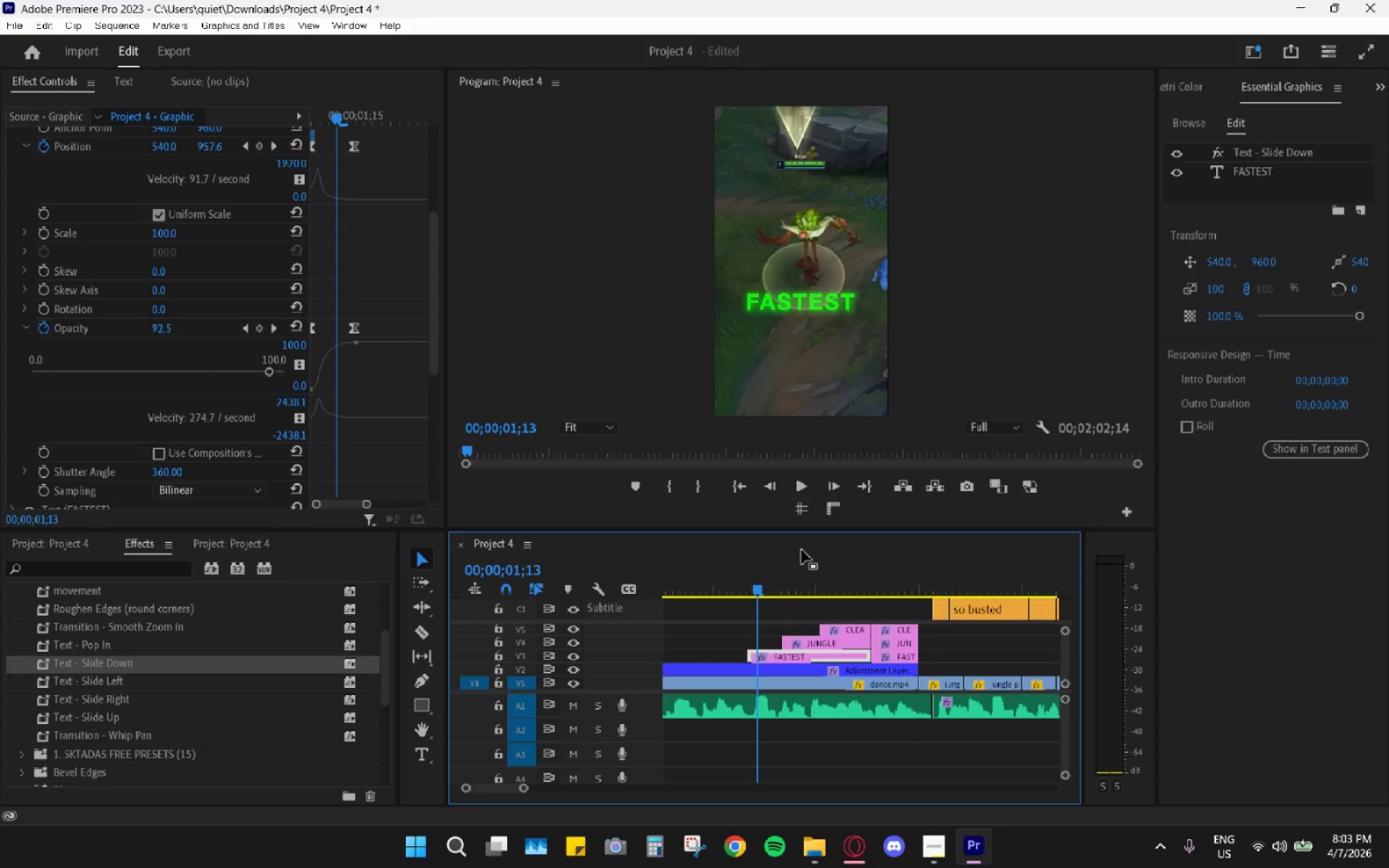 
key(ArrowRight)
 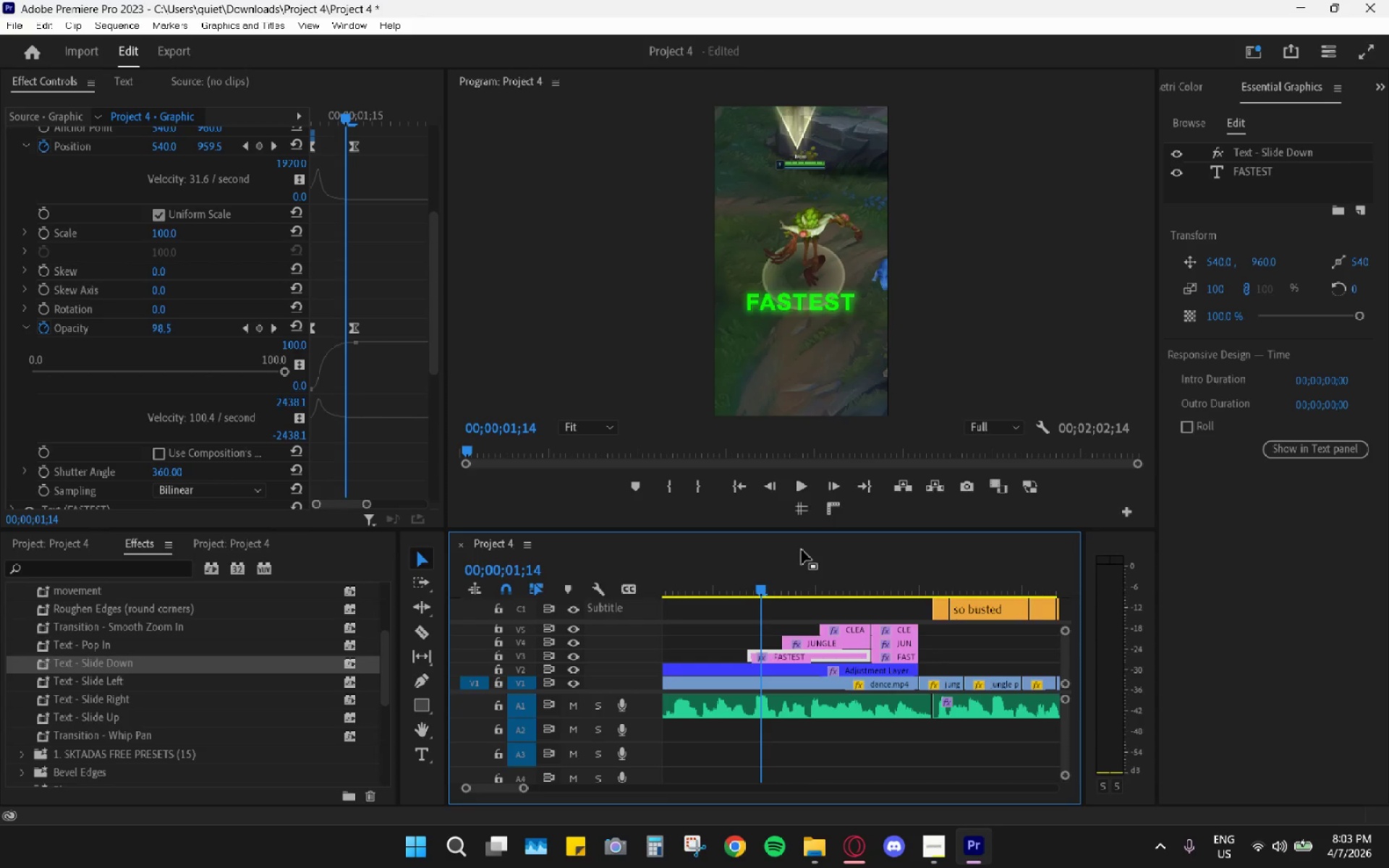 
key(ArrowRight)
 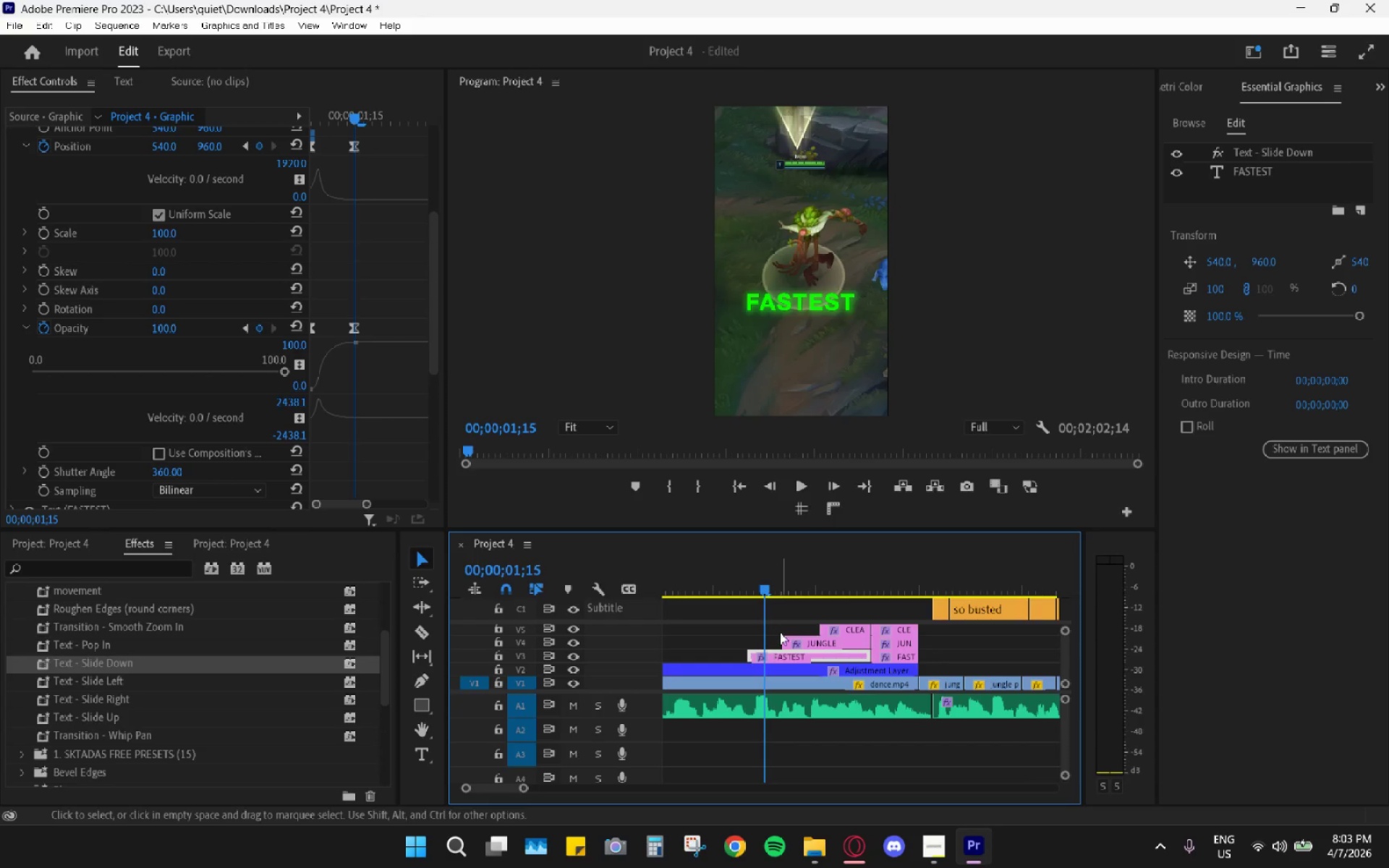 
left_click_drag(start_coordinate=[790, 642], to_coordinate=[780, 642])
 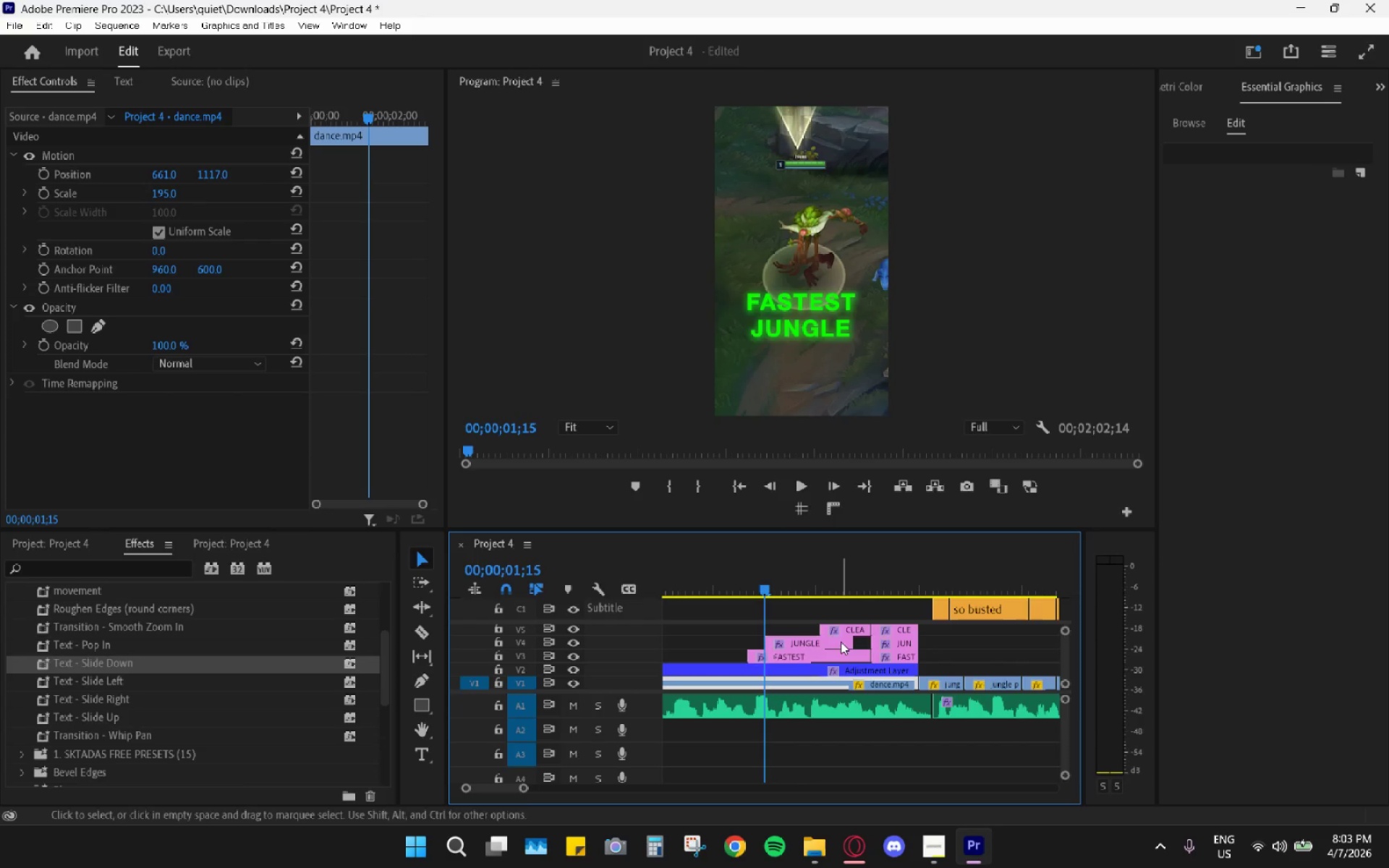 
left_click_drag(start_coordinate=[849, 642], to_coordinate=[861, 642])
 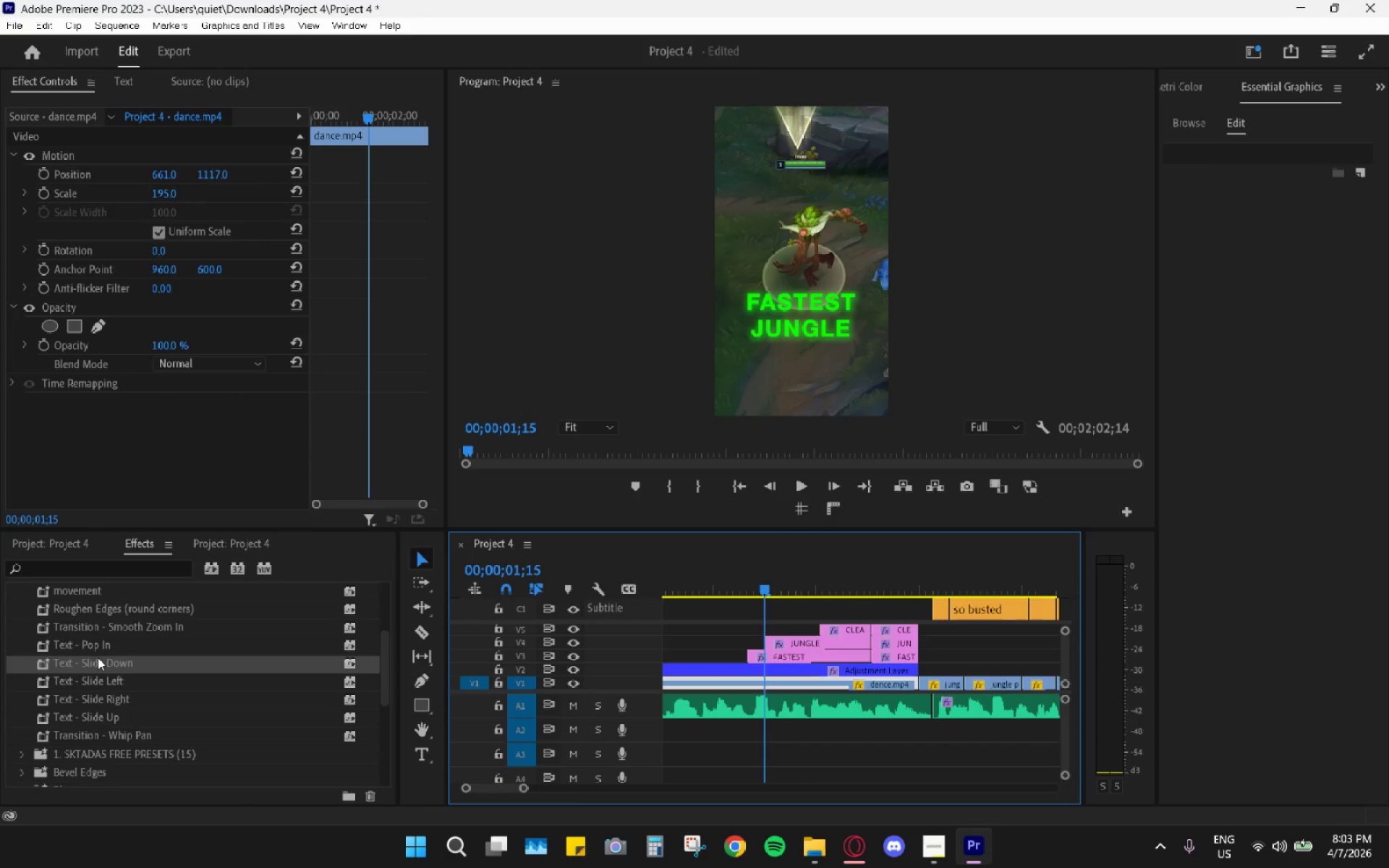 
left_click_drag(start_coordinate=[99, 658], to_coordinate=[776, 643])
 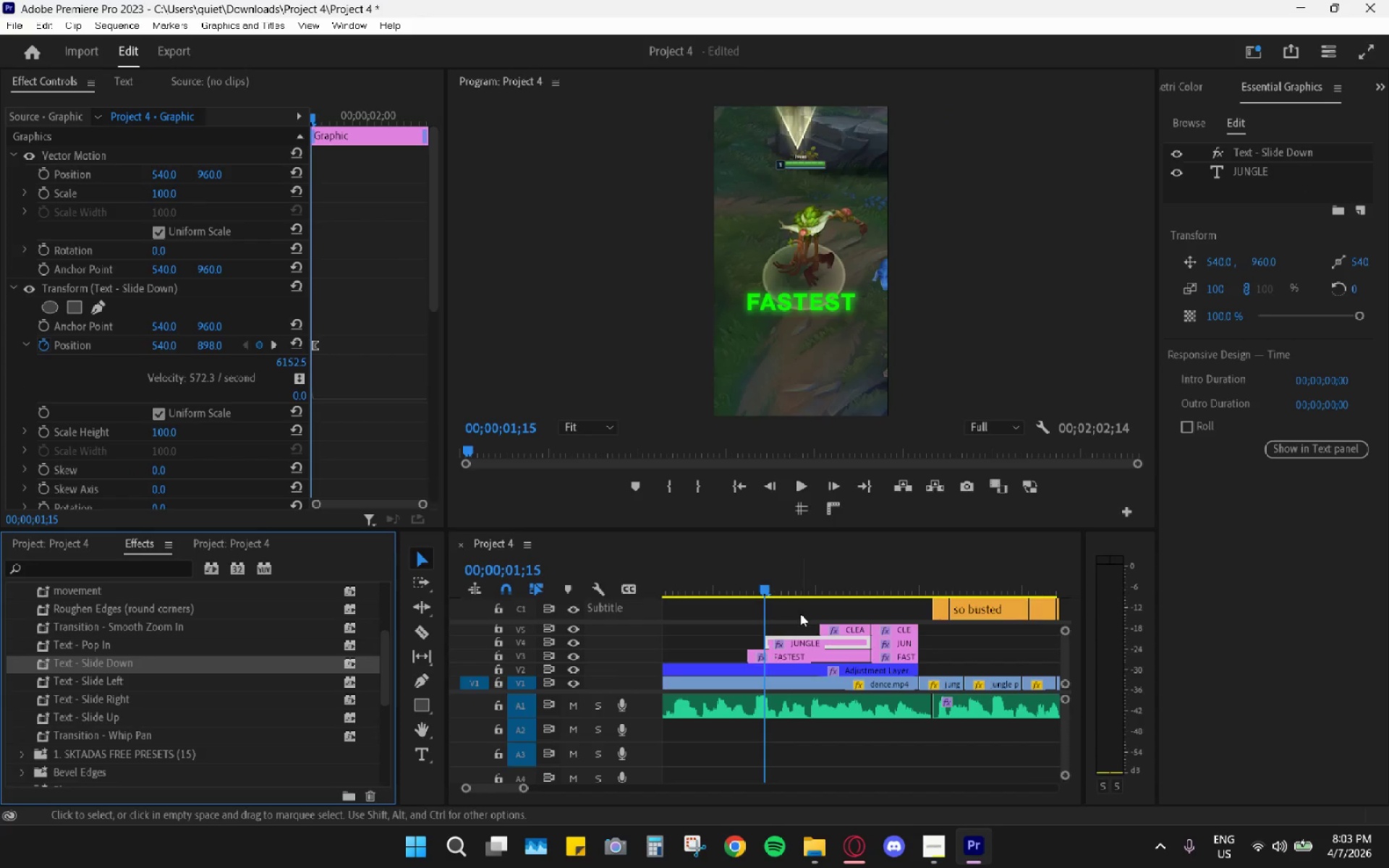 
key(ArrowRight)
 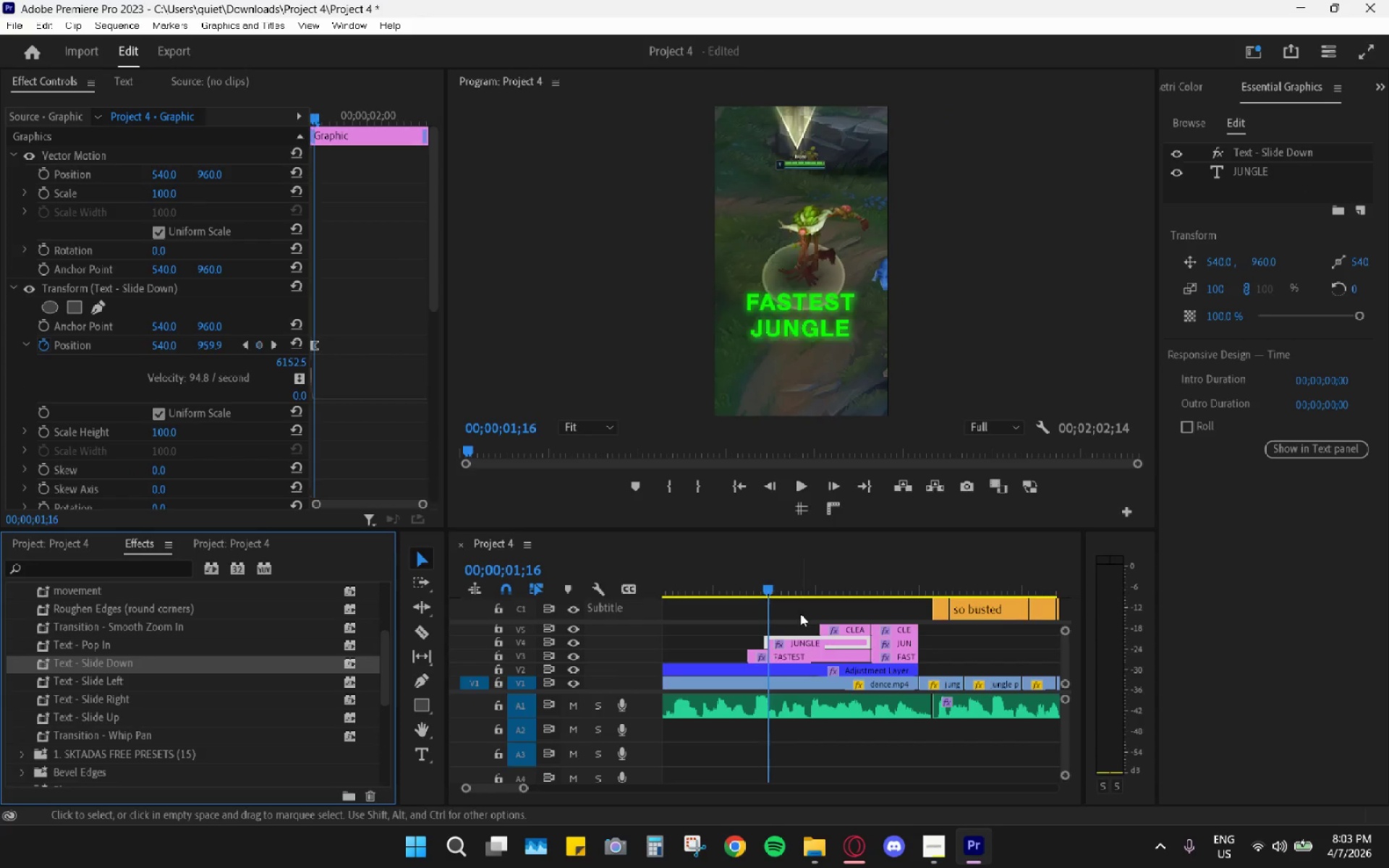 
key(ArrowRight)
 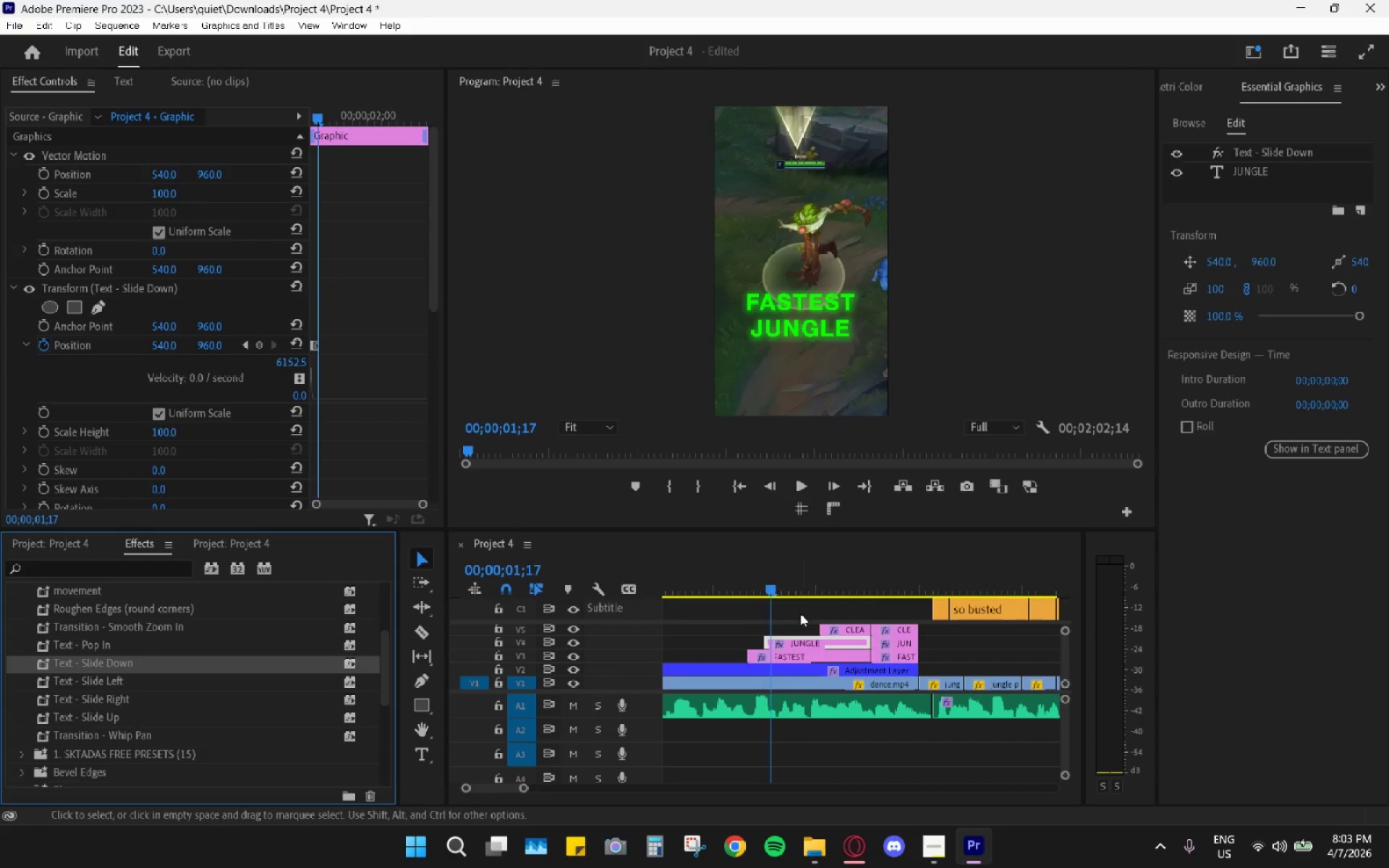 
key(ArrowRight)
 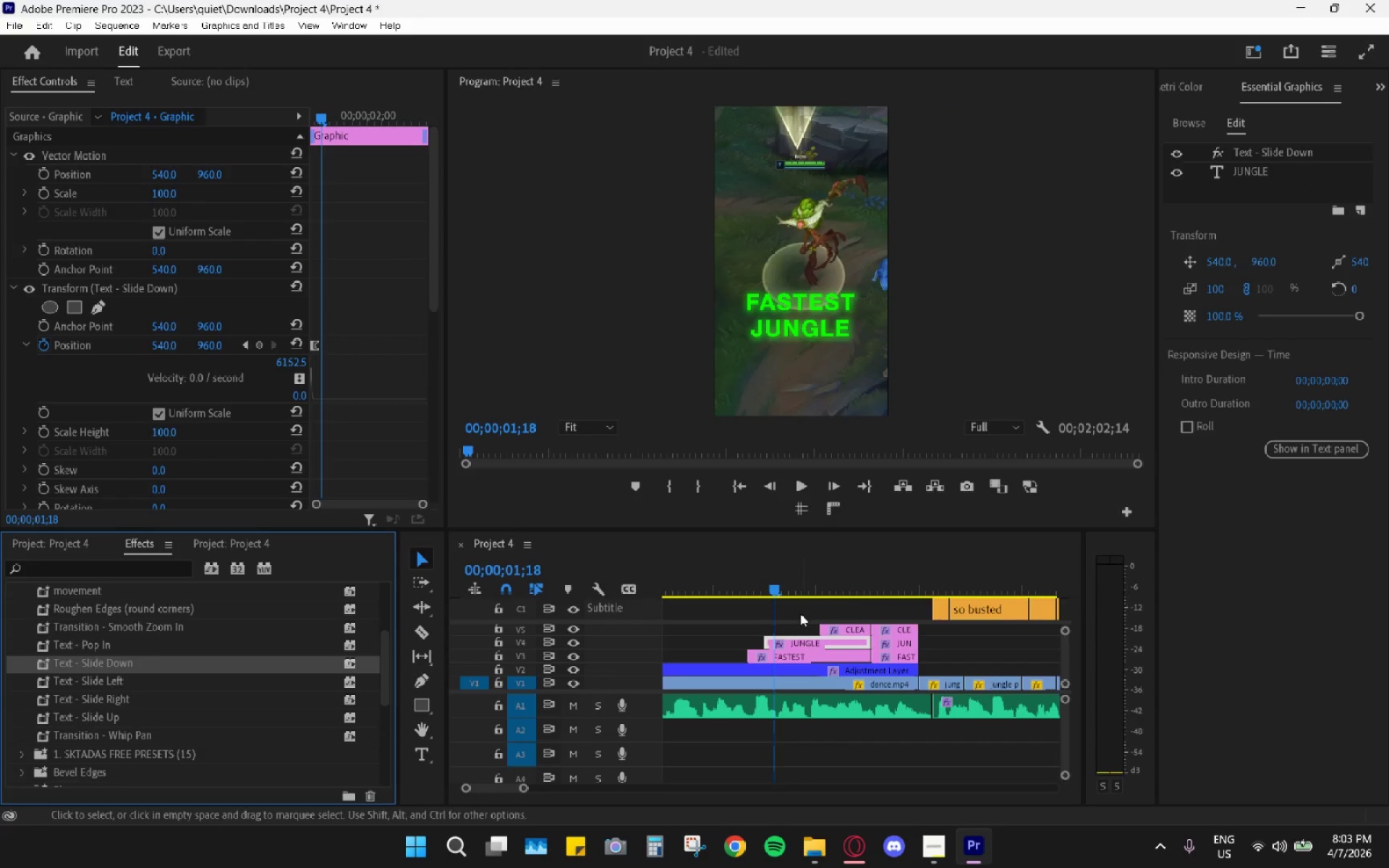 
key(ArrowRight)
 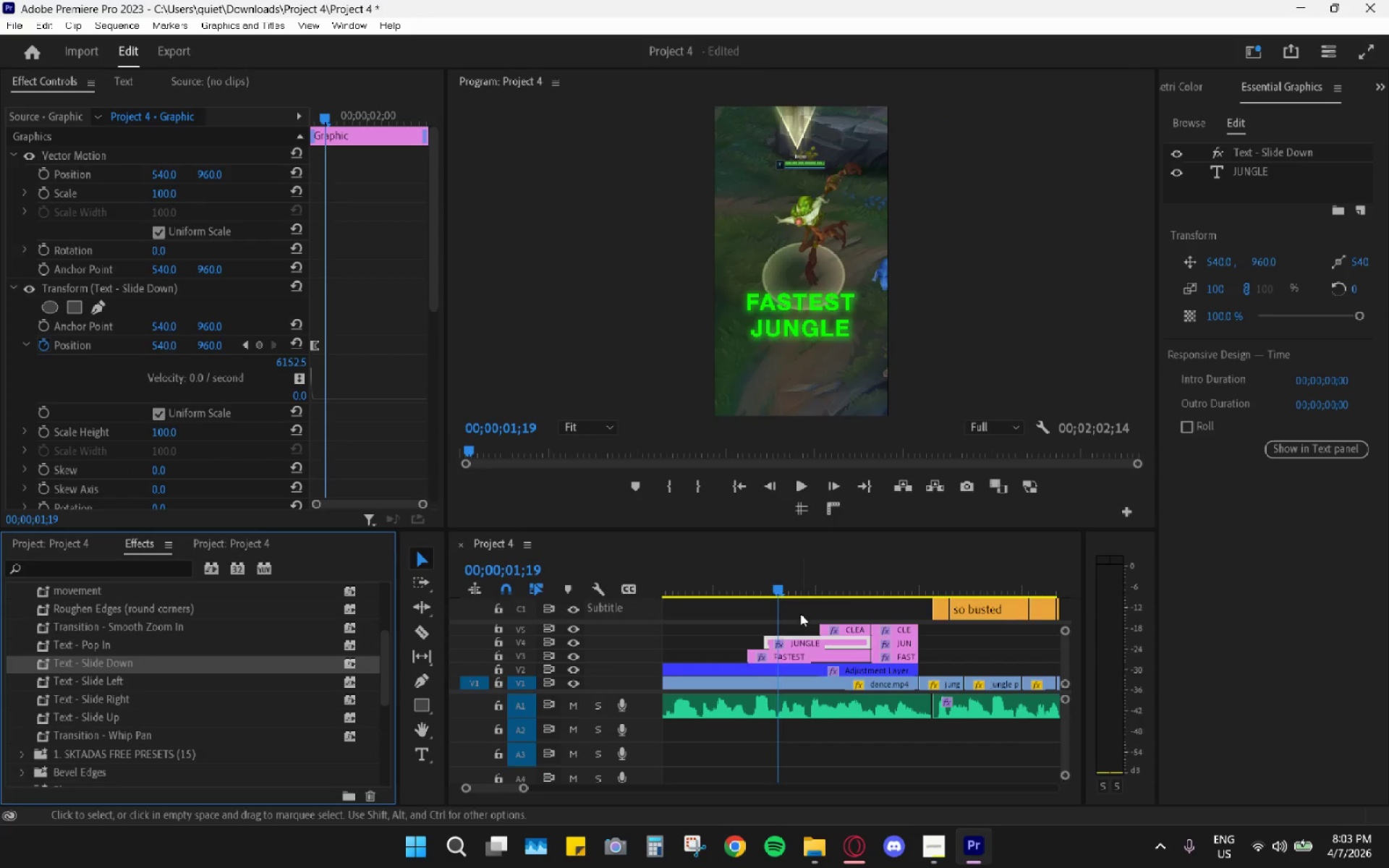 
key(ArrowRight)
 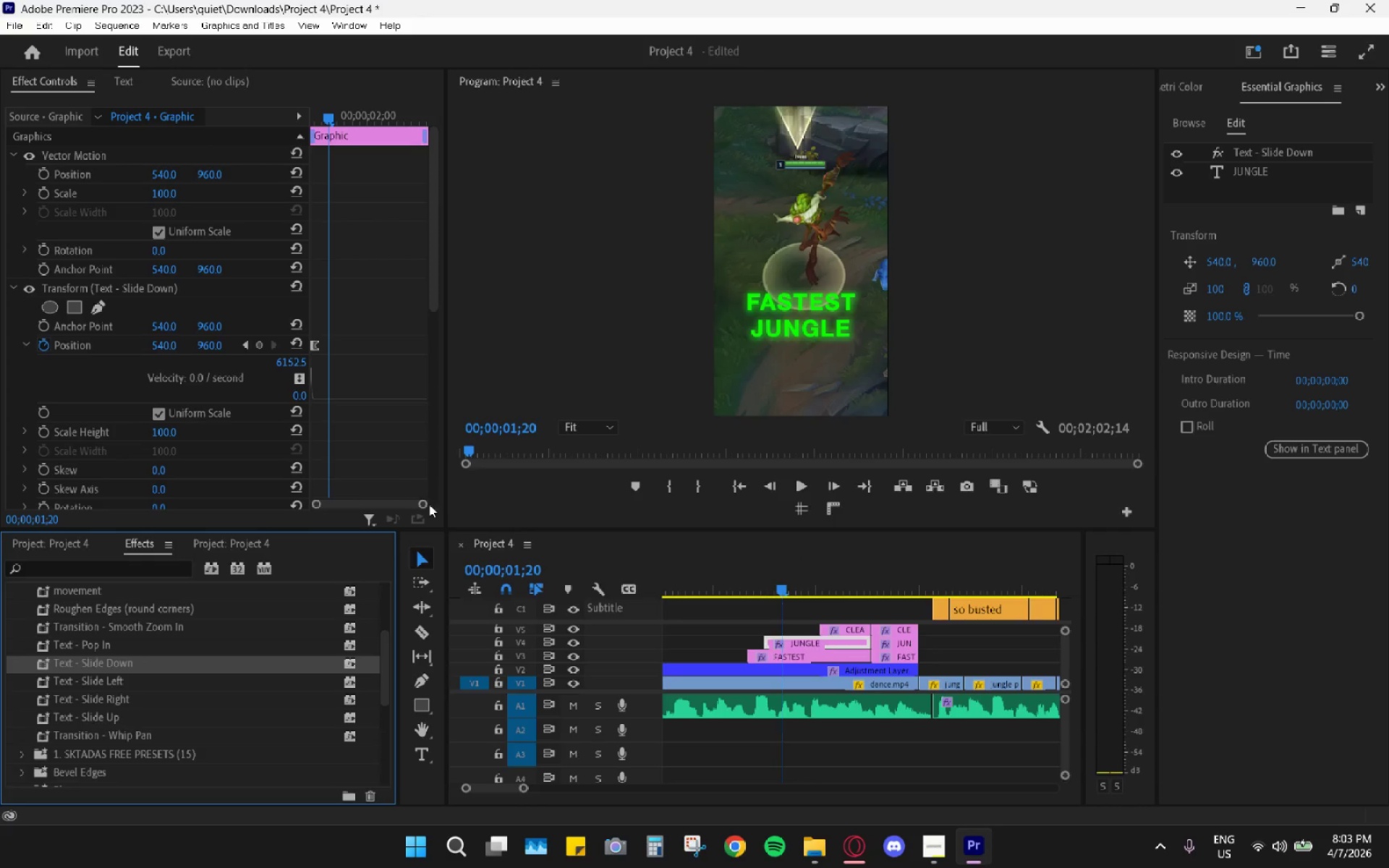 
left_click_drag(start_coordinate=[422, 505], to_coordinate=[404, 506])
 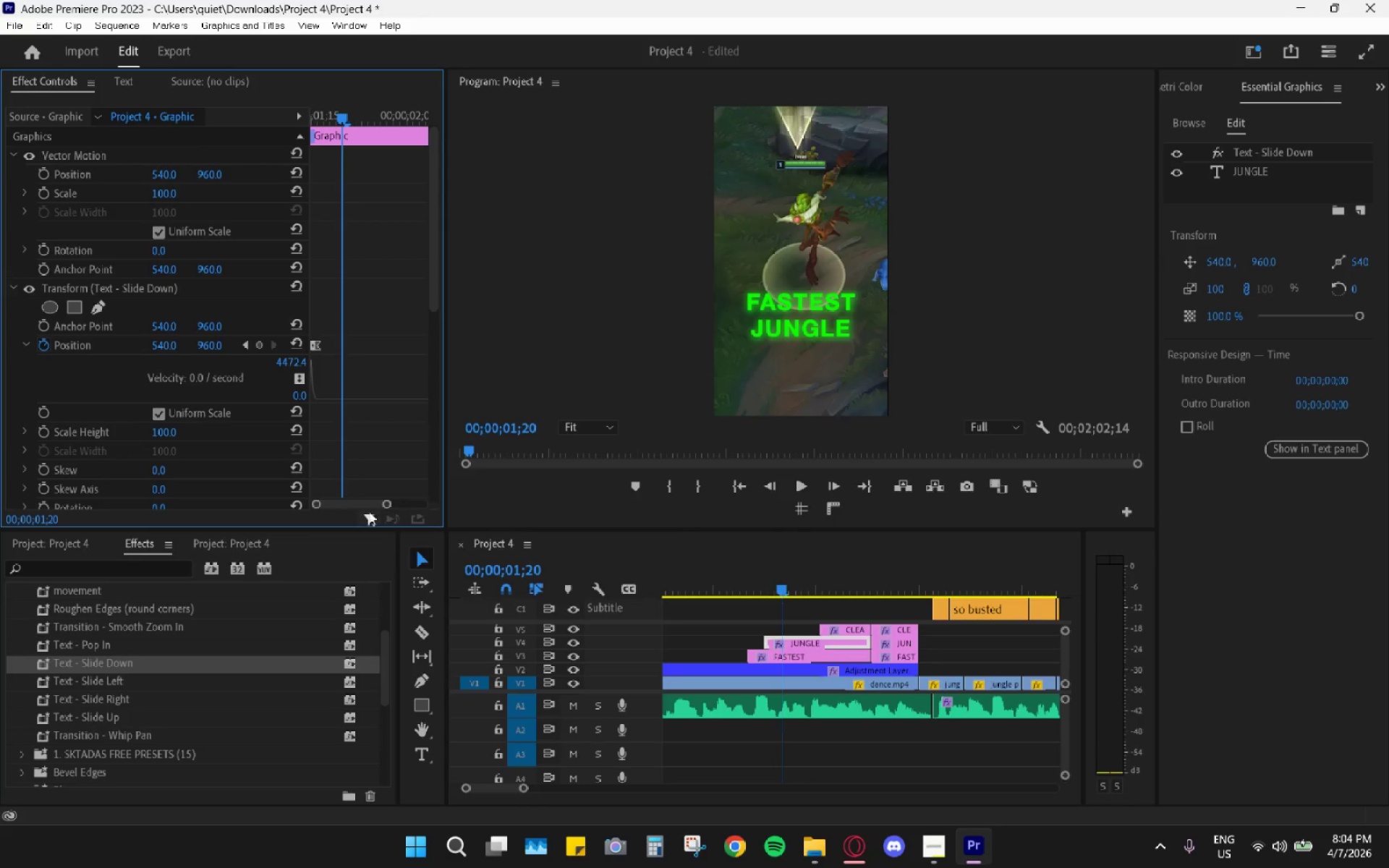 
left_click_drag(start_coordinate=[362, 511], to_coordinate=[326, 510])
 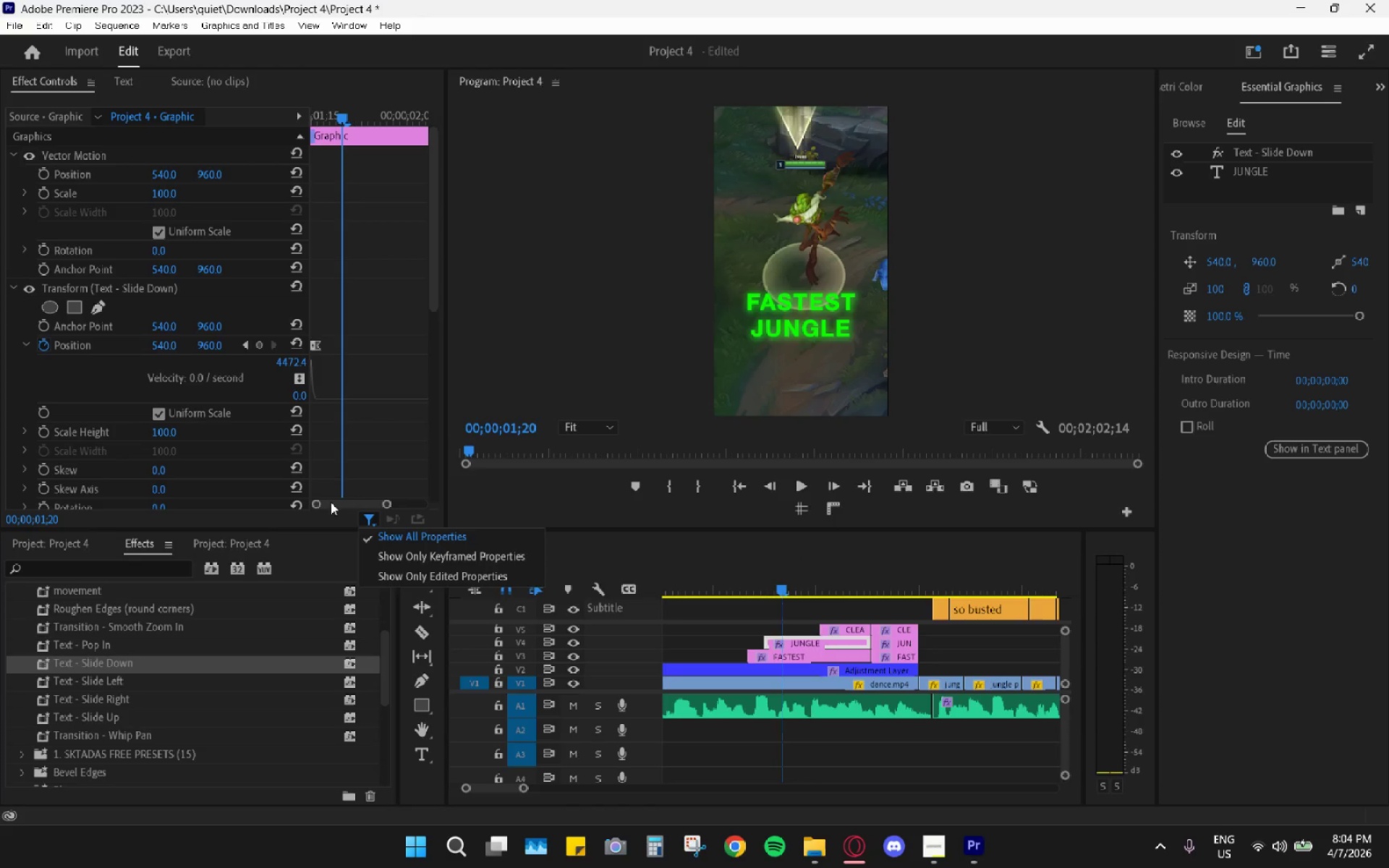 
left_click_drag(start_coordinate=[331, 501], to_coordinate=[283, 501])
 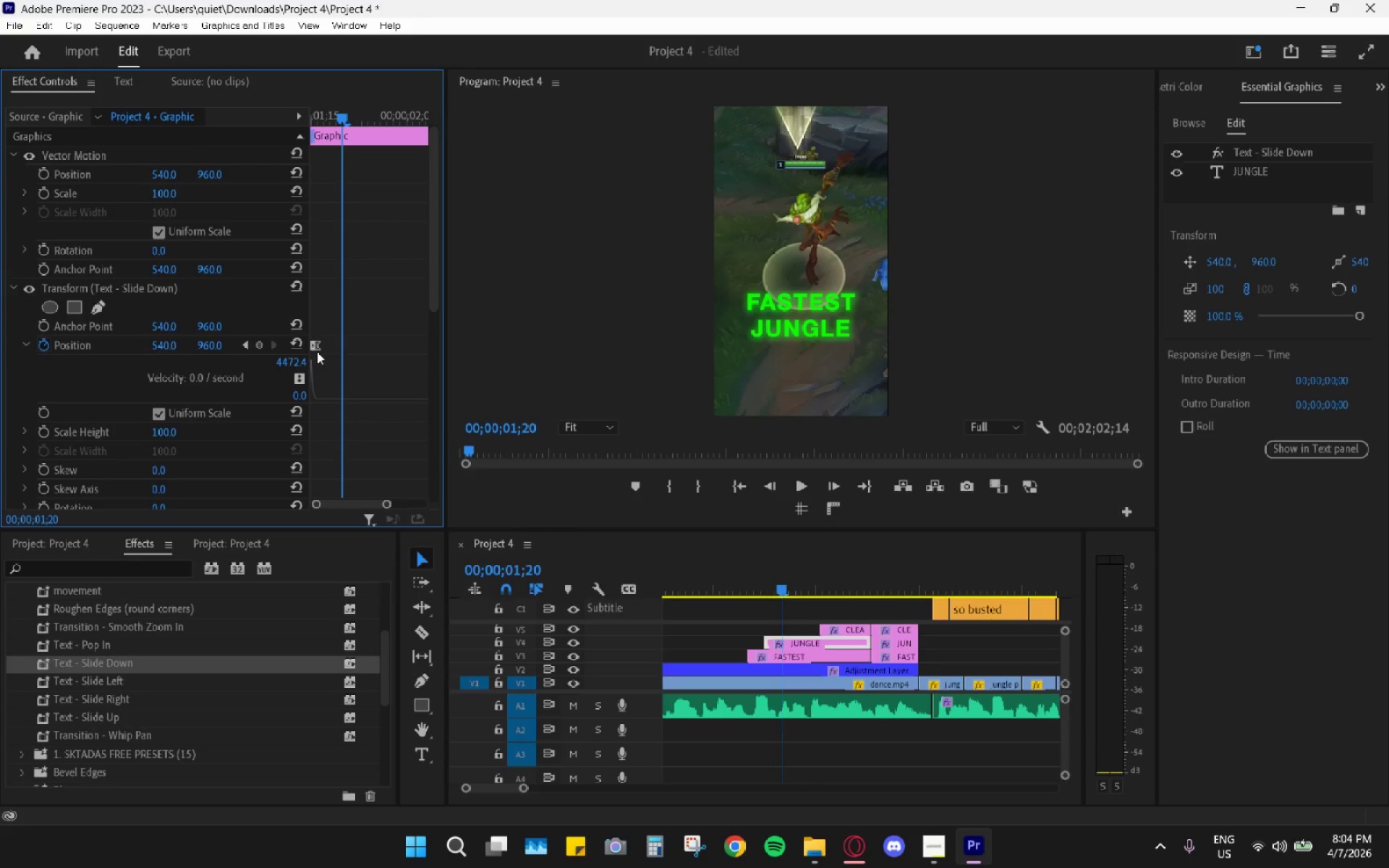 
left_click_drag(start_coordinate=[318, 349], to_coordinate=[342, 352])
 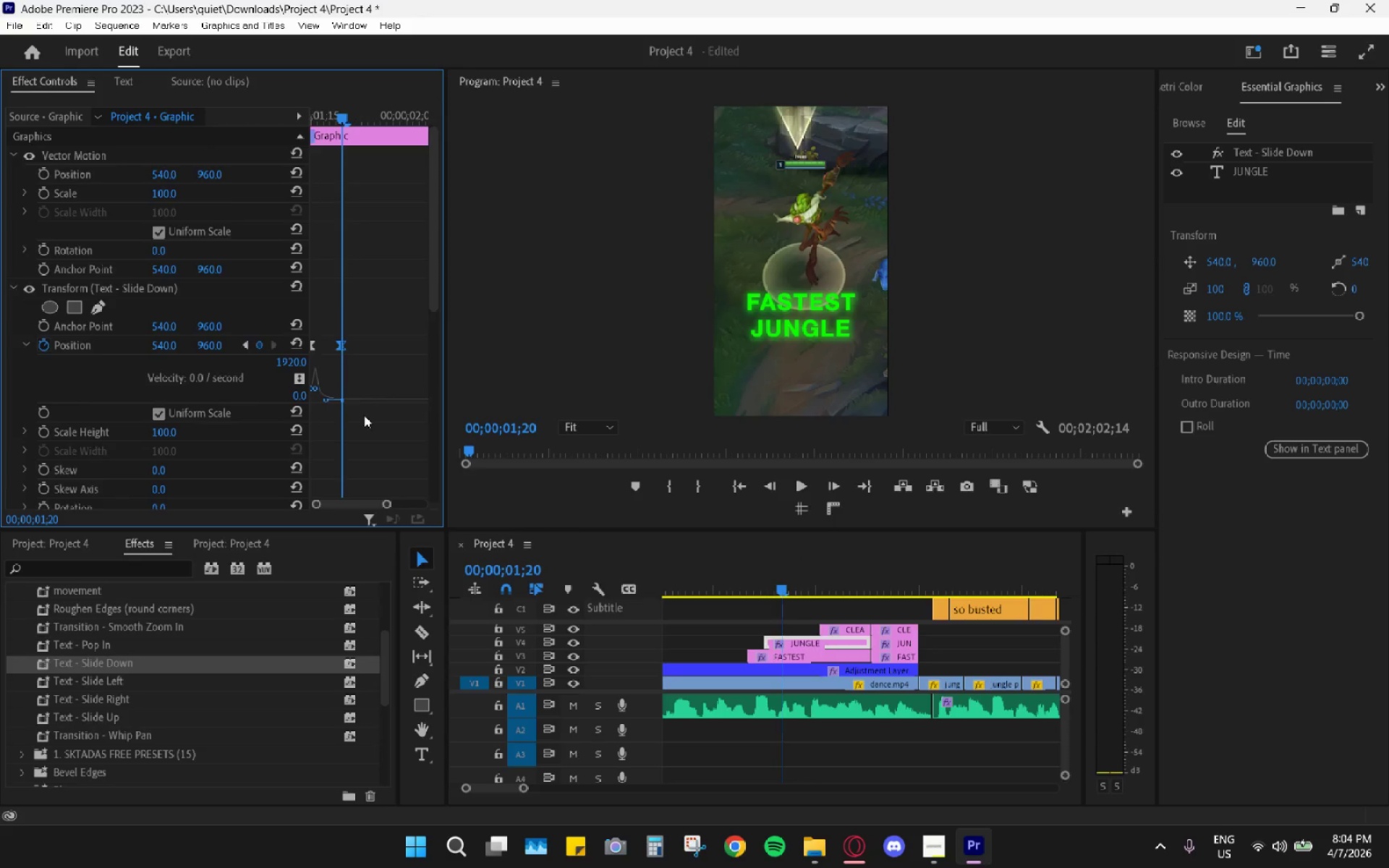 
scroll: coordinate [366, 420], scroll_direction: down, amount: 4.0
 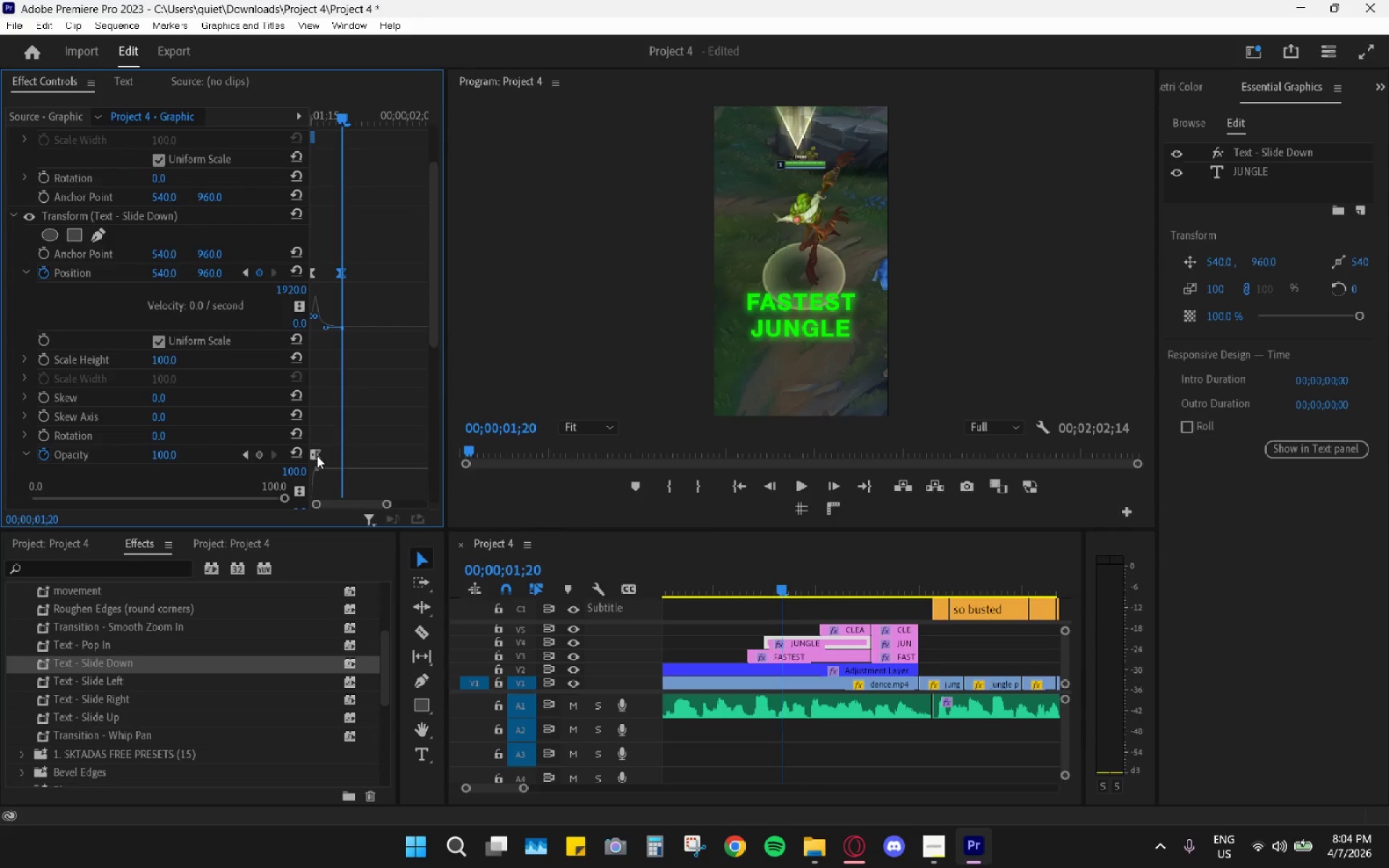 
left_click_drag(start_coordinate=[318, 454], to_coordinate=[347, 456])
 